 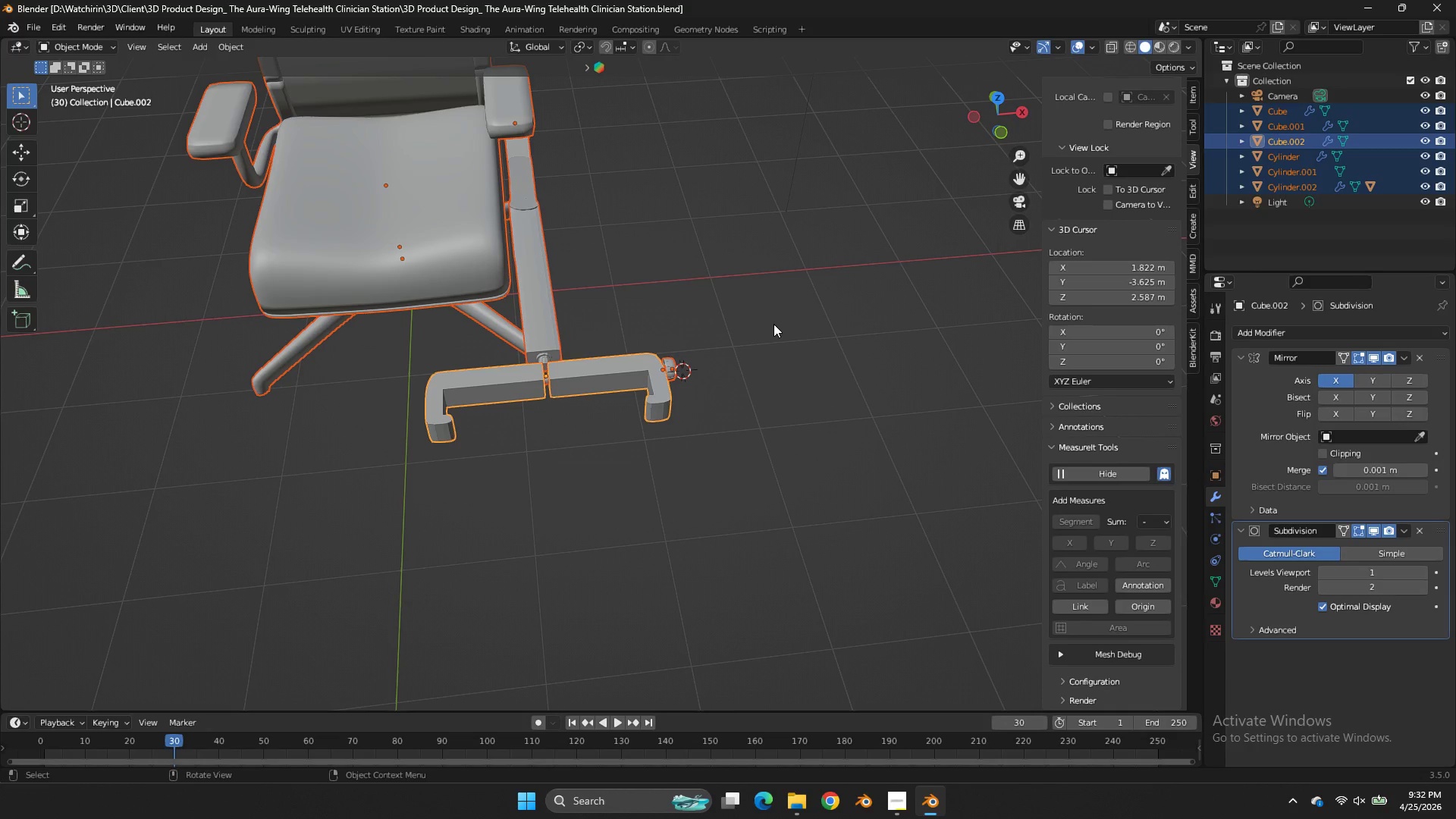 
scroll: coordinate [782, 297], scroll_direction: up, amount: 3.0
 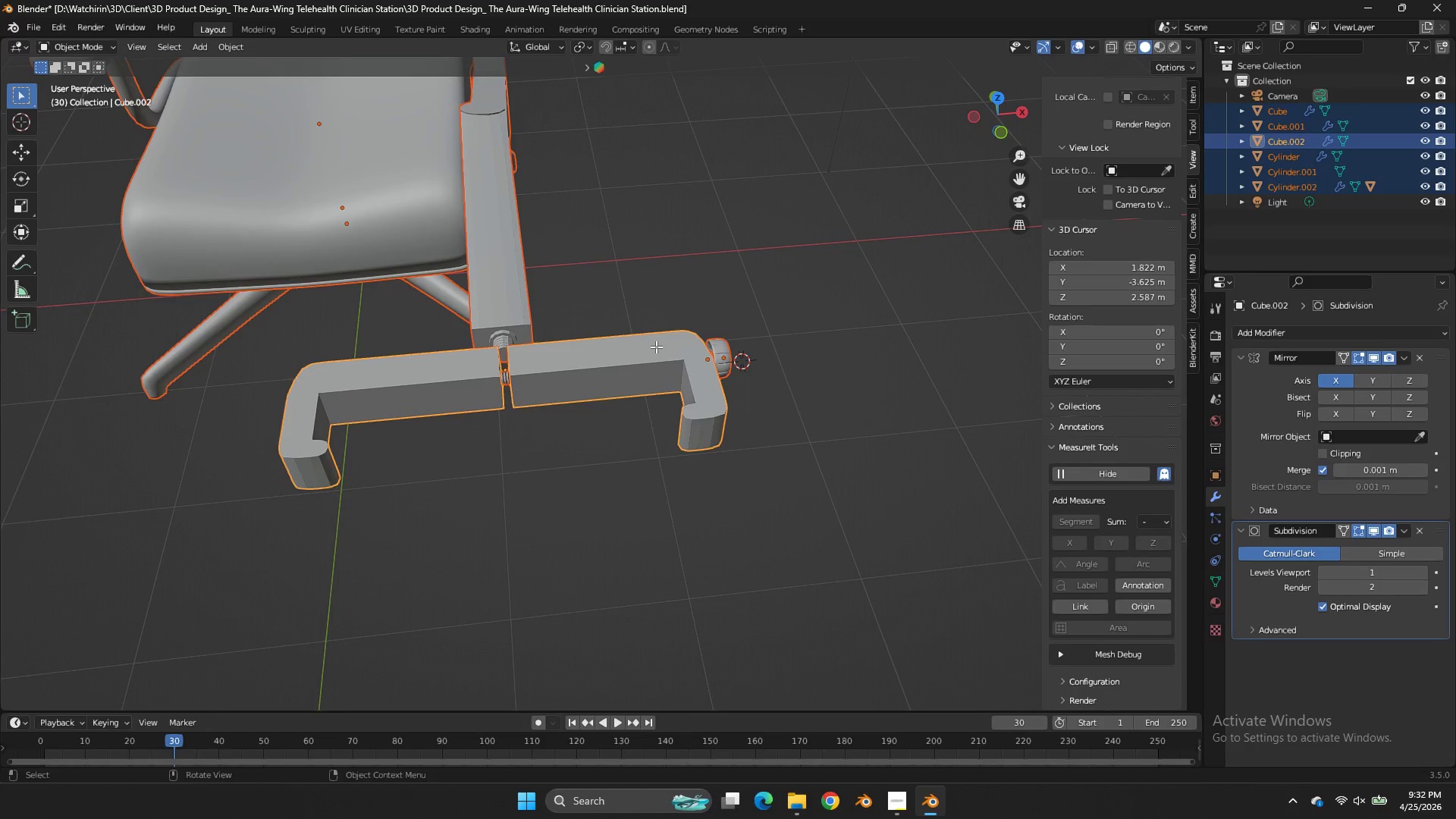 
hold_key(key=AltLeft, duration=0.67)
left_click([660, 366])
 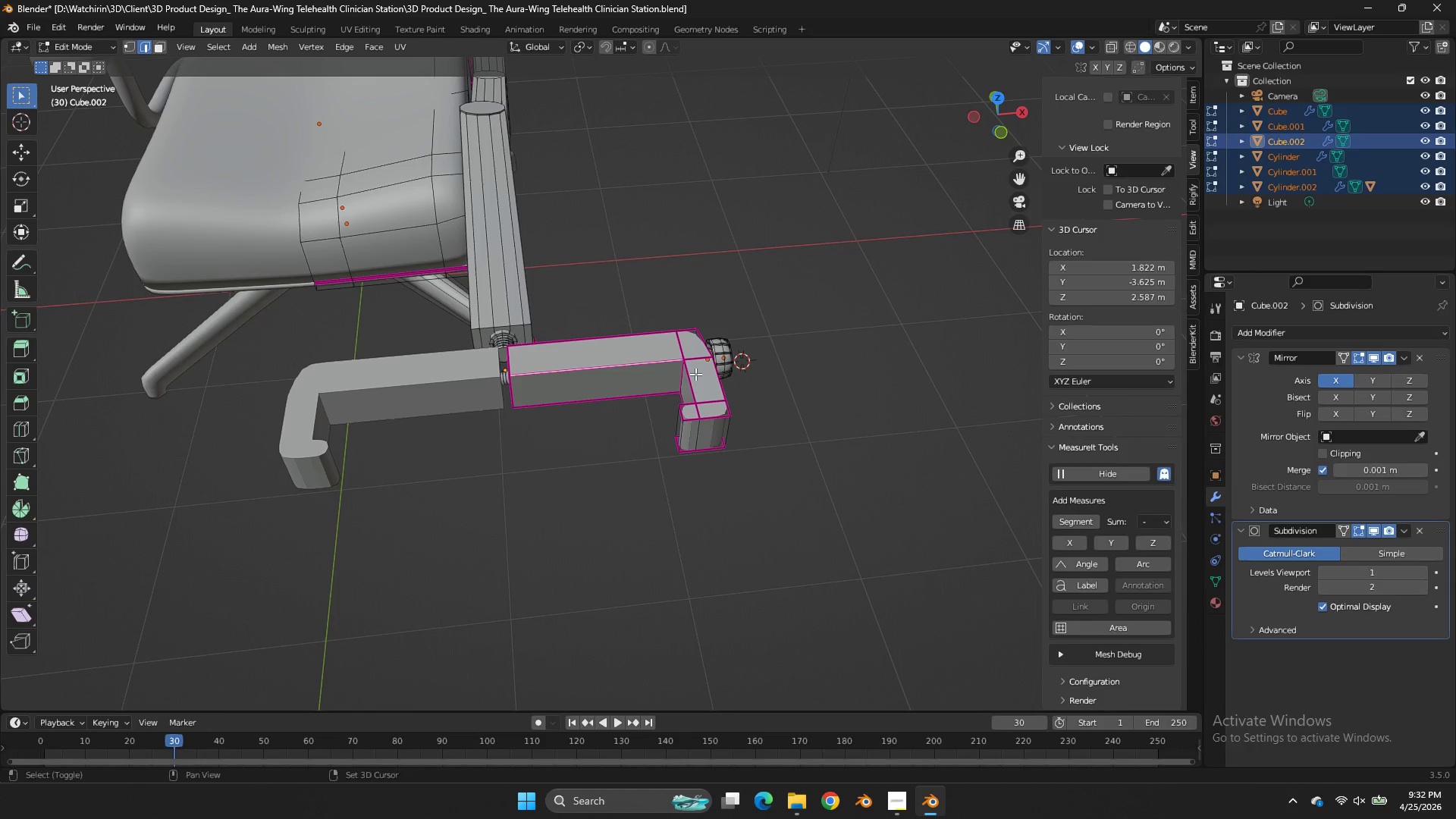 
hold_key(key=ShiftLeft, duration=1.25)
hold_key(key=AltLeft, duration=1.23)
left_click([692, 374])
 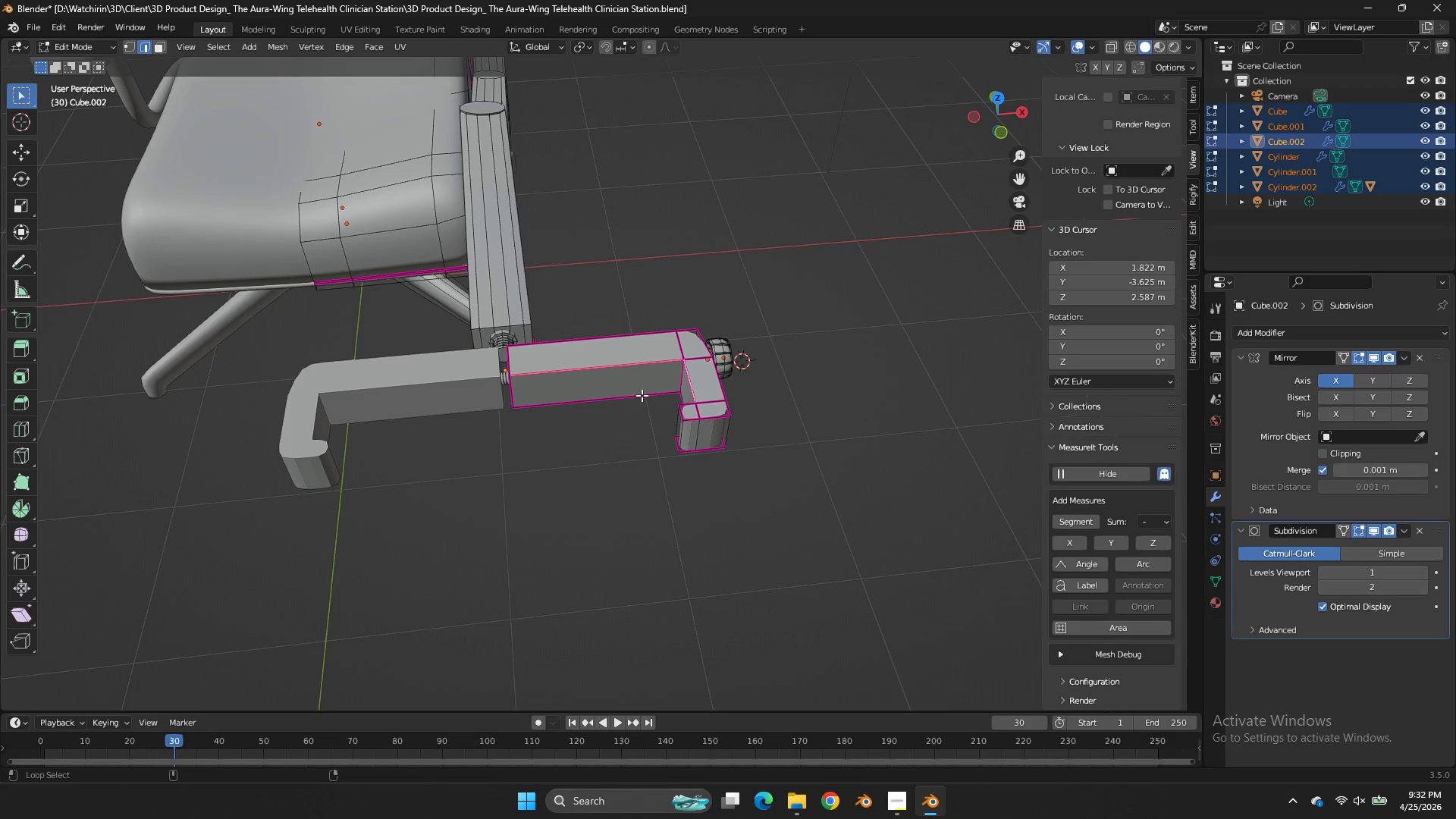 
left_click([642, 395])
 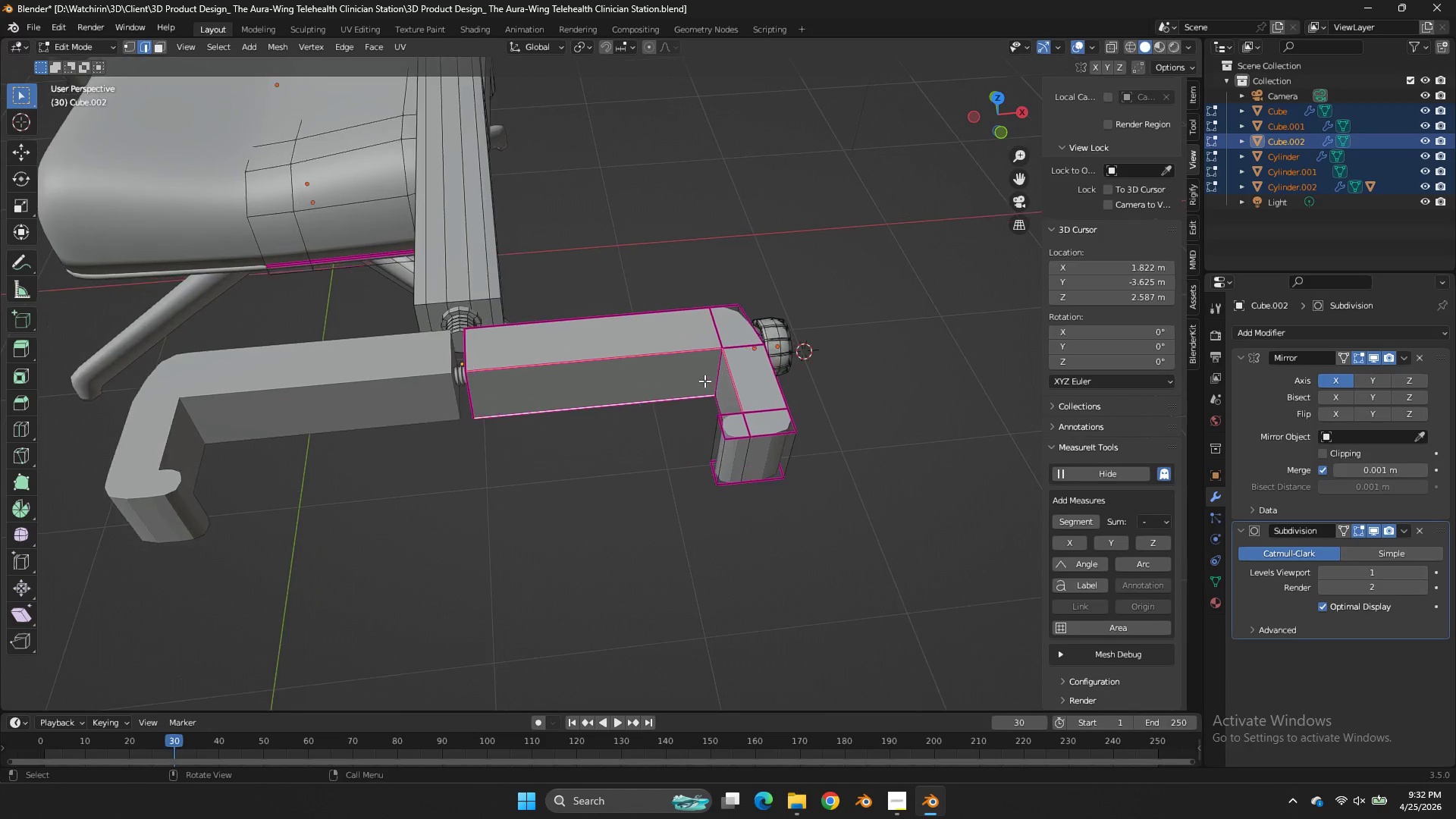 
hold_key(key=AltLeft, duration=0.55)
 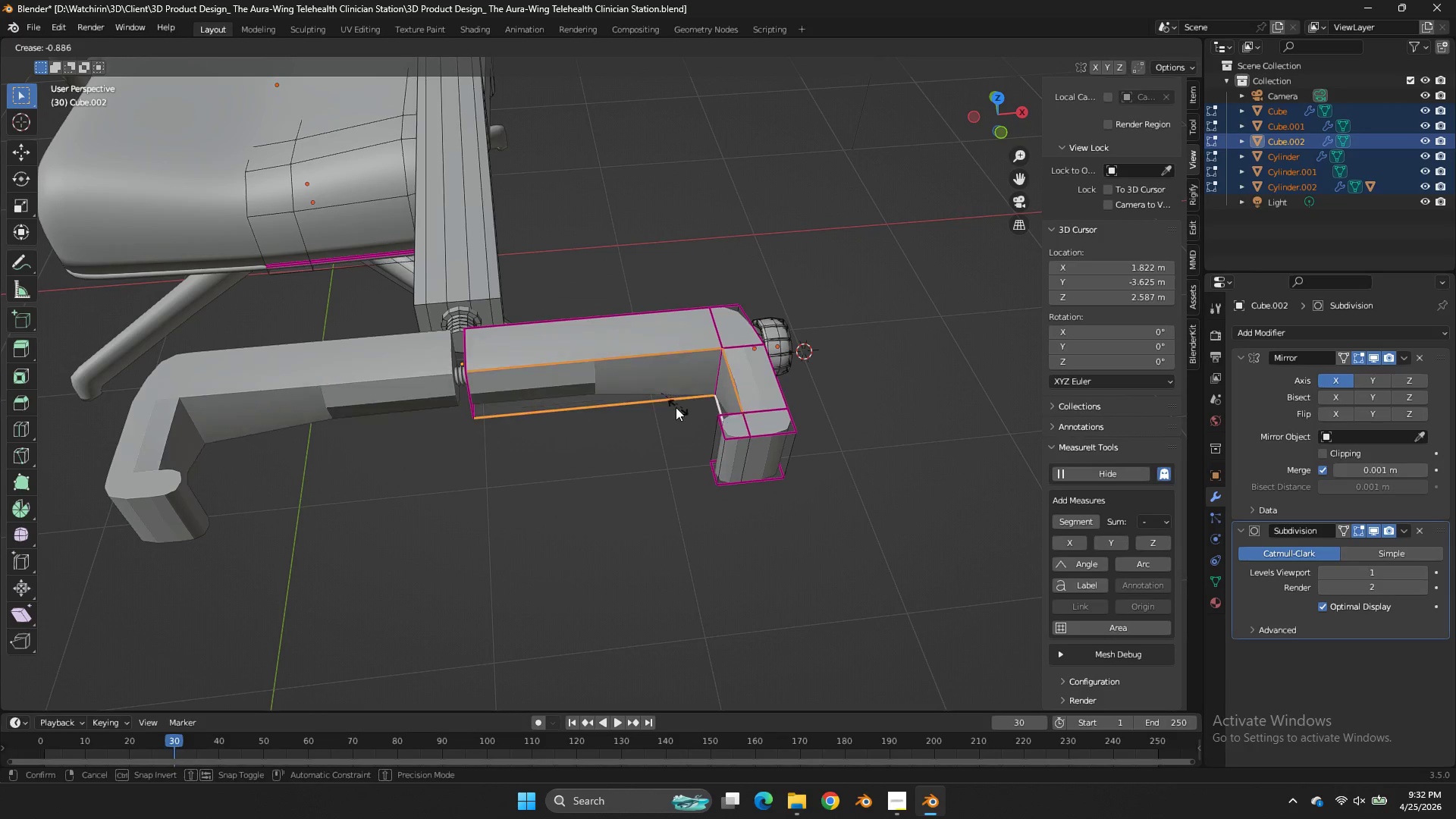 
scroll: coordinate [704, 381], scroll_direction: up, amount: 2.0
 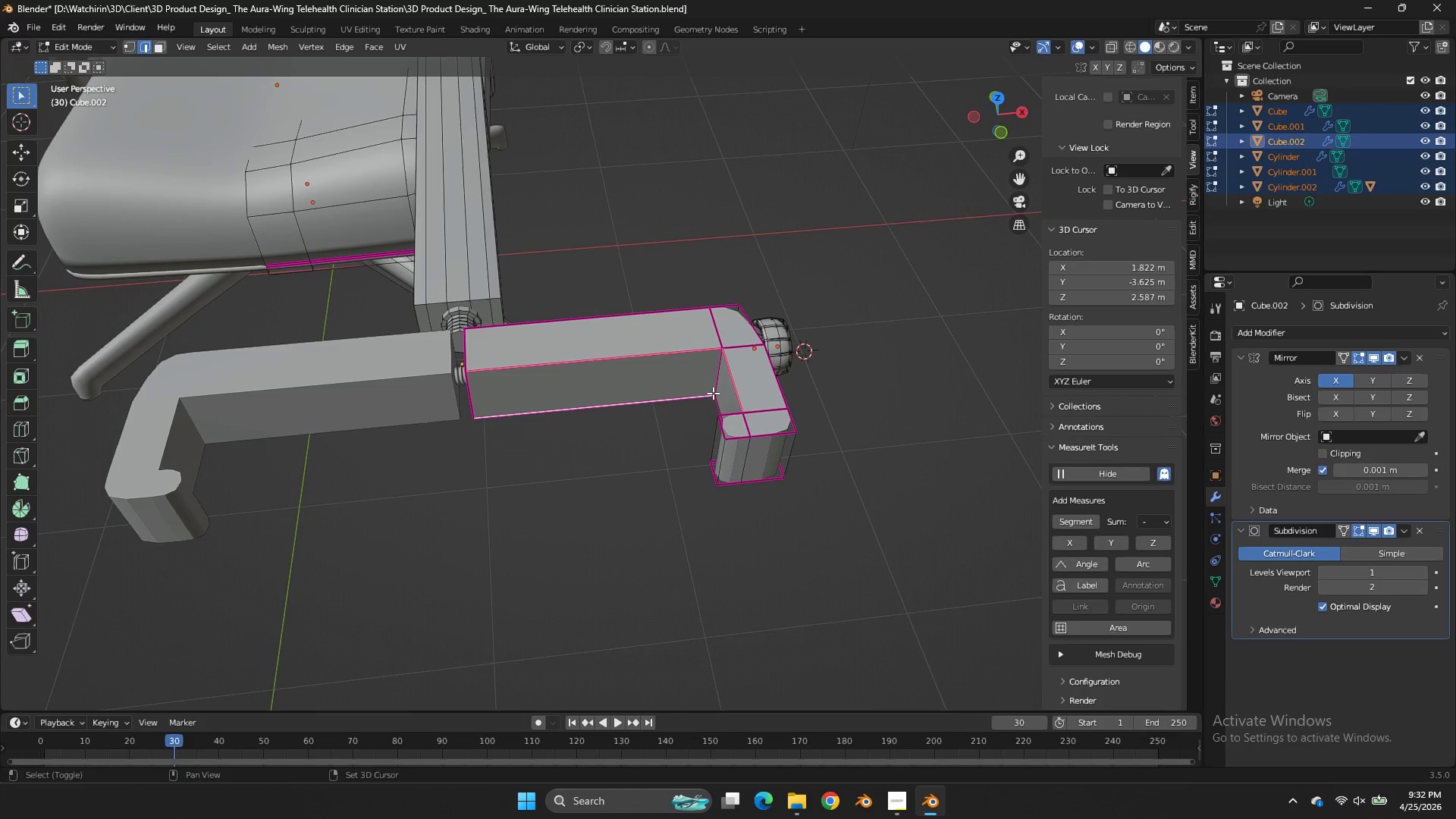 
left_click([720, 398])
 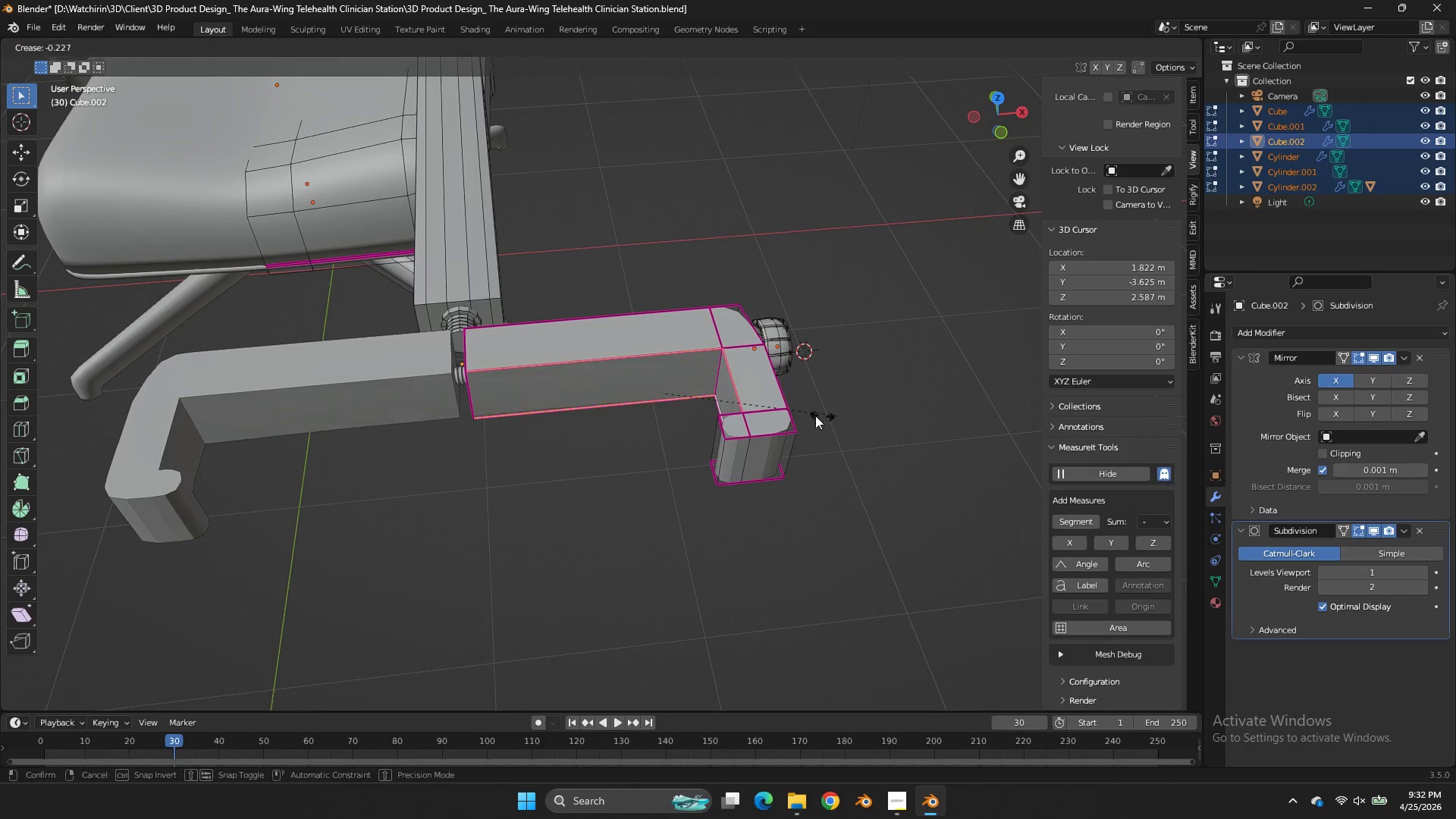 
type(EE)
 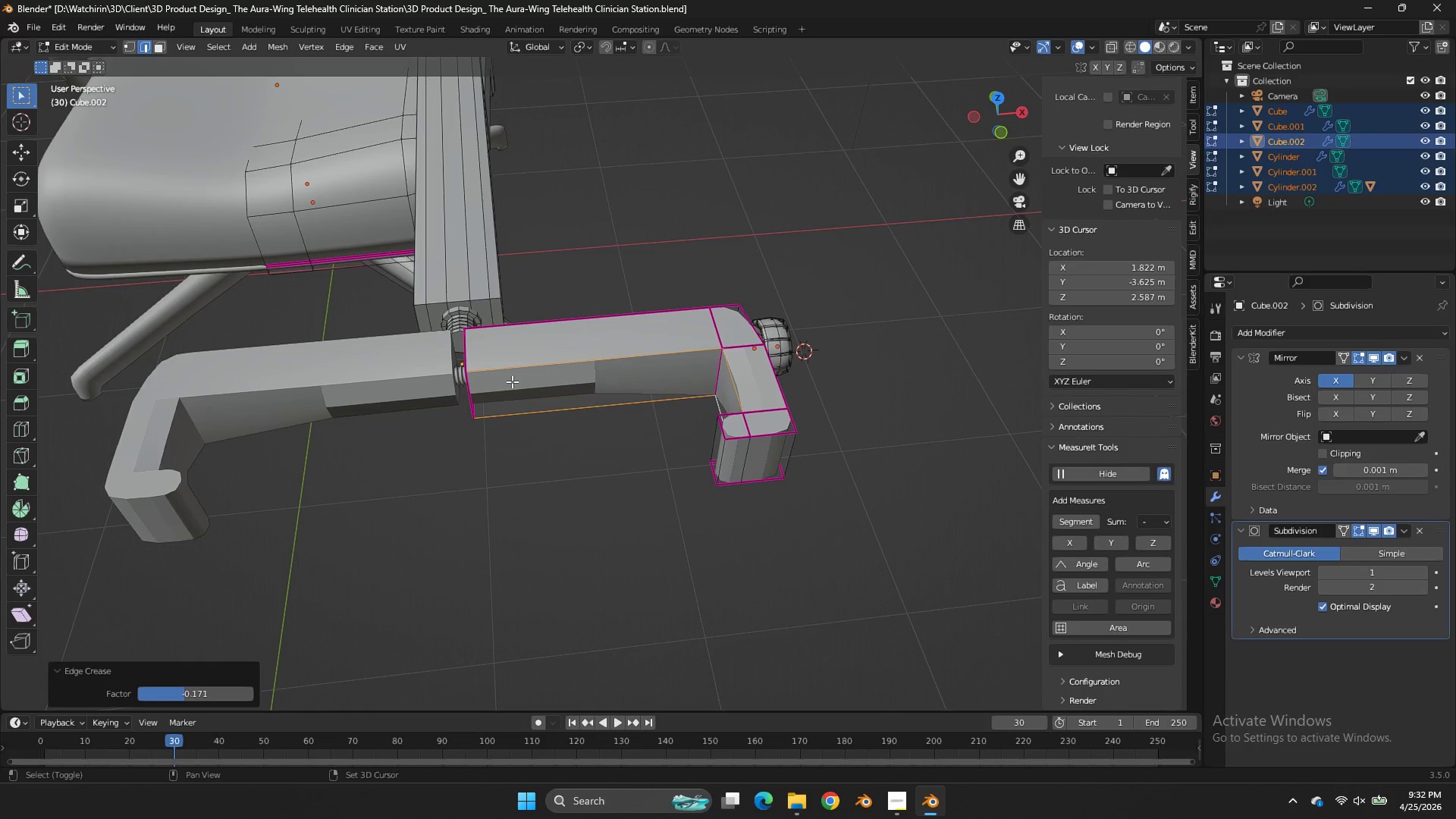 
left_click_drag(start_coordinate=[673, 407], to_coordinate=[678, 407])
 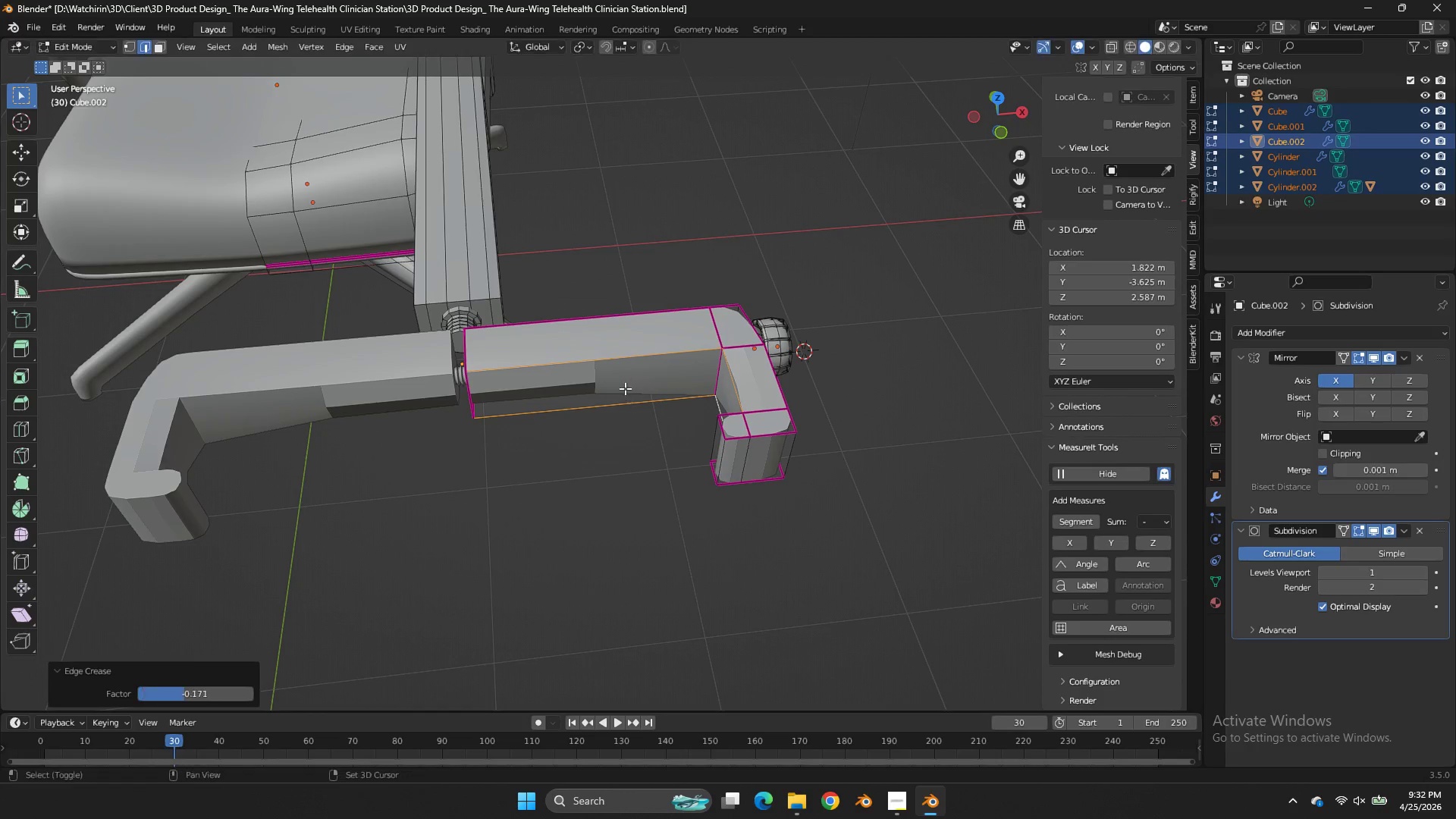 
left_click([625, 388])
 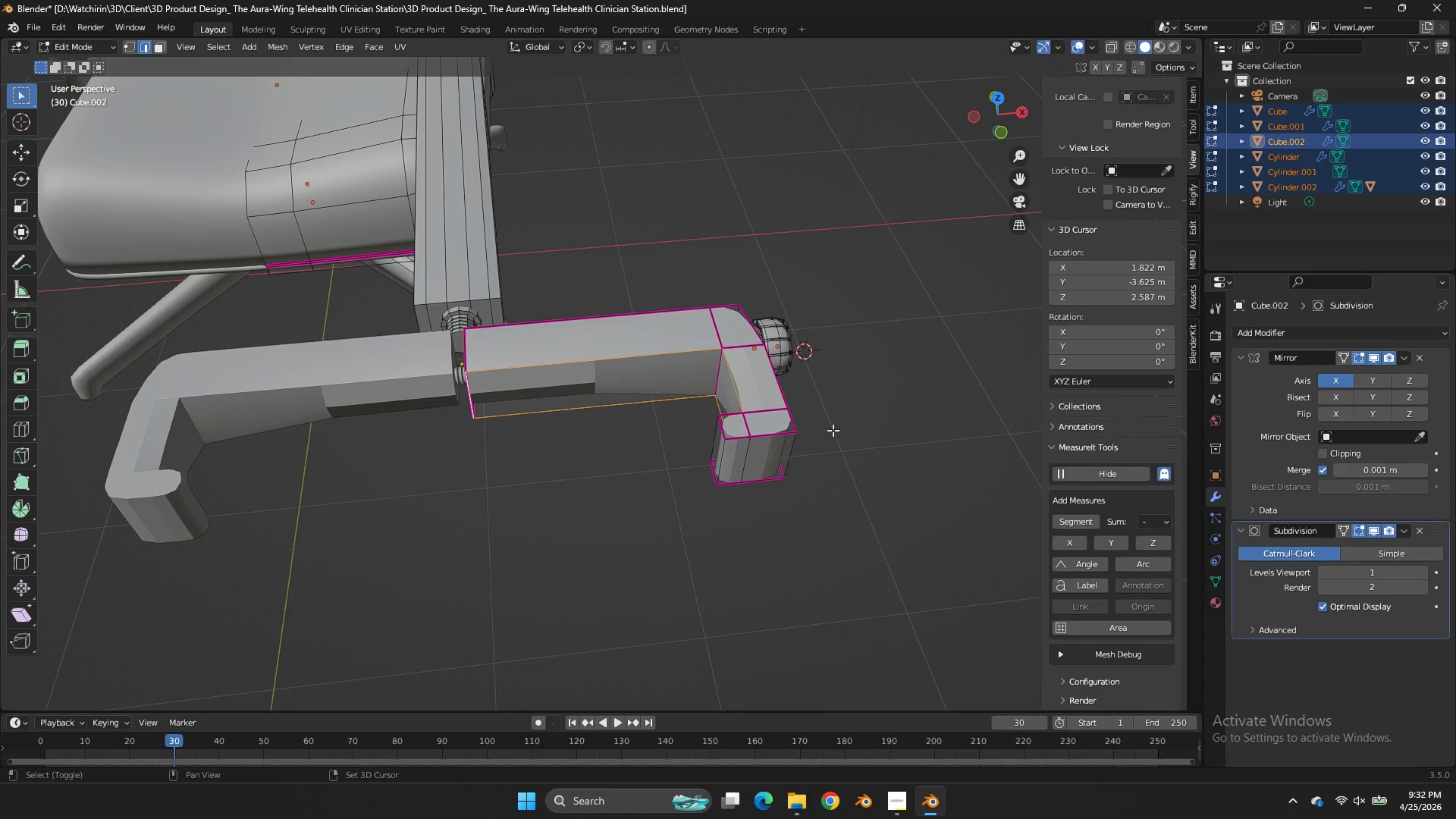 
key(Shift+E)
 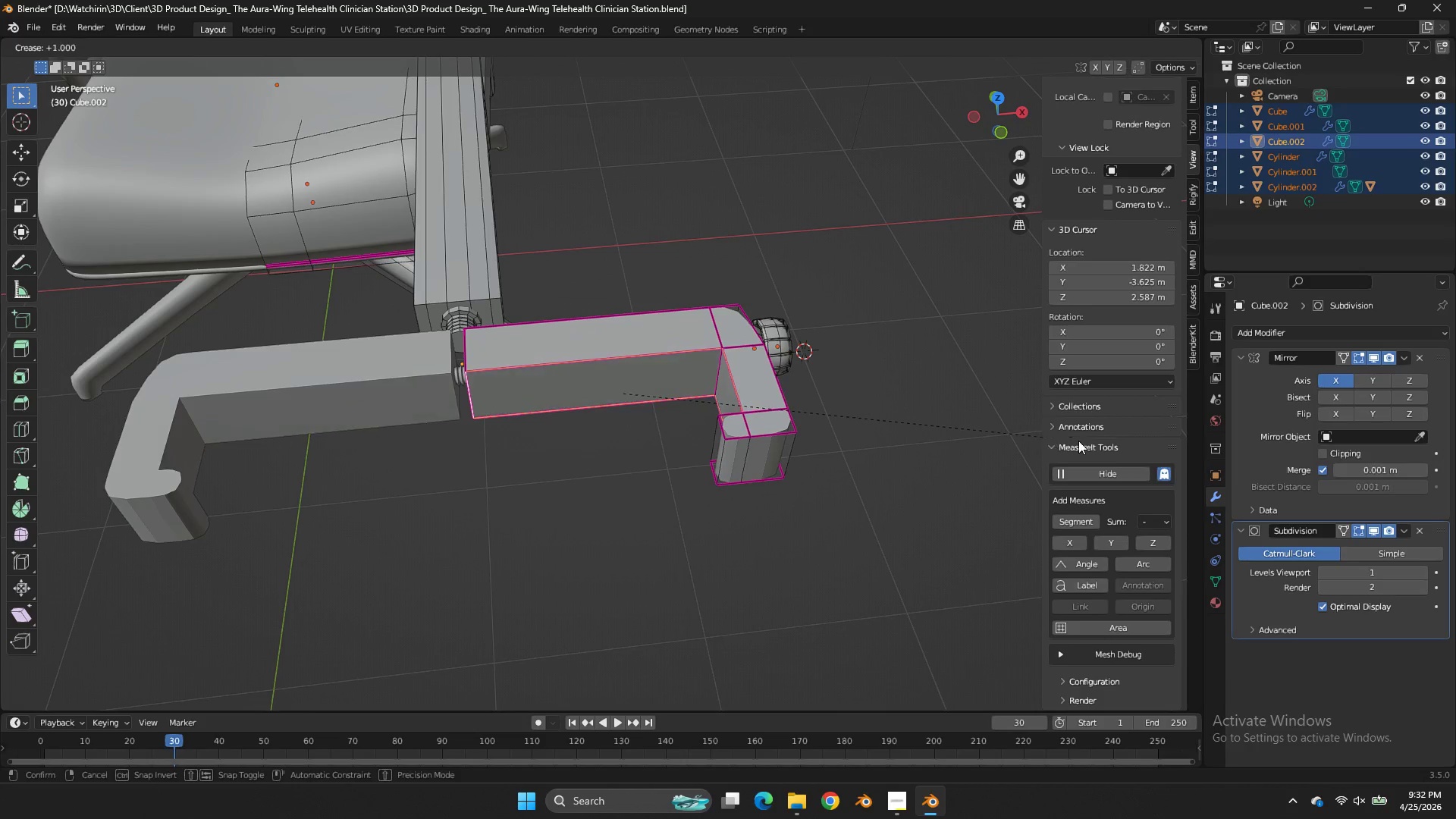 
left_click([1078, 441])
 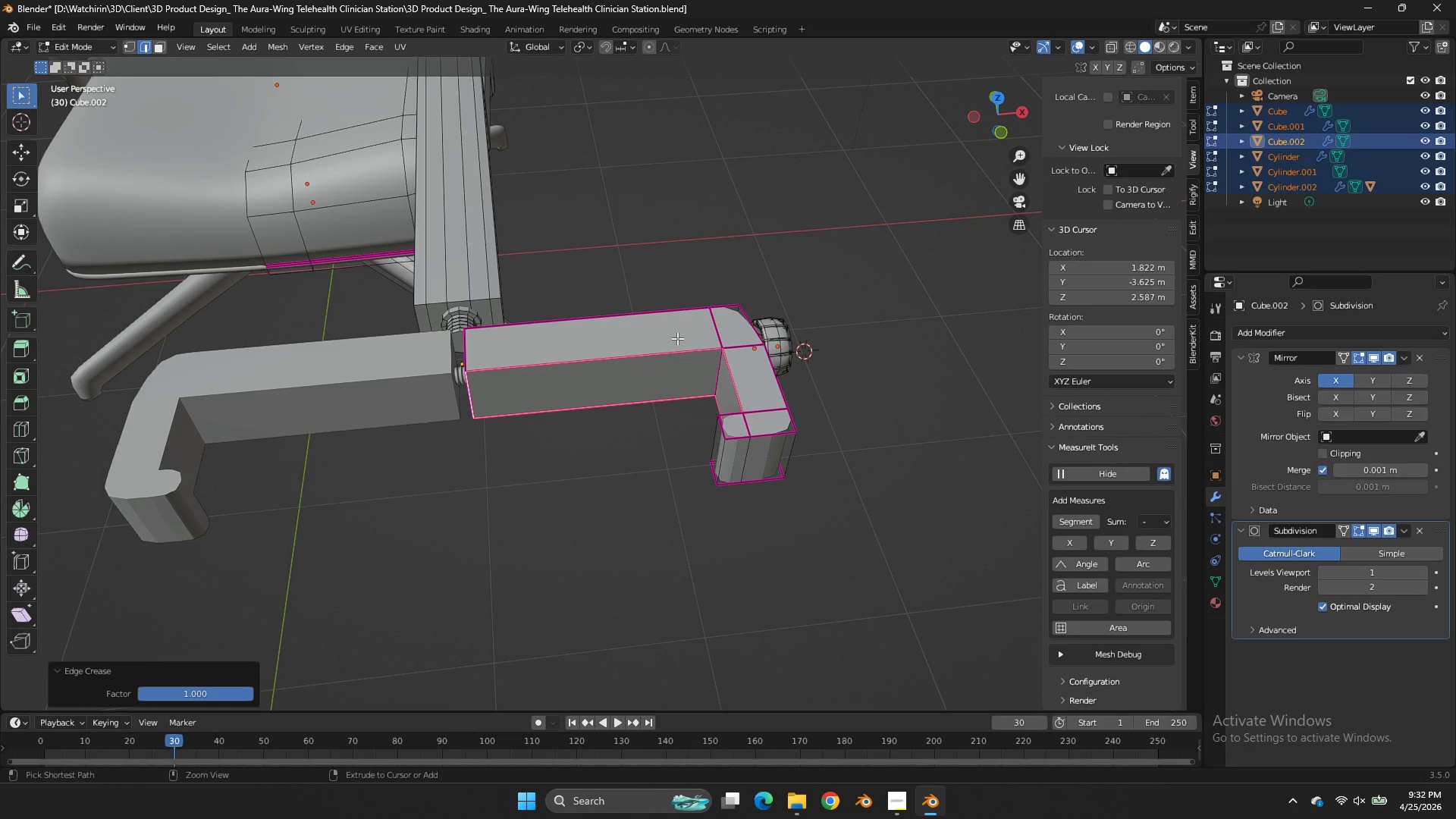 
key(Control+Z)
 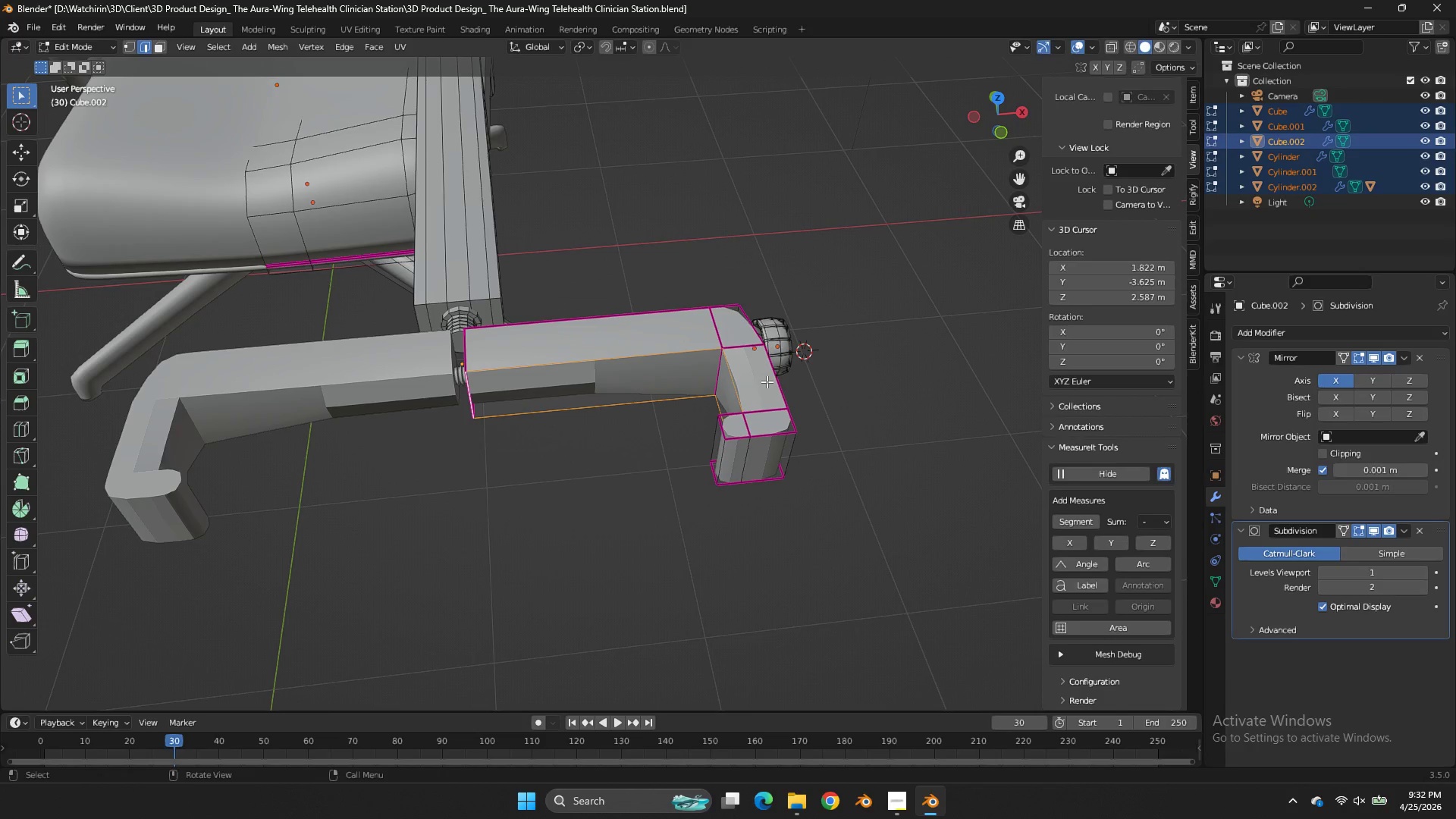 
left_click([730, 415])
 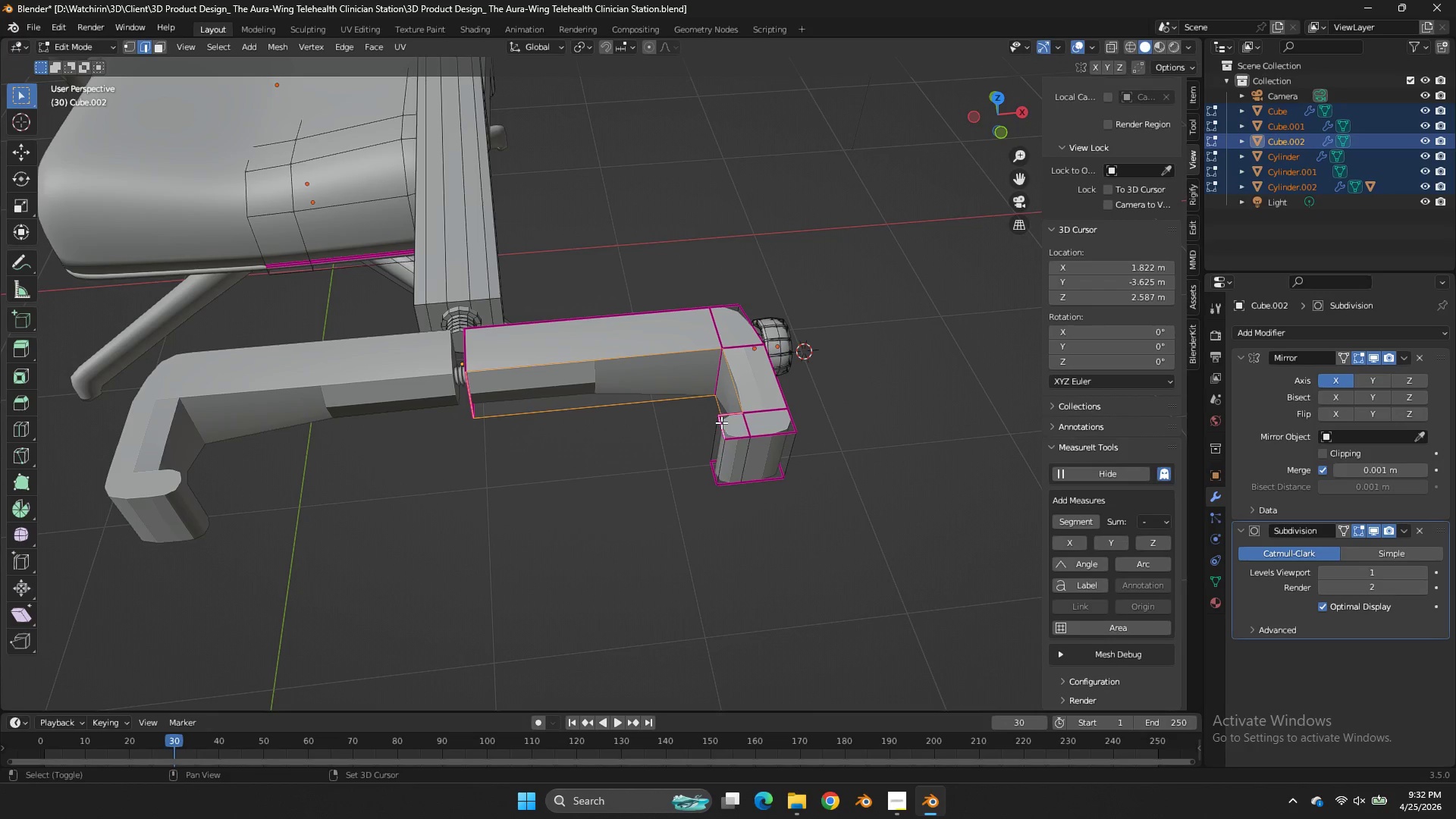 
left_click([721, 422])
 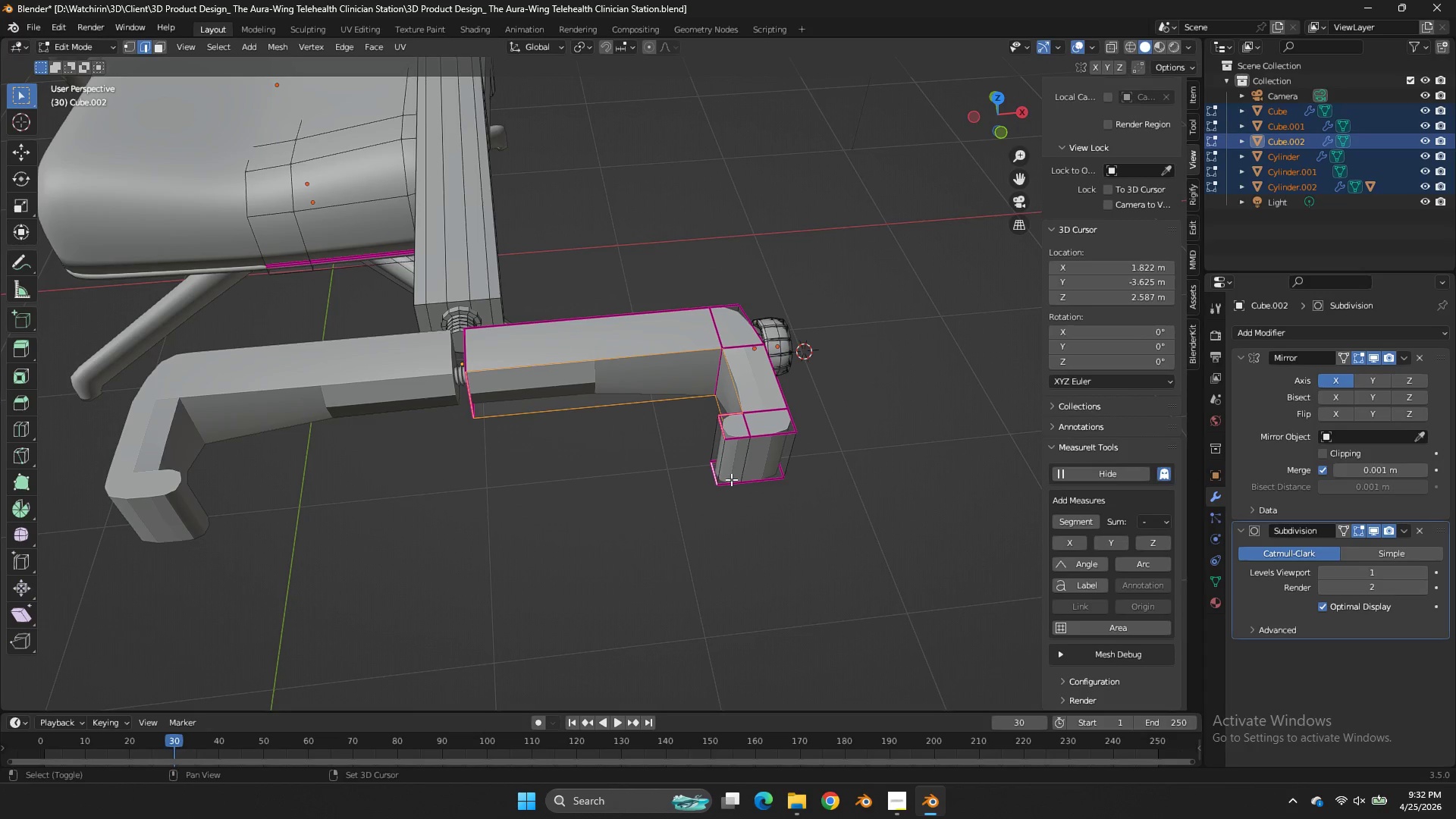 
double_click([731, 479])
 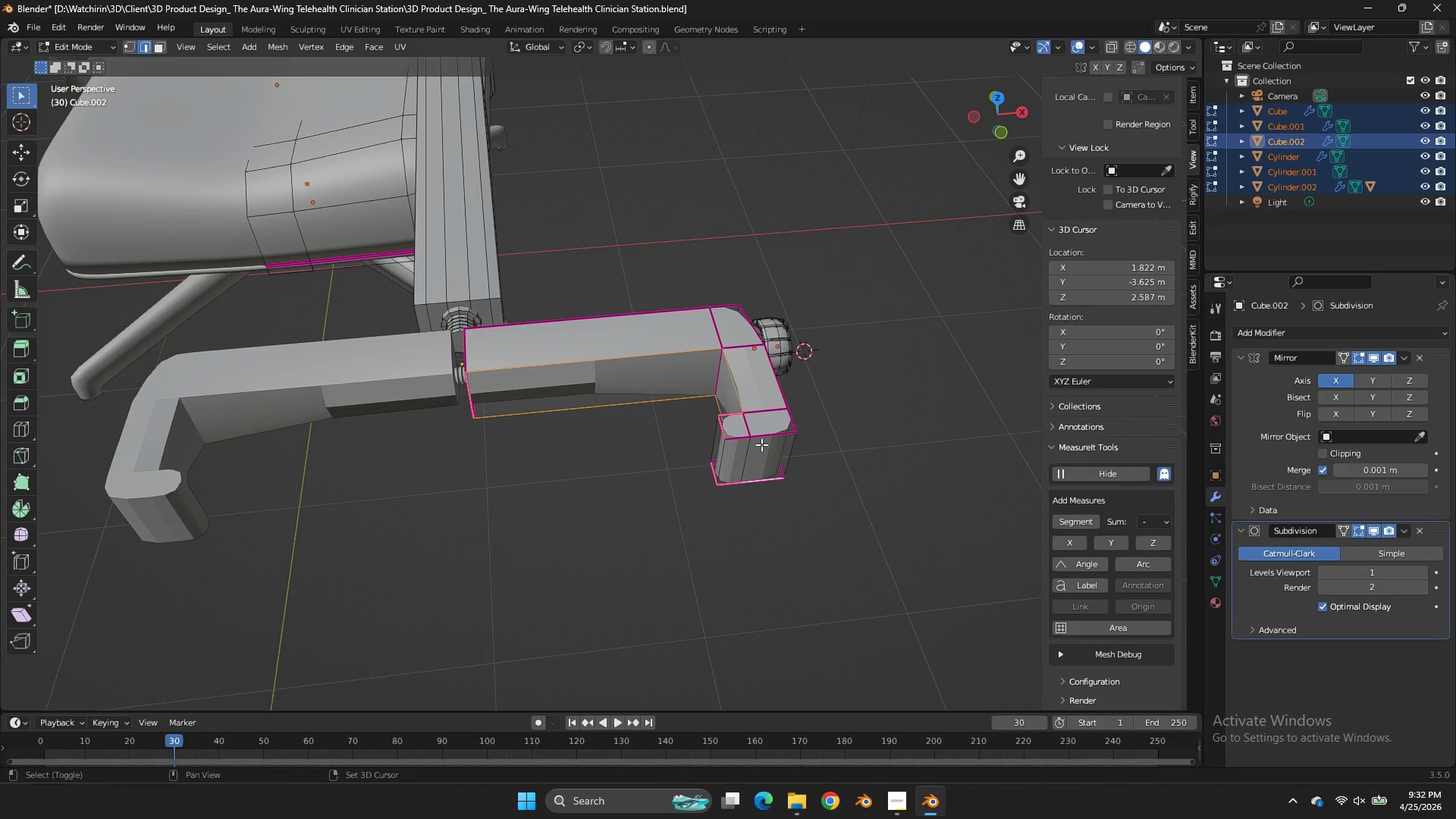 
double_click([761, 444])
 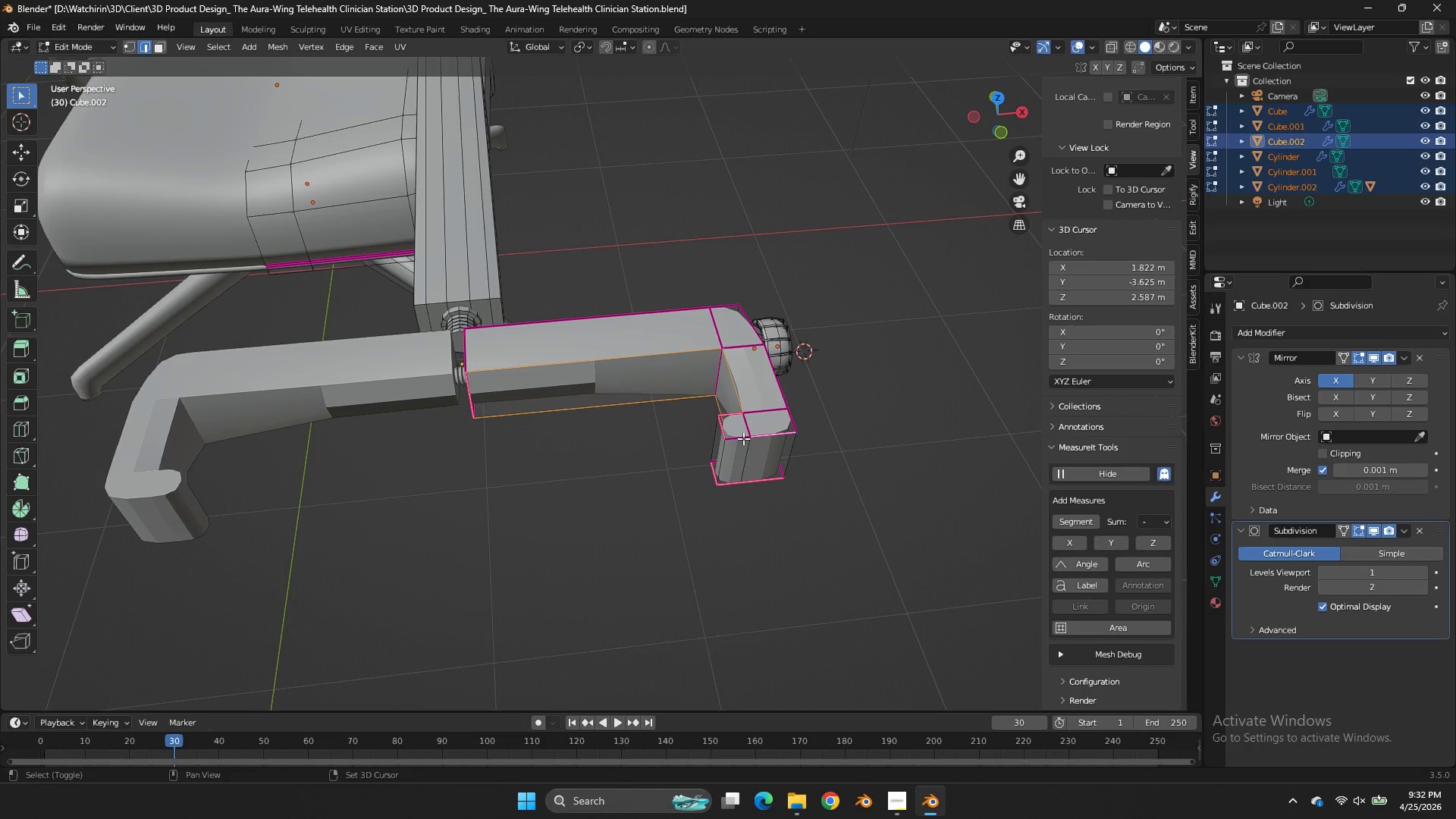 
triple_click([743, 438])
 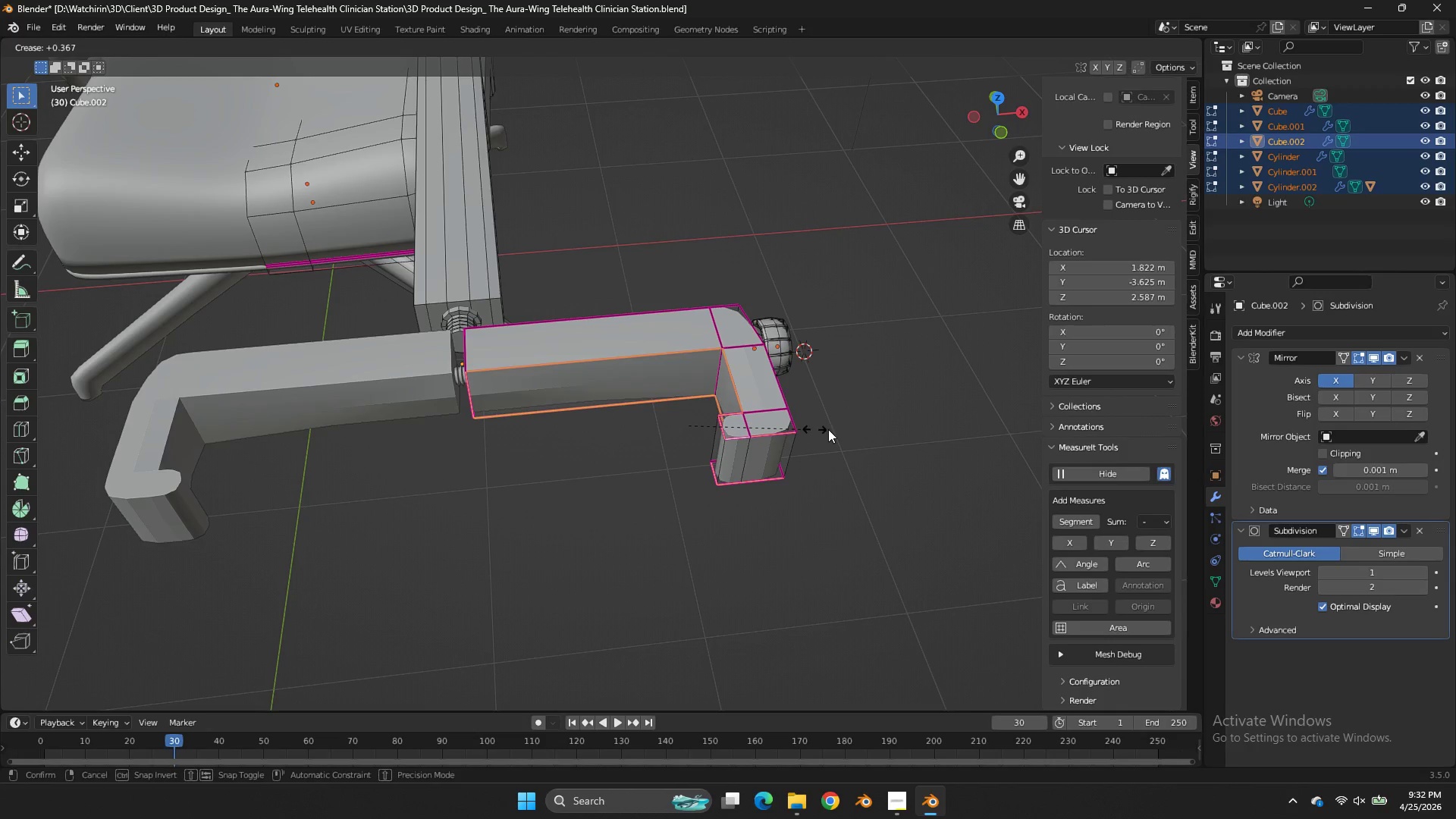 
key(Shift+E)
 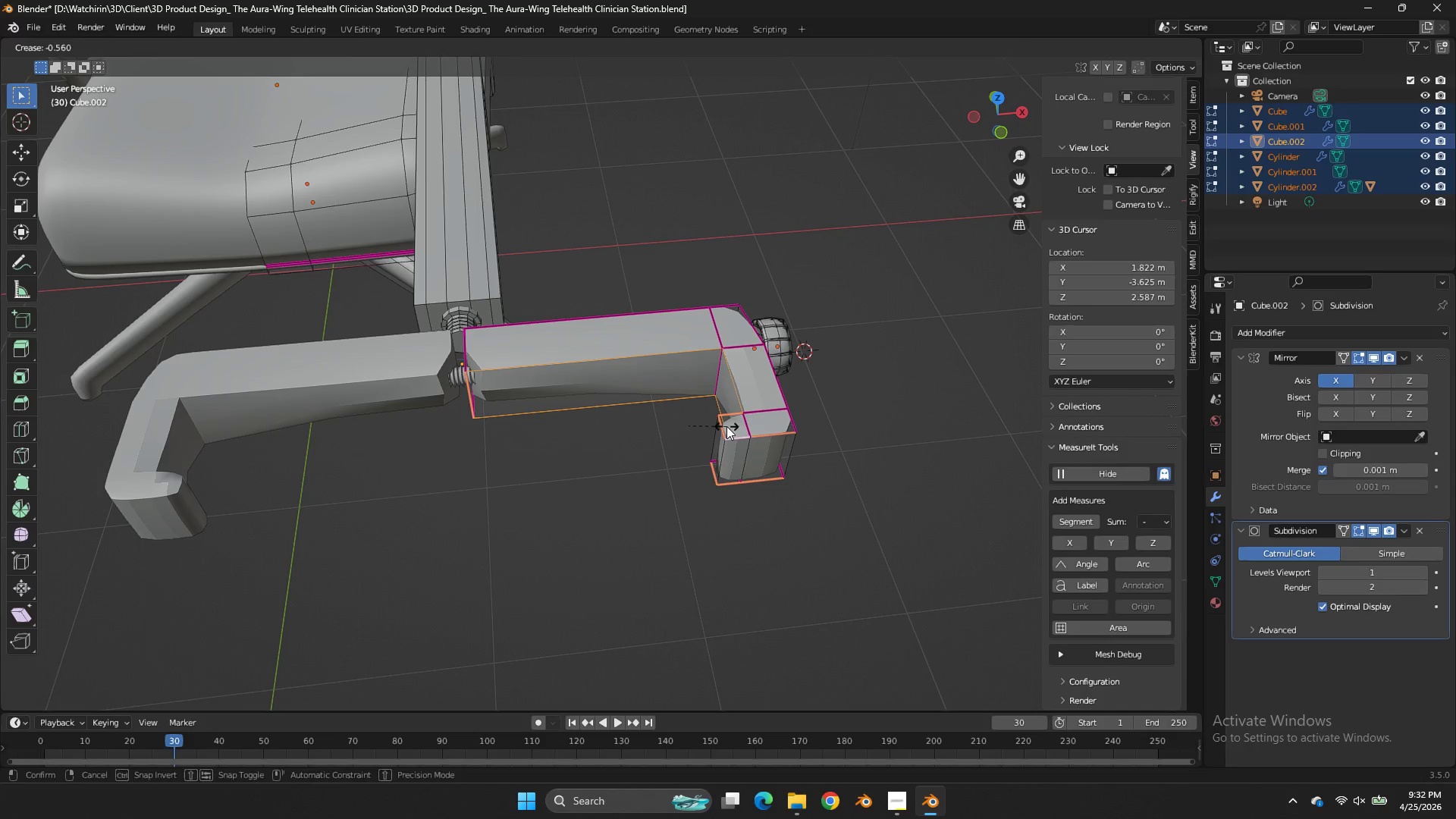 
left_click([726, 426])
 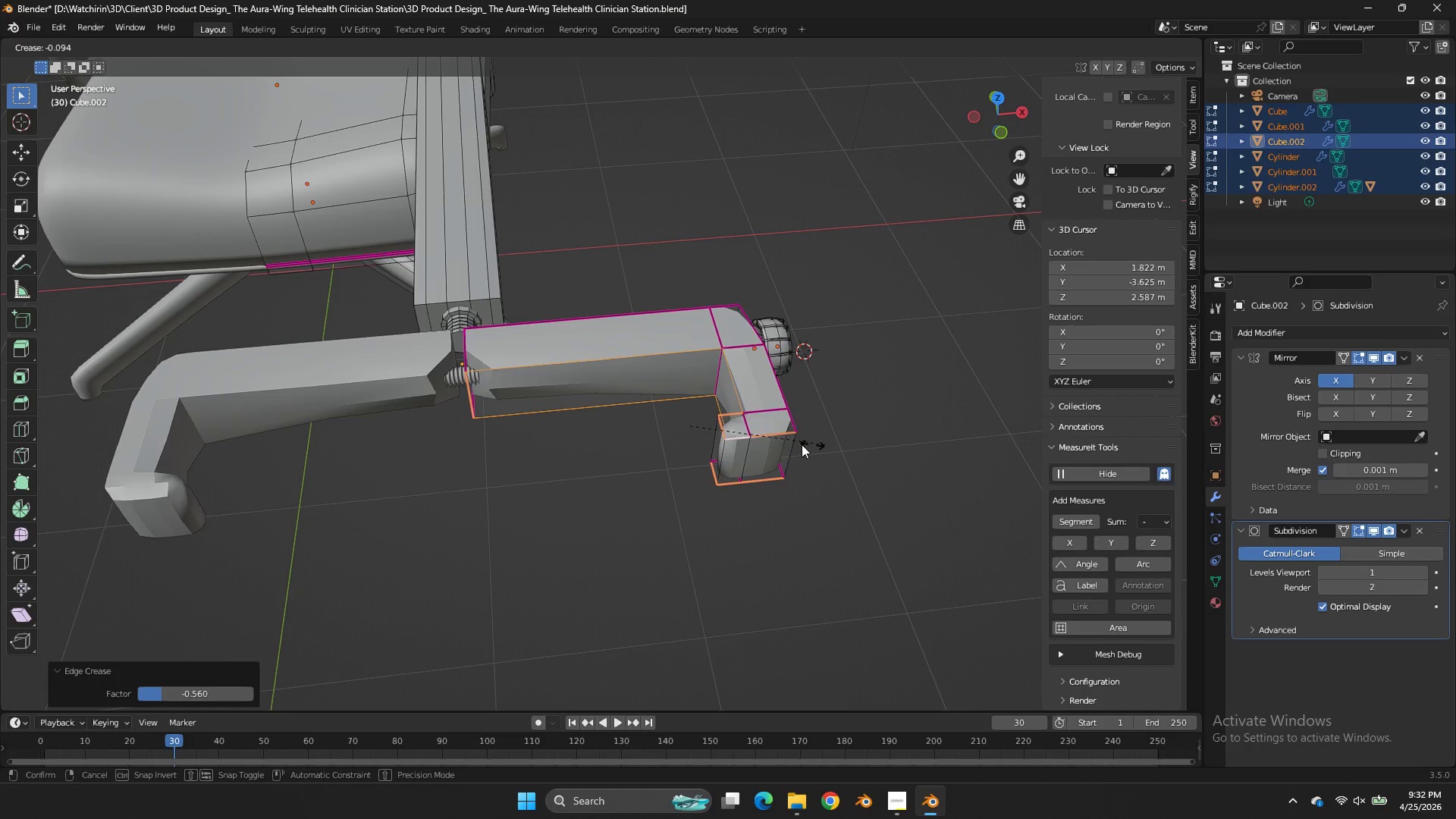 
type(EE)
 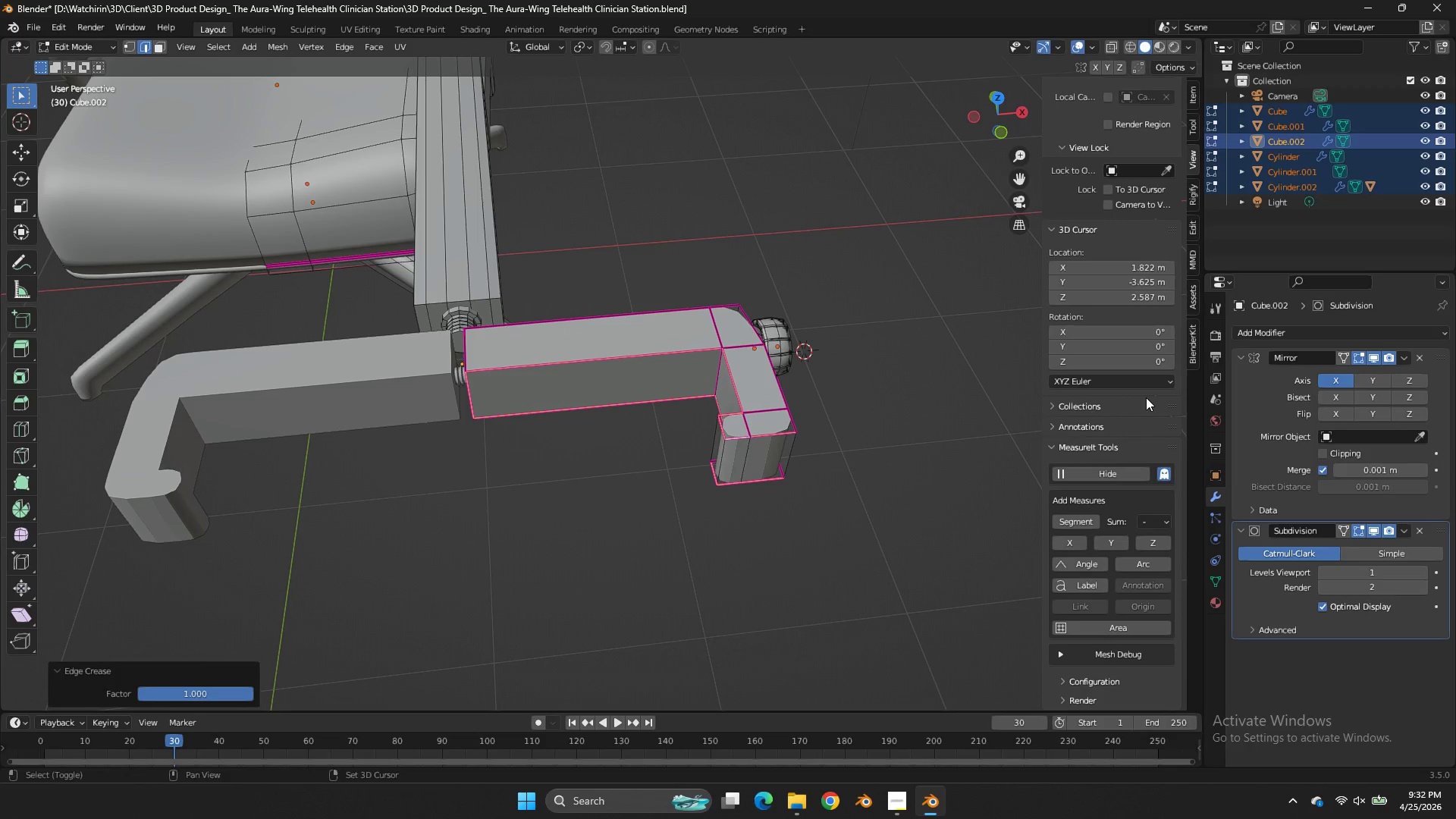 
left_click([1146, 397])
 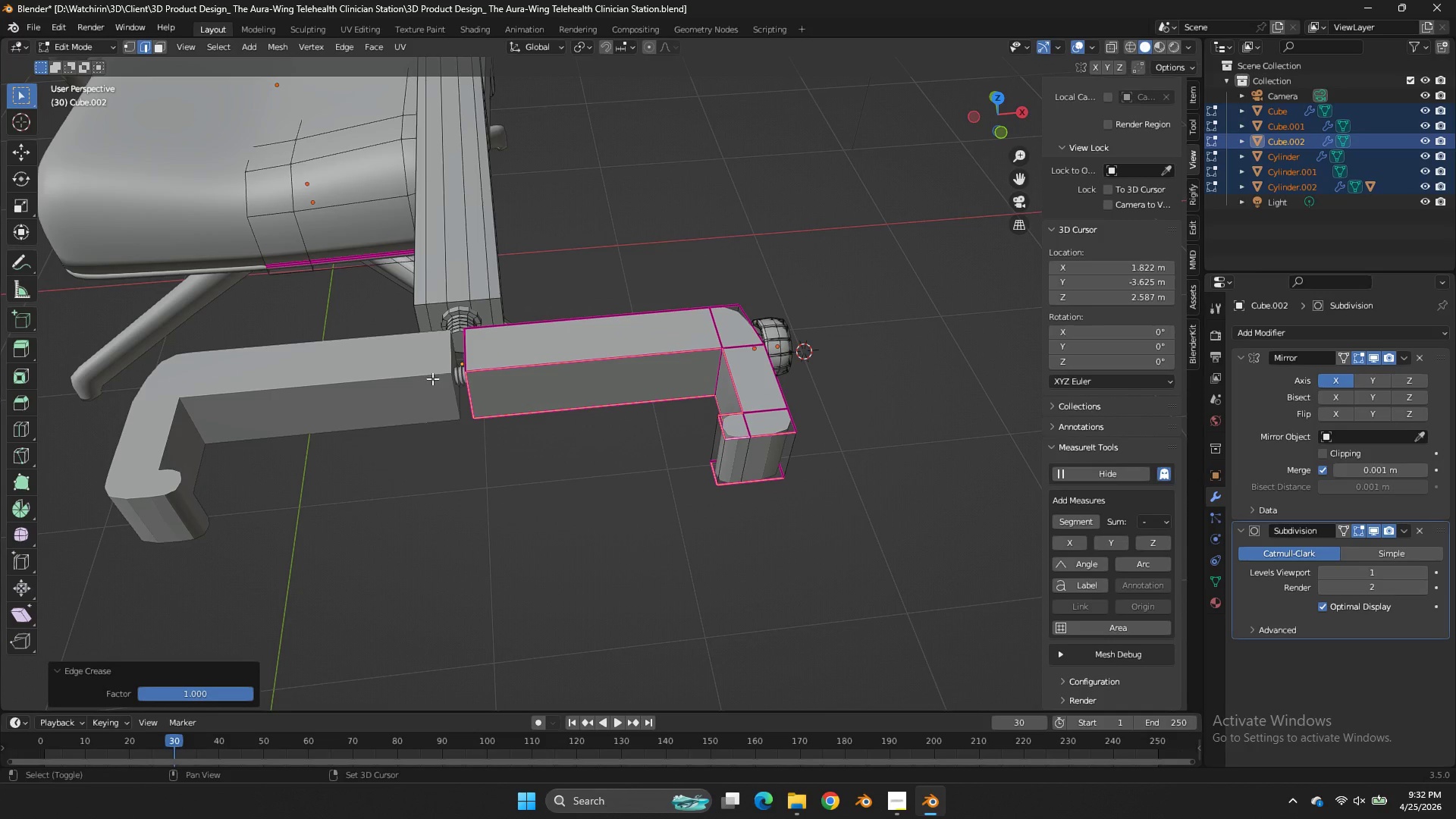 
key(Shift+ShiftLeft)
 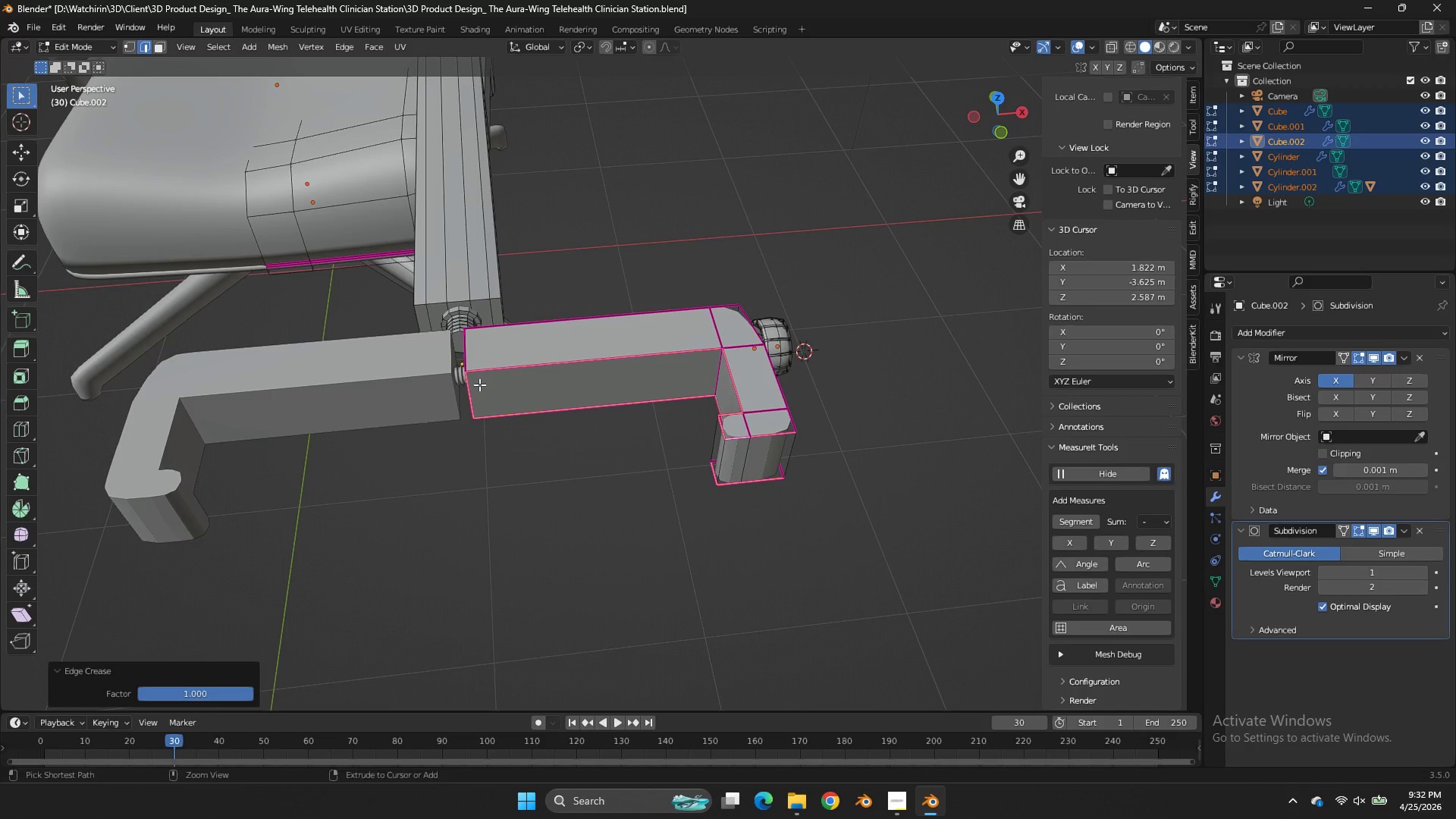 
hold_key(key=ControlLeft, duration=0.59)
left_click_drag(start_coordinate=[475, 384], to_coordinate=[456, 397])
 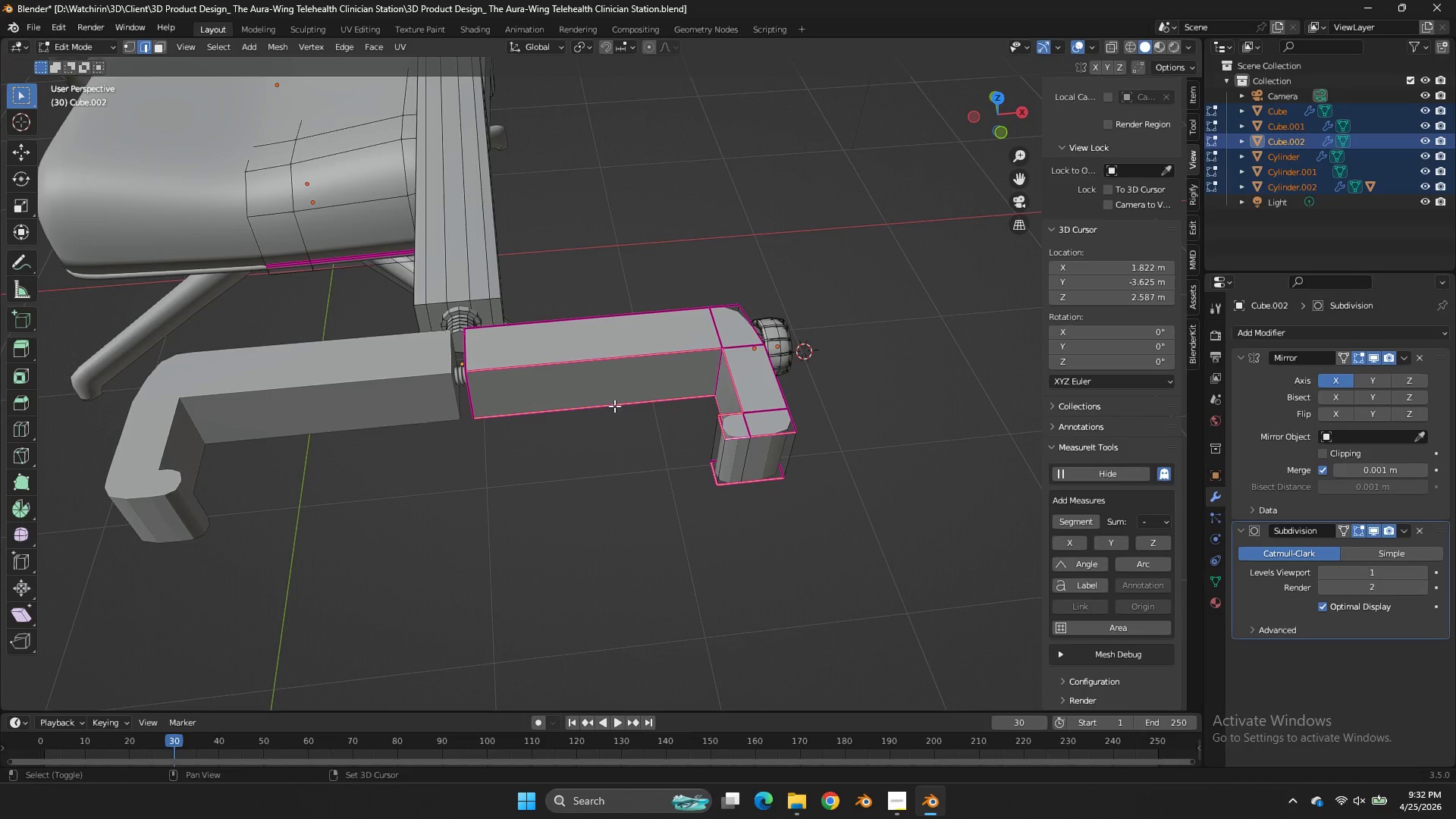 
key(Shift+E)
 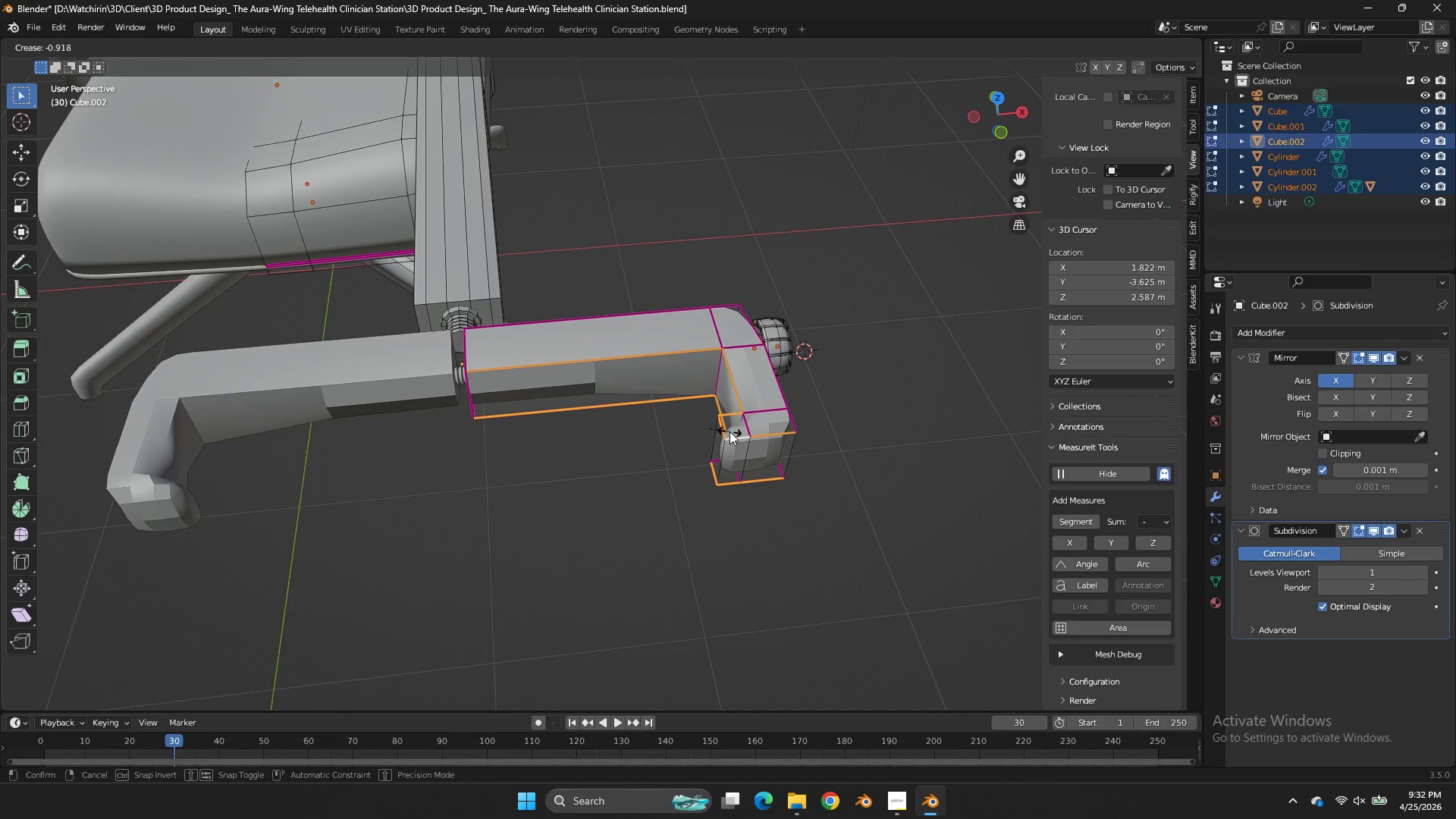 
left_click([730, 431])
 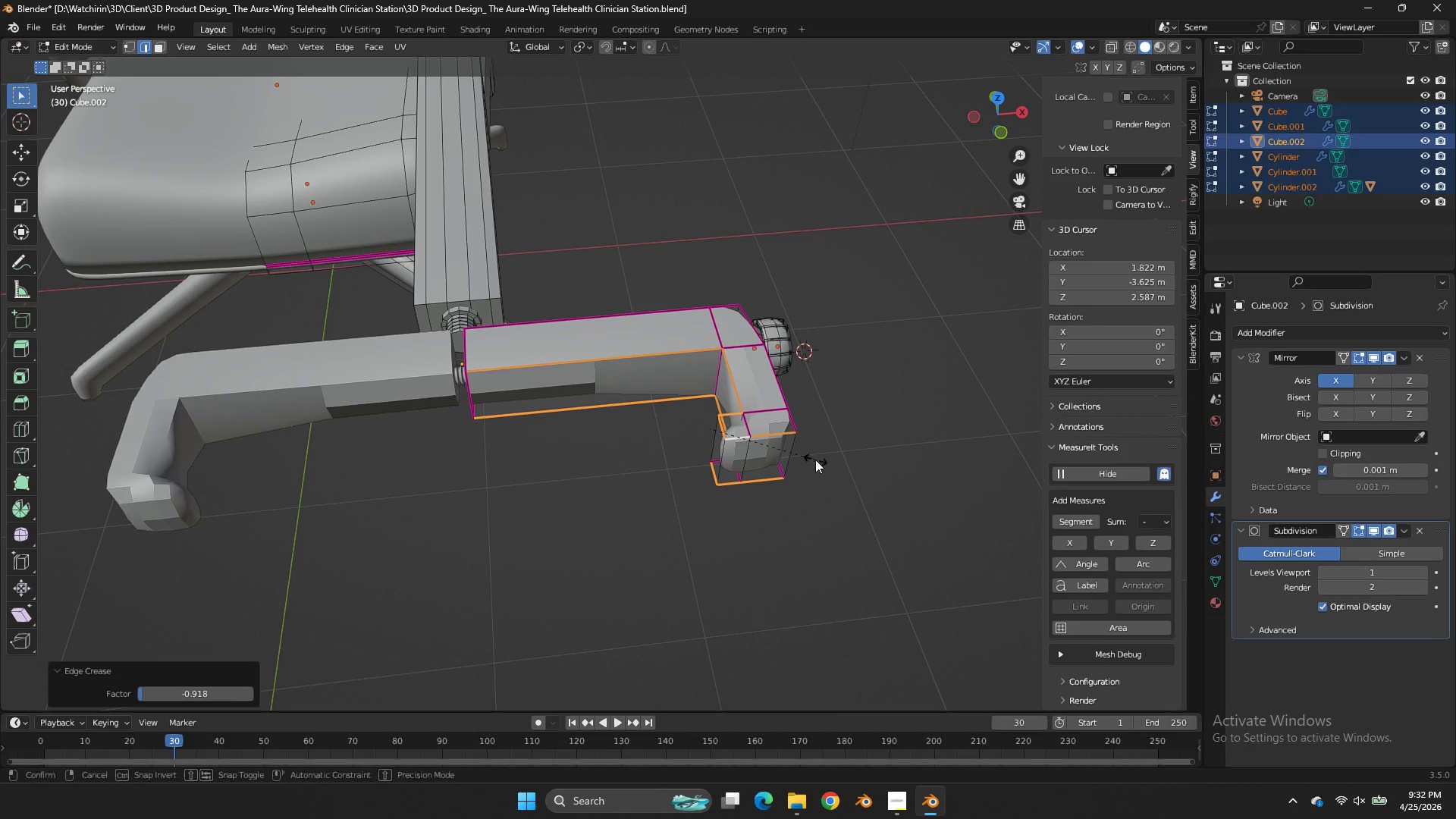 
key(Shift+E)
 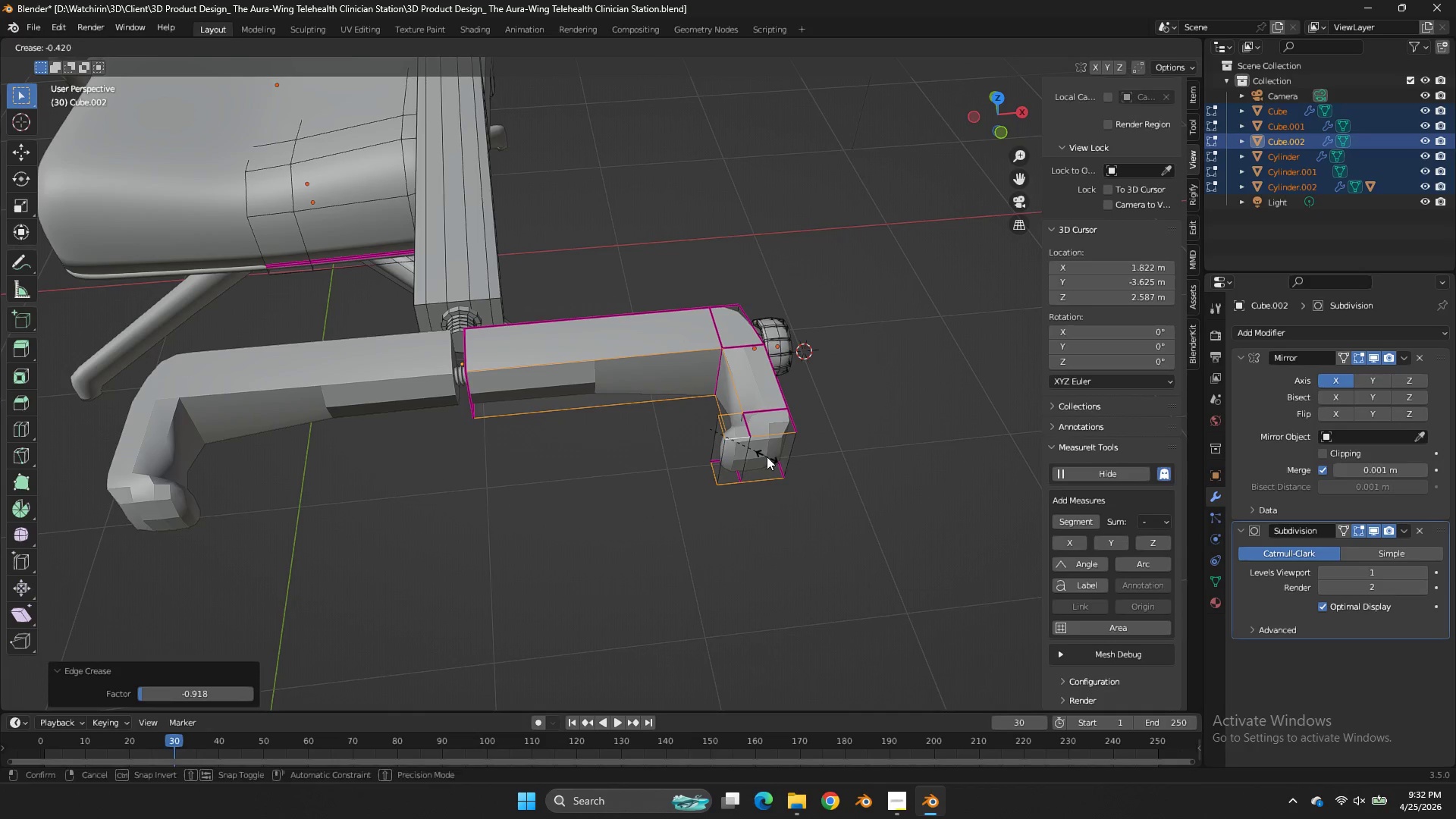 
left_click([767, 457])
 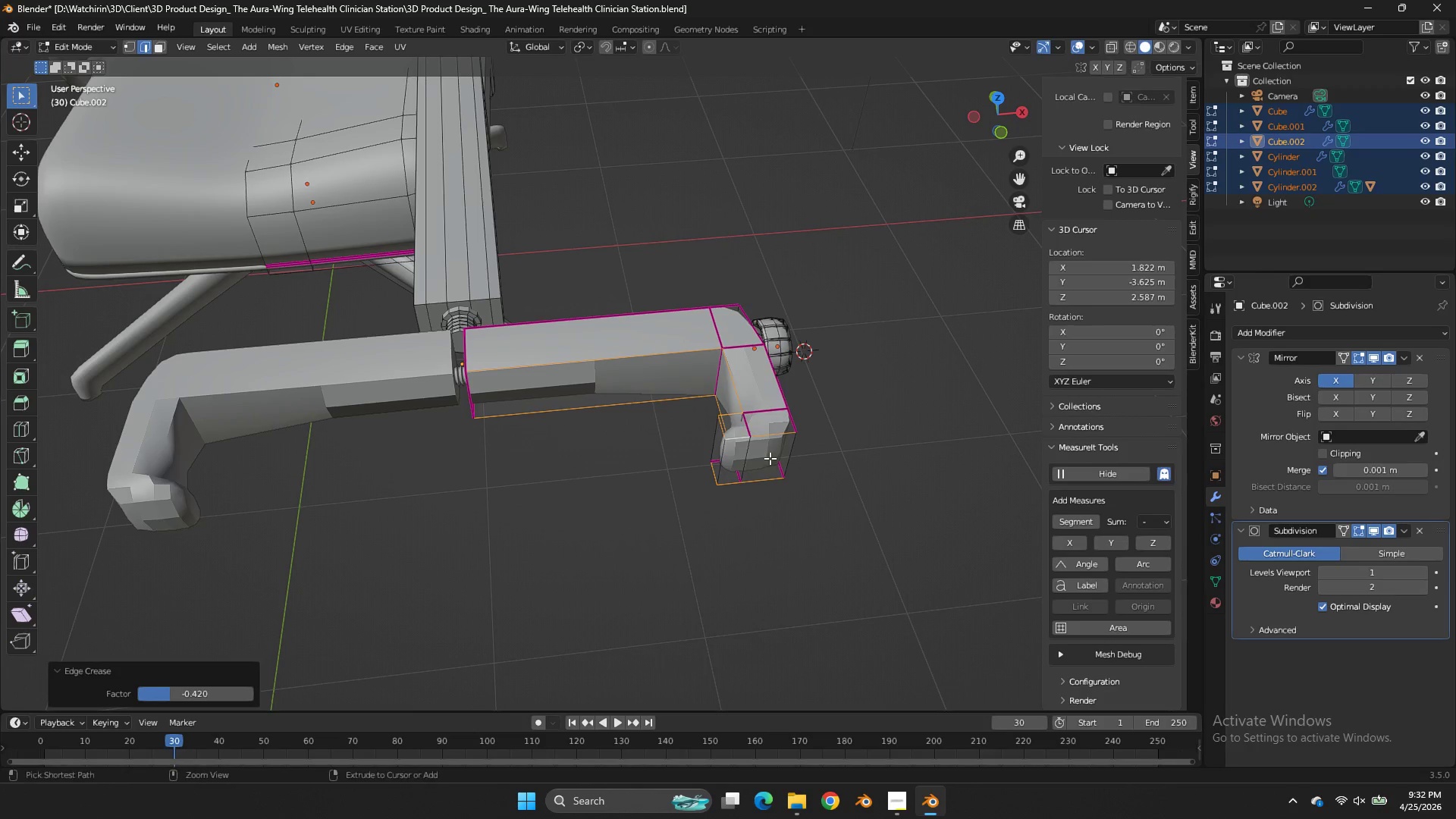 
key(Control+E)
 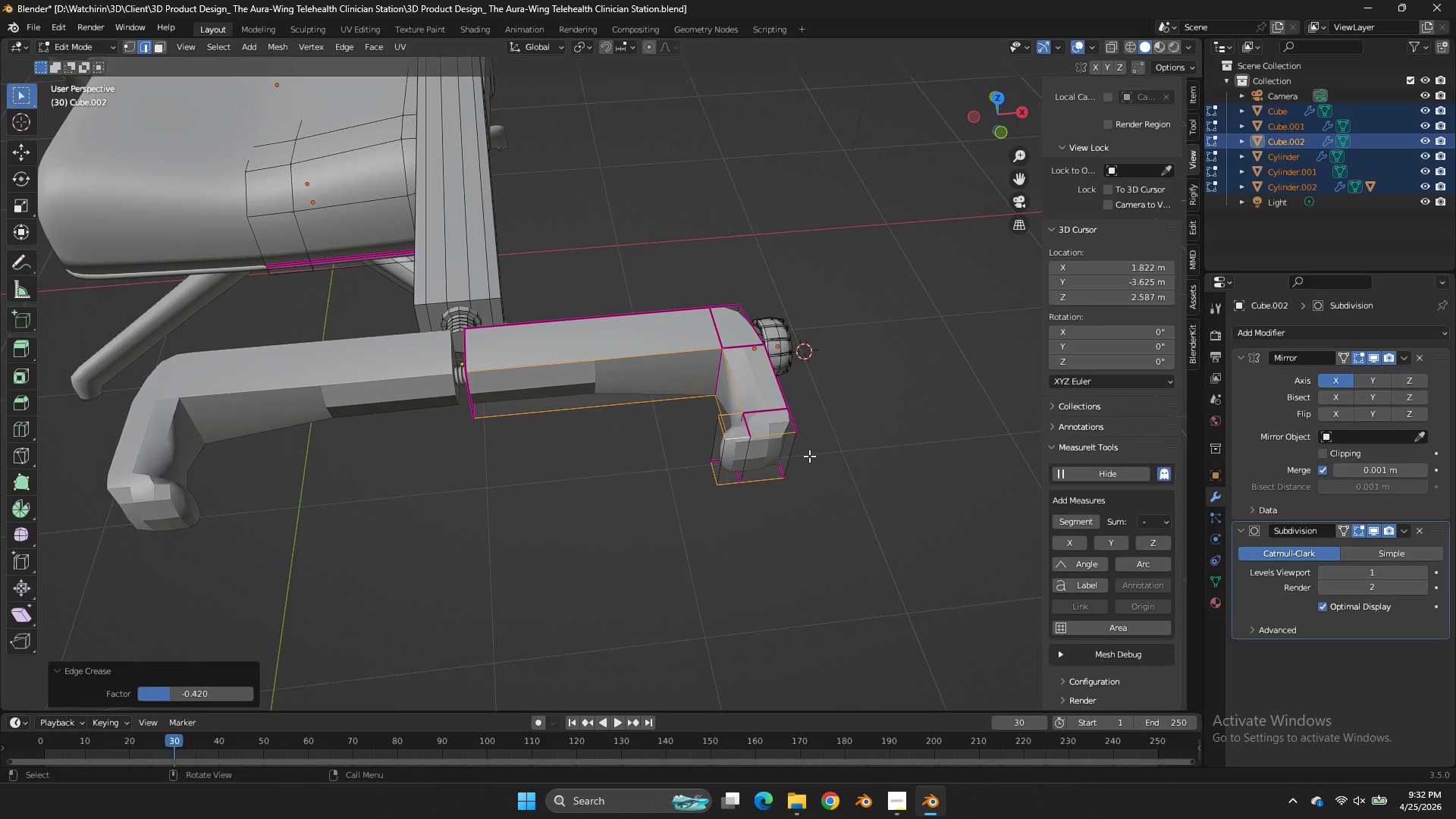 
key(Control+R)
 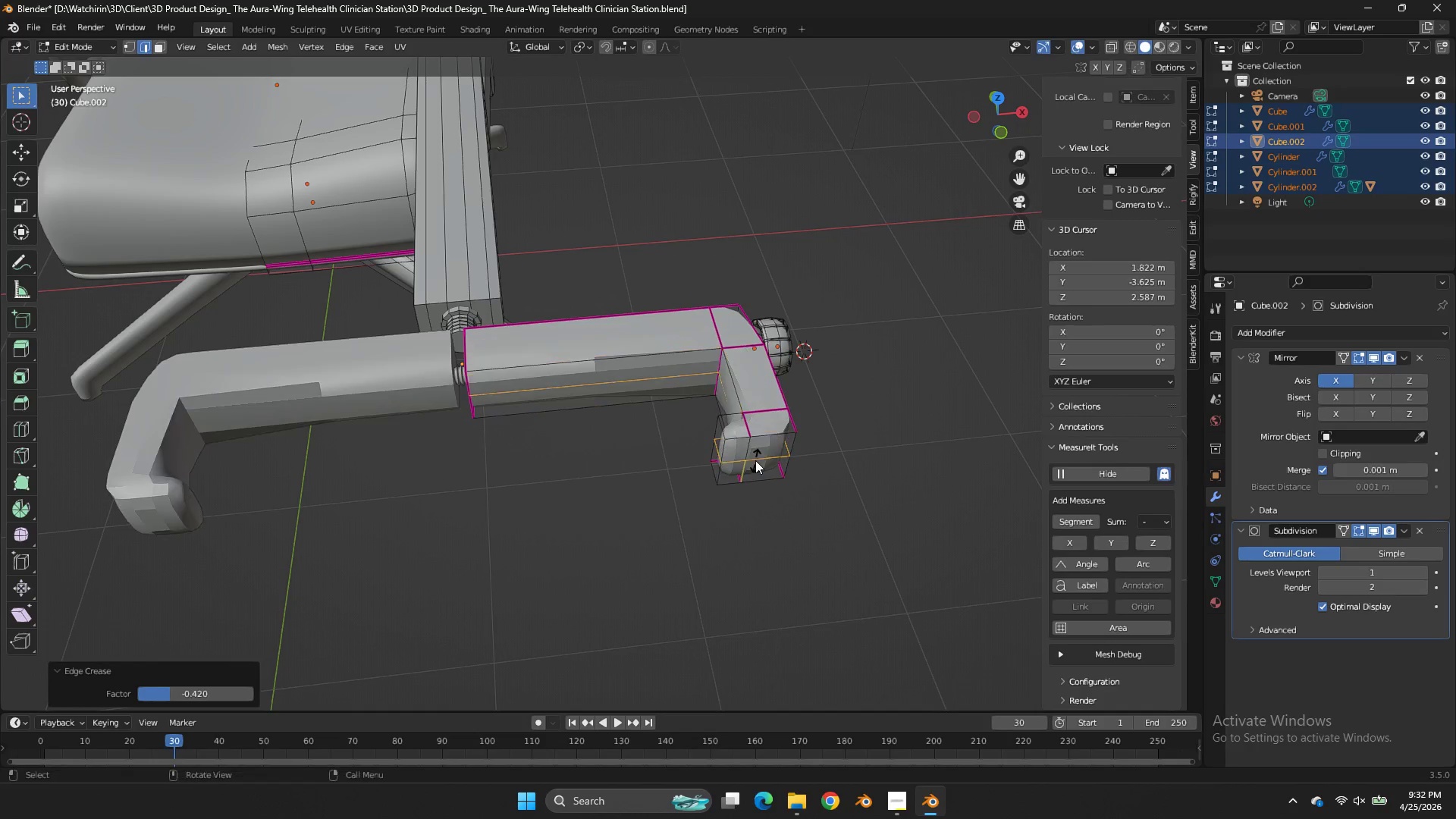 
left_click([755, 460])
 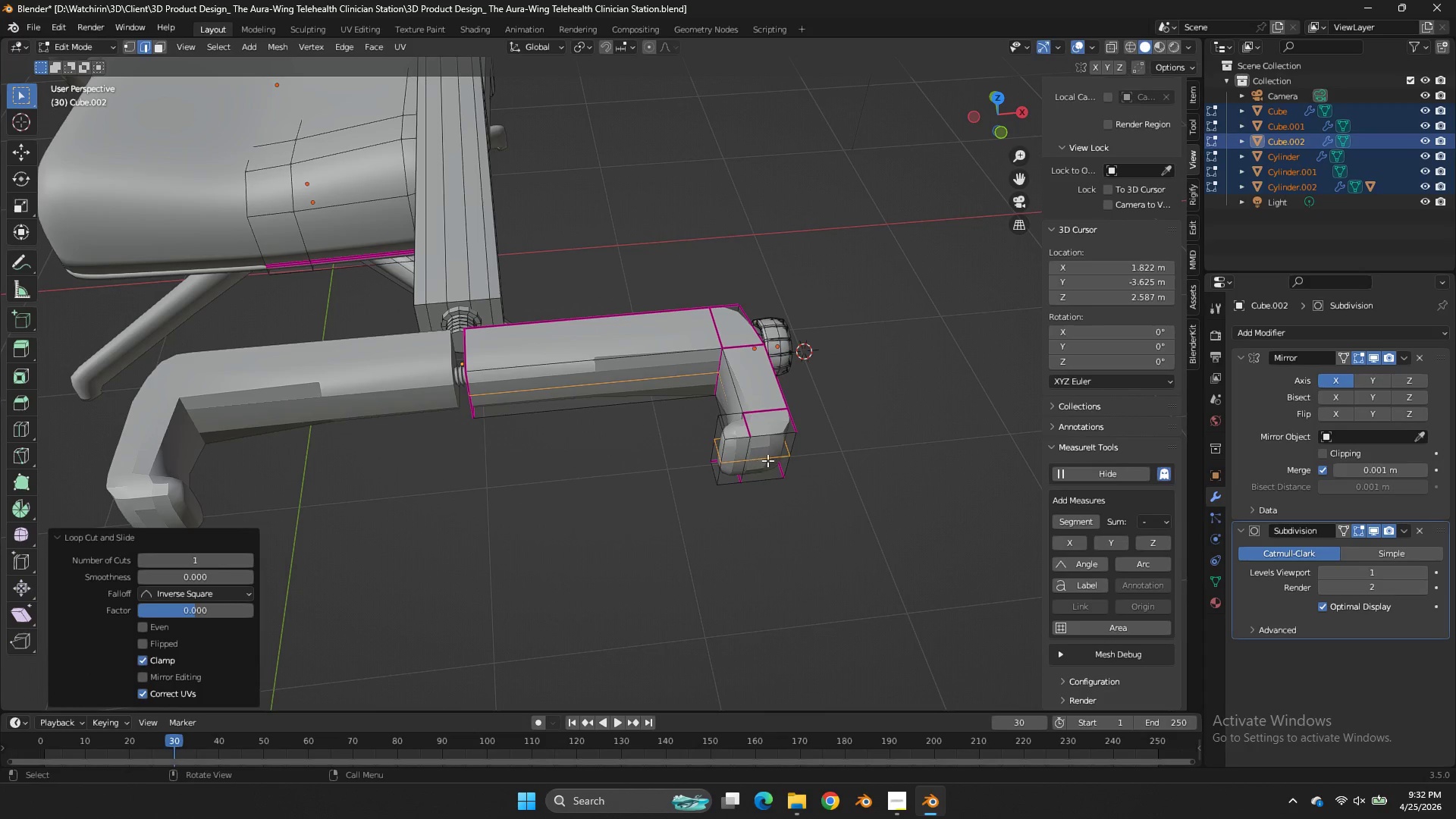 
right_click([755, 460])
 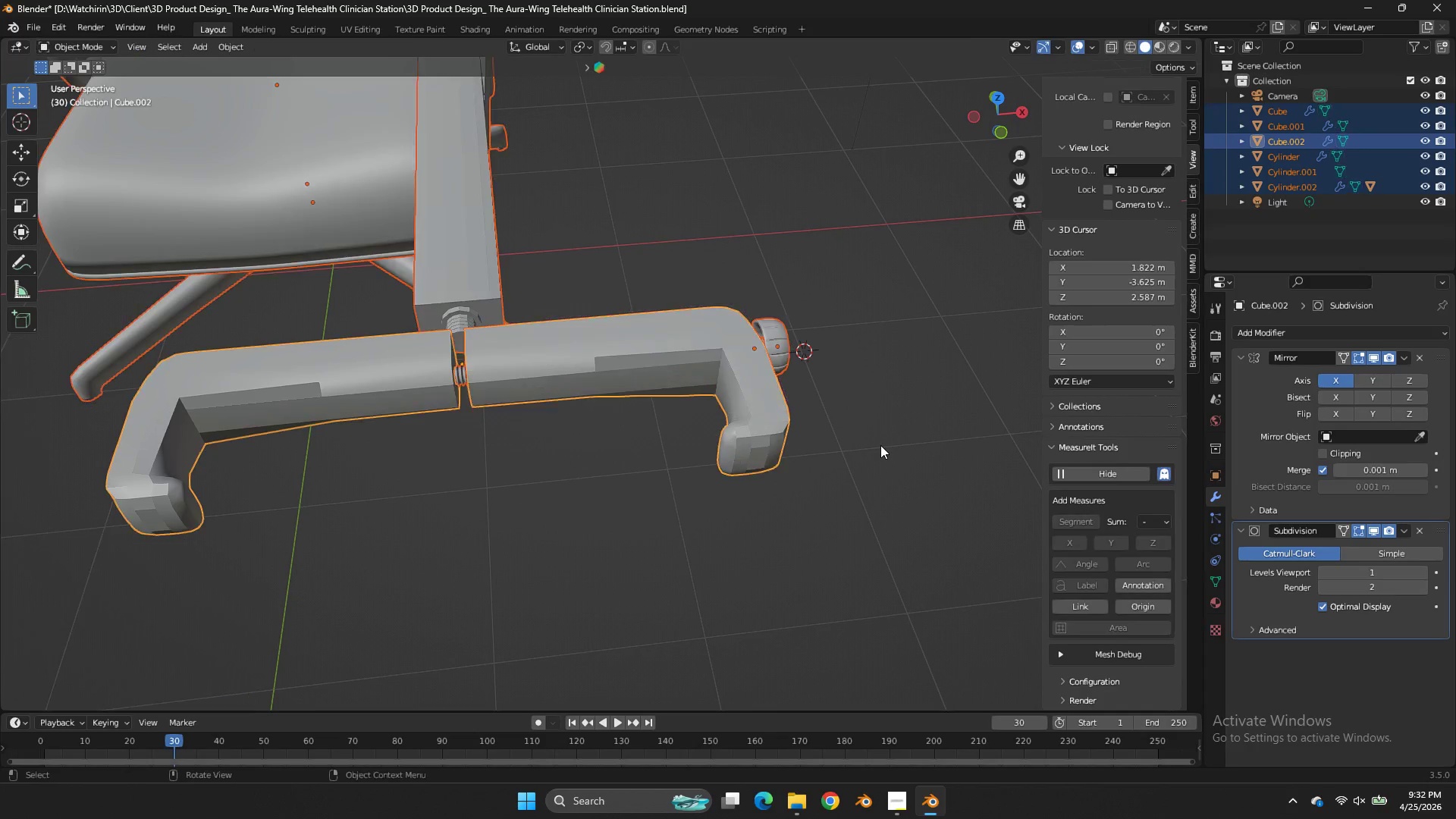 
key(Tab)
 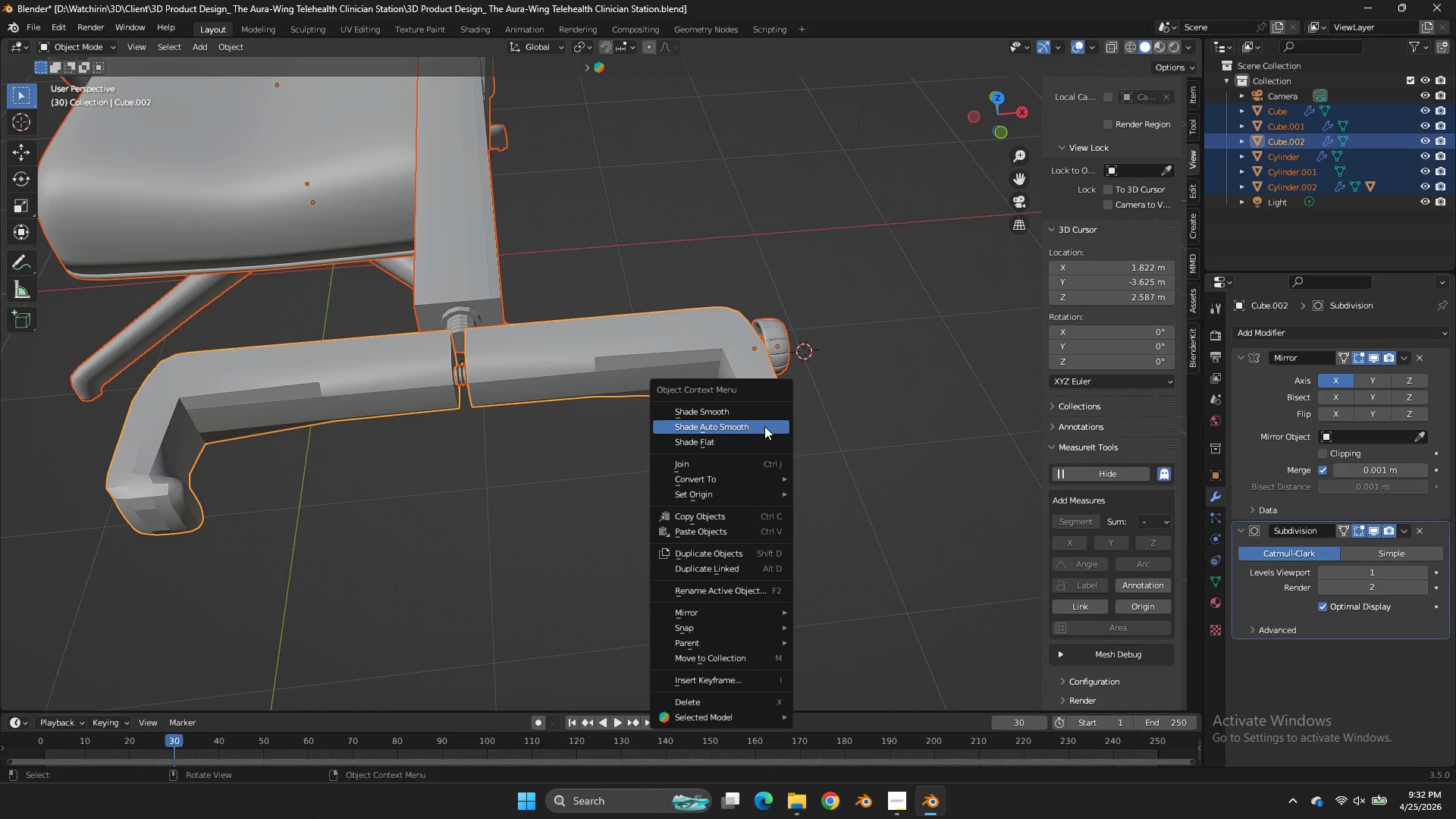 
right_click([764, 426])
 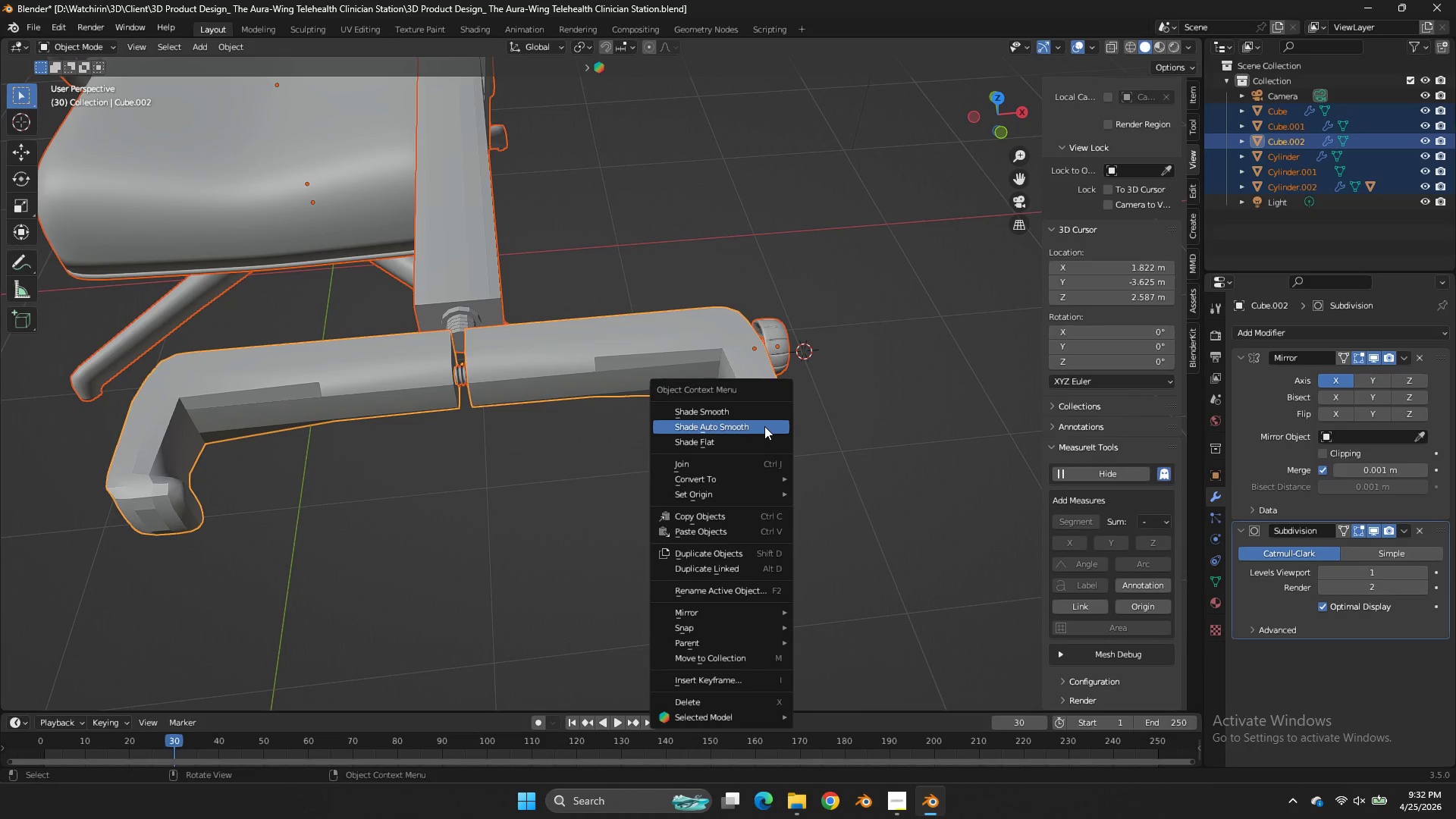 
left_click([764, 426])
 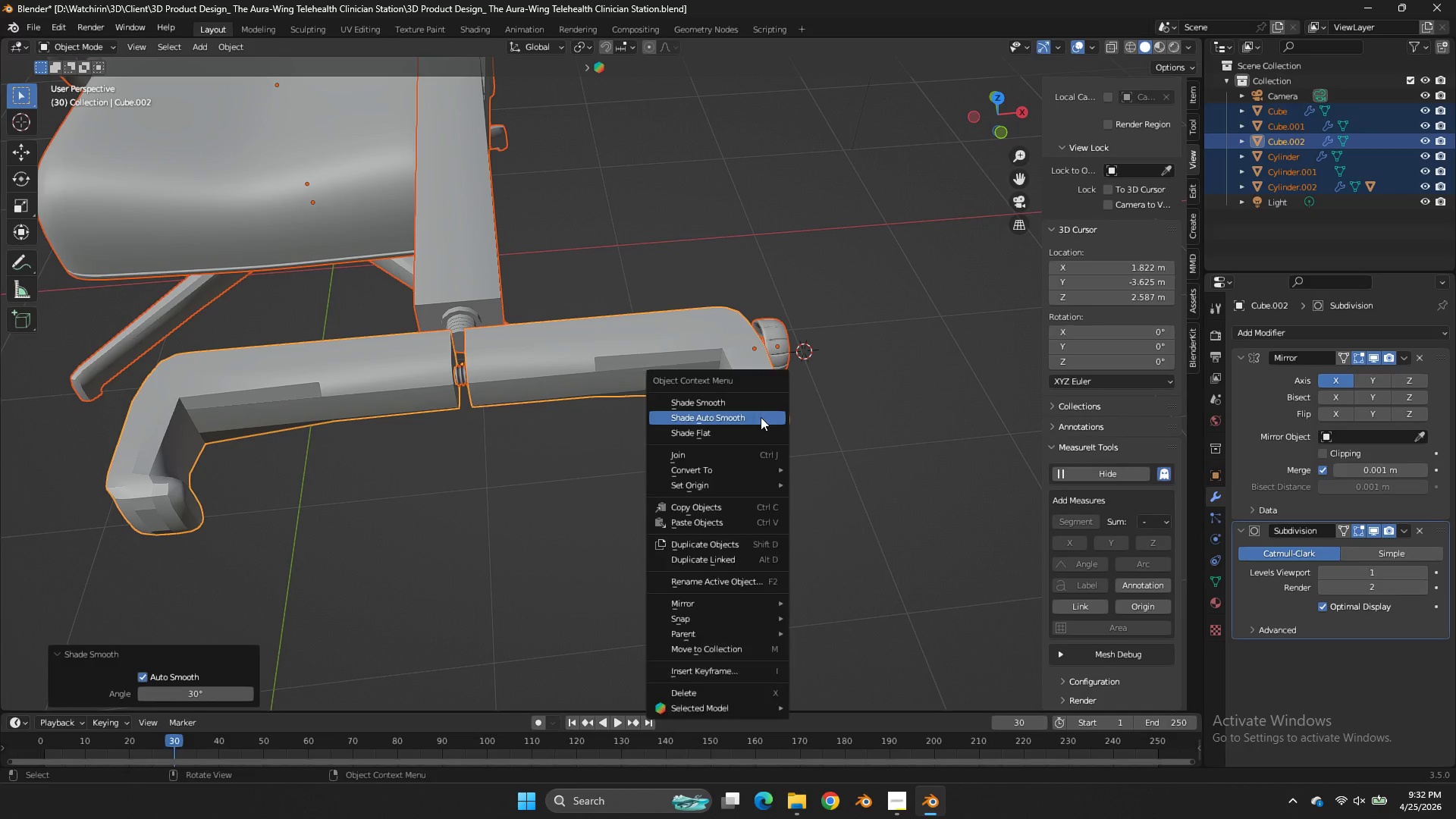 
right_click([761, 417])
 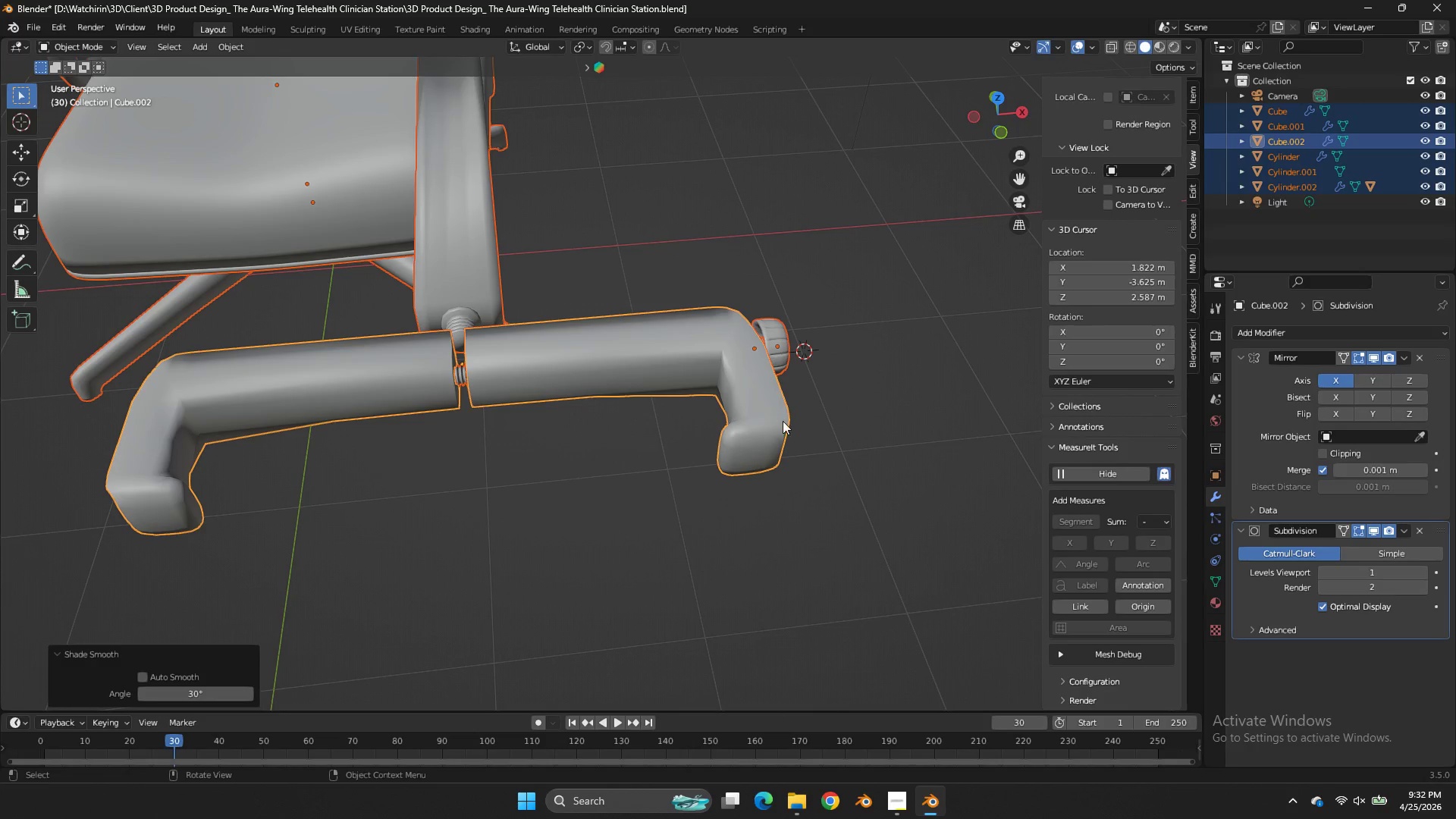 
key(Tab)
 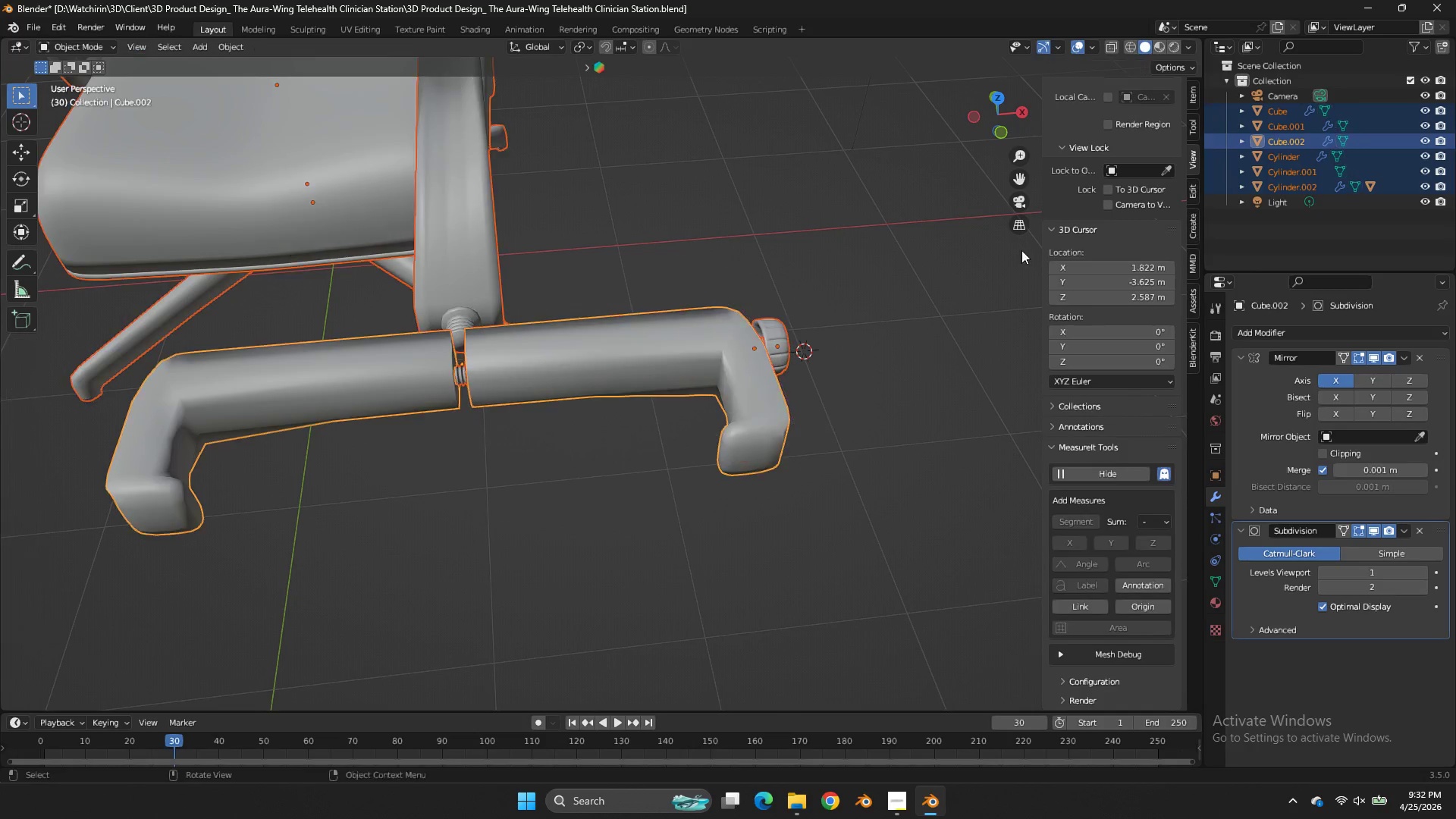 
key(Tab)
 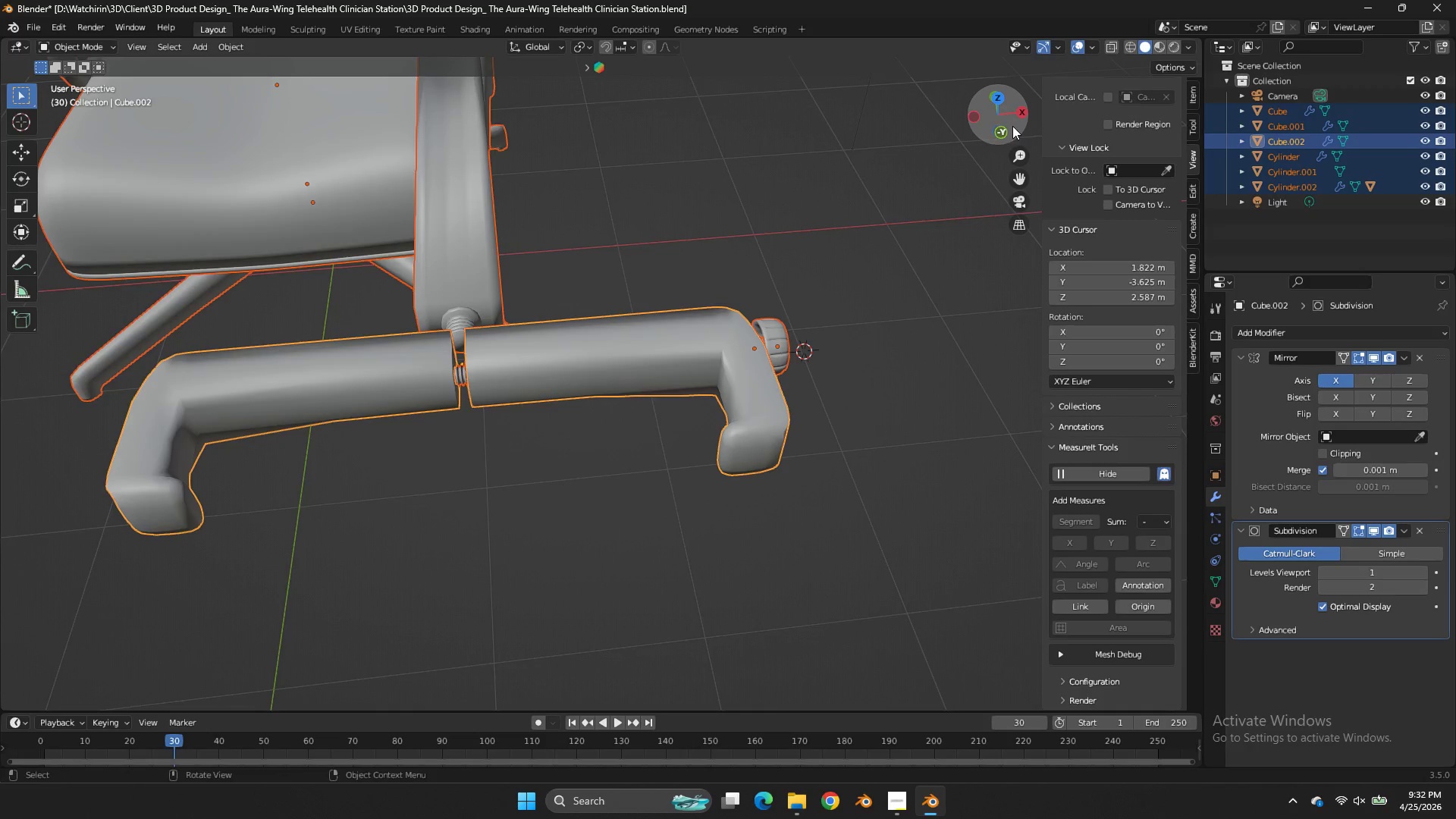 
left_click_drag(start_coordinate=[1006, 124], to_coordinate=[435, 84])
 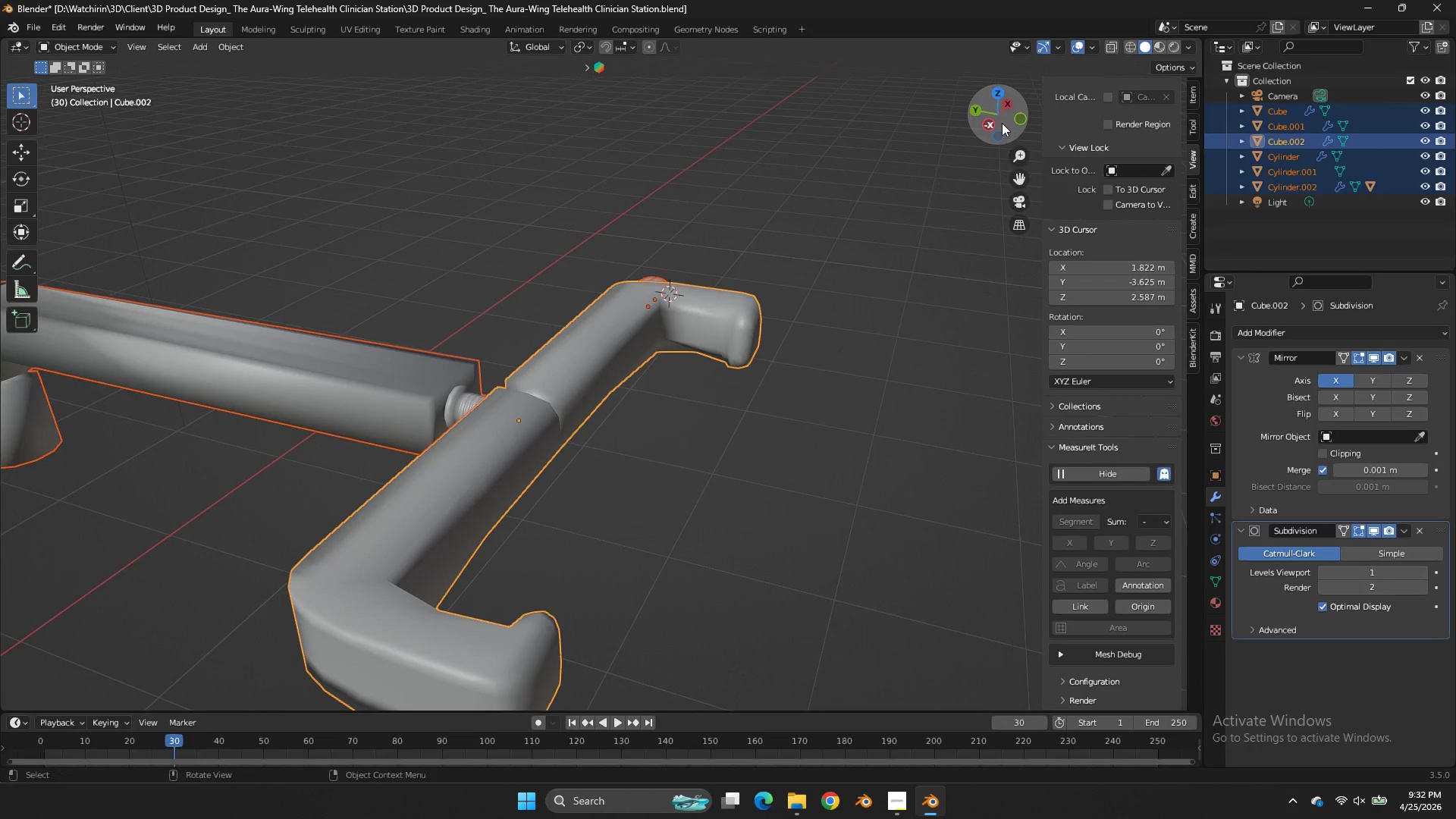 
mouse_move([1022, 137])
 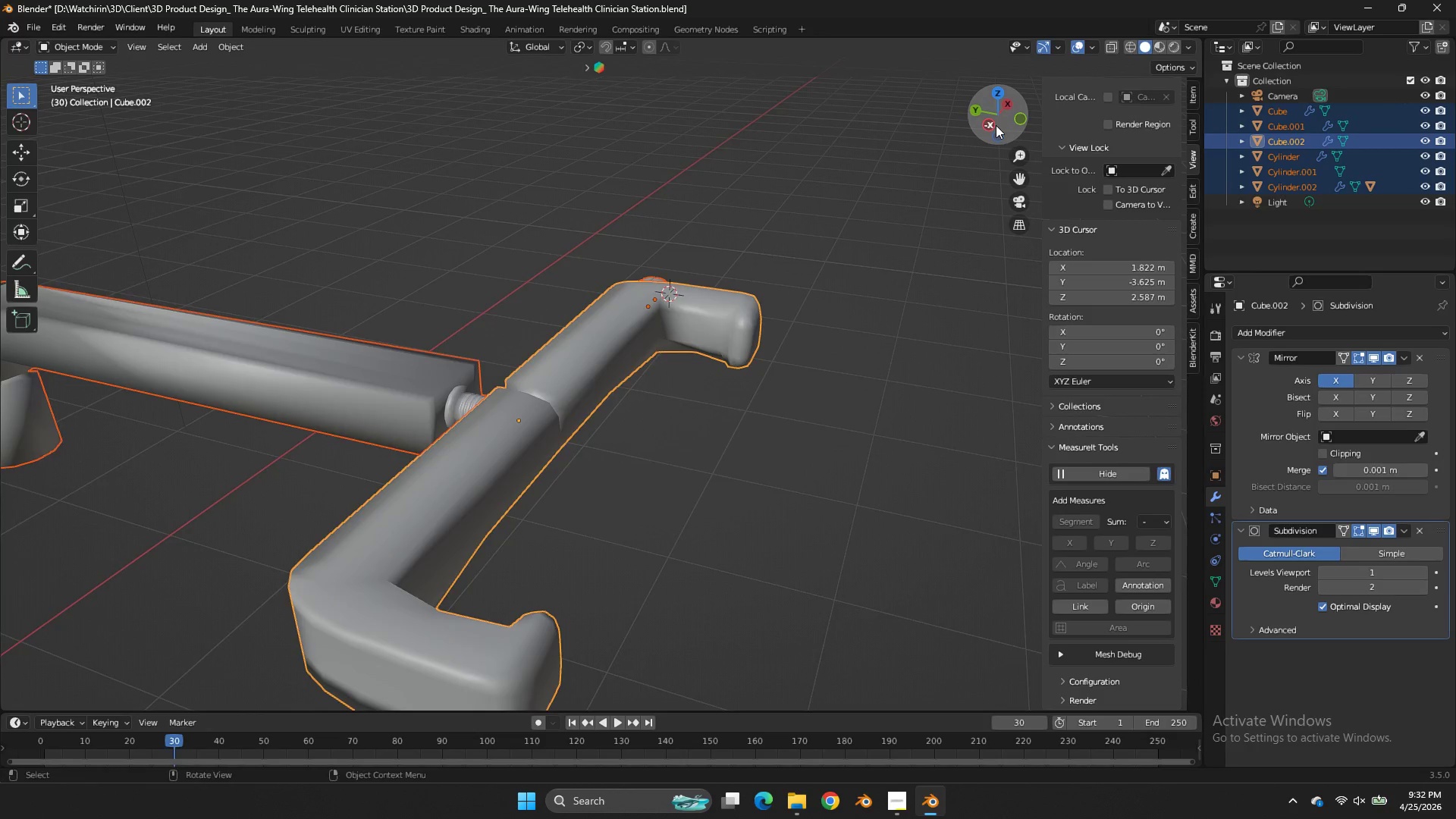 
left_click_drag(start_coordinate=[996, 125], to_coordinate=[19, 204])
 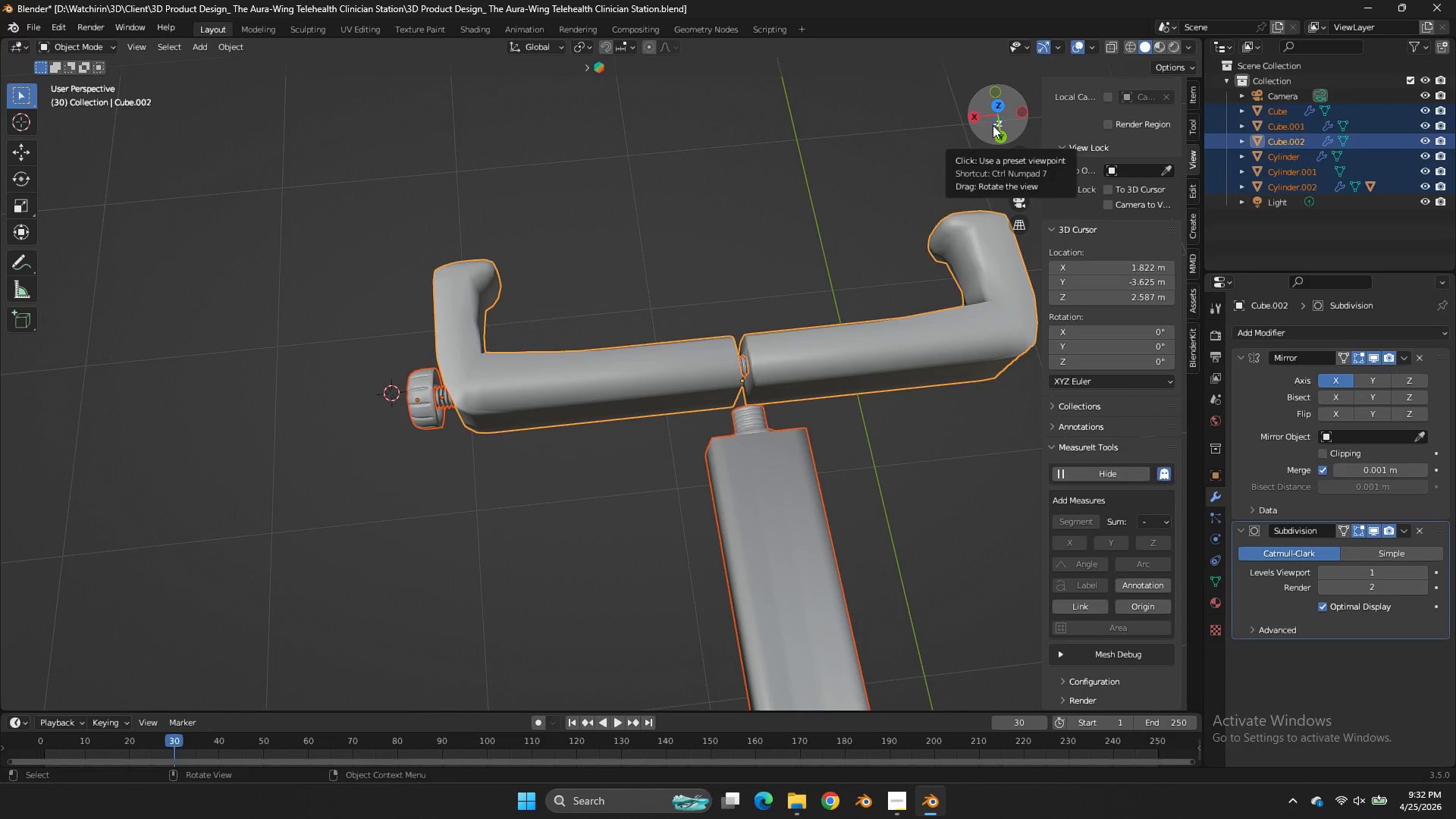 
scroll: coordinate [993, 125], scroll_direction: down, amount: 5.0
 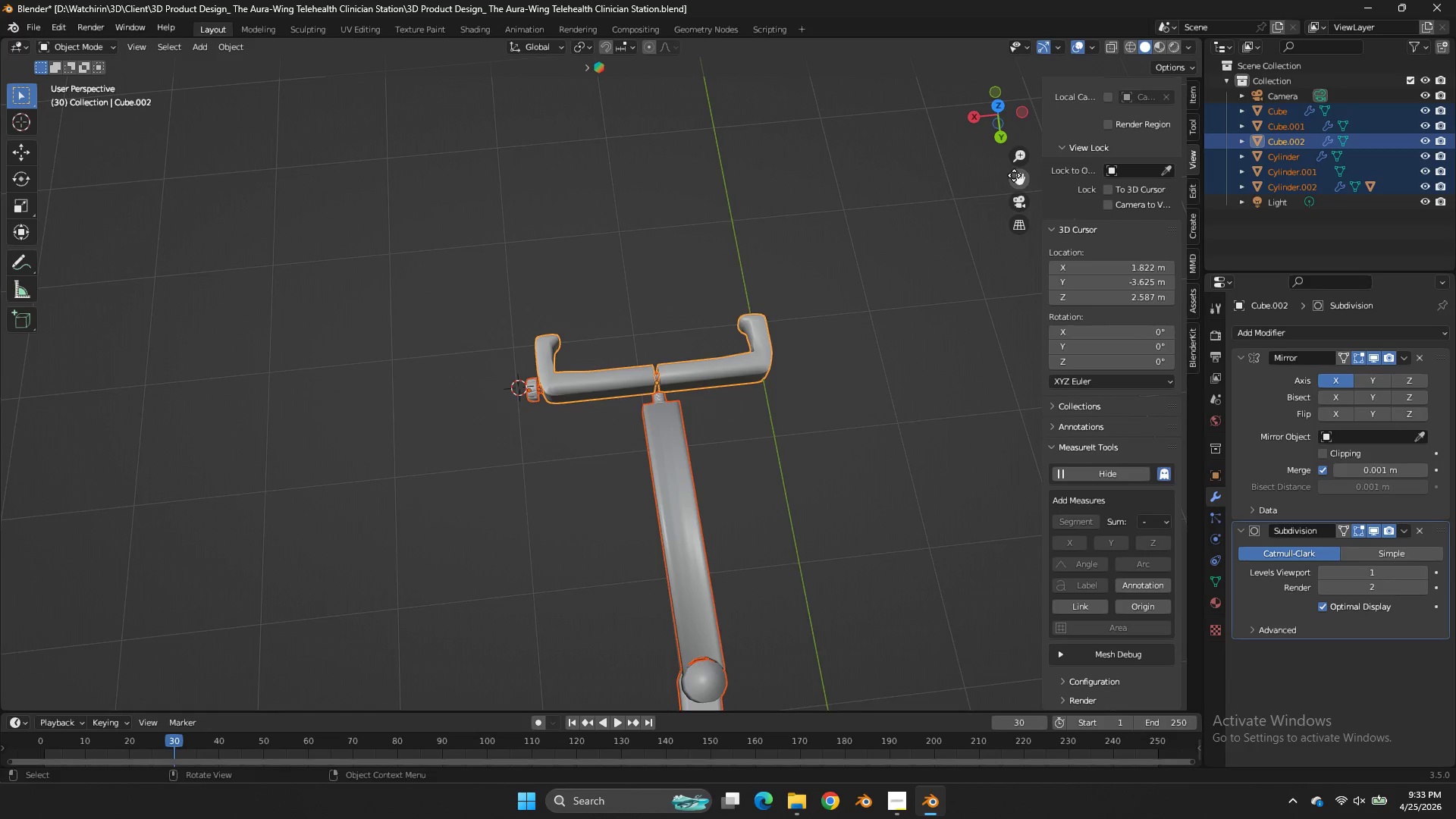 
left_click_drag(start_coordinate=[1014, 175], to_coordinate=[818, 492])
 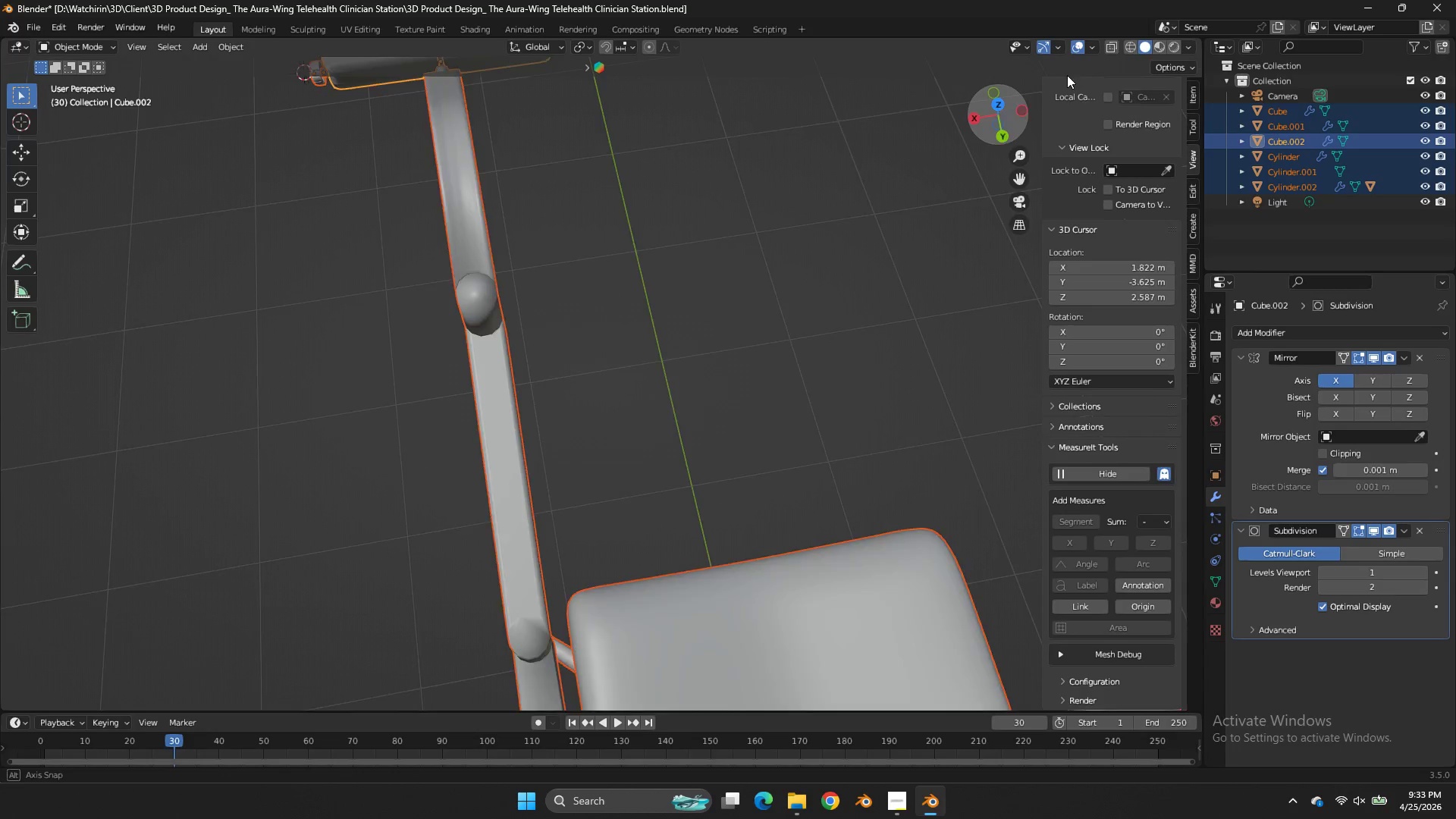 
left_click_drag(start_coordinate=[1002, 108], to_coordinate=[1172, 667])
 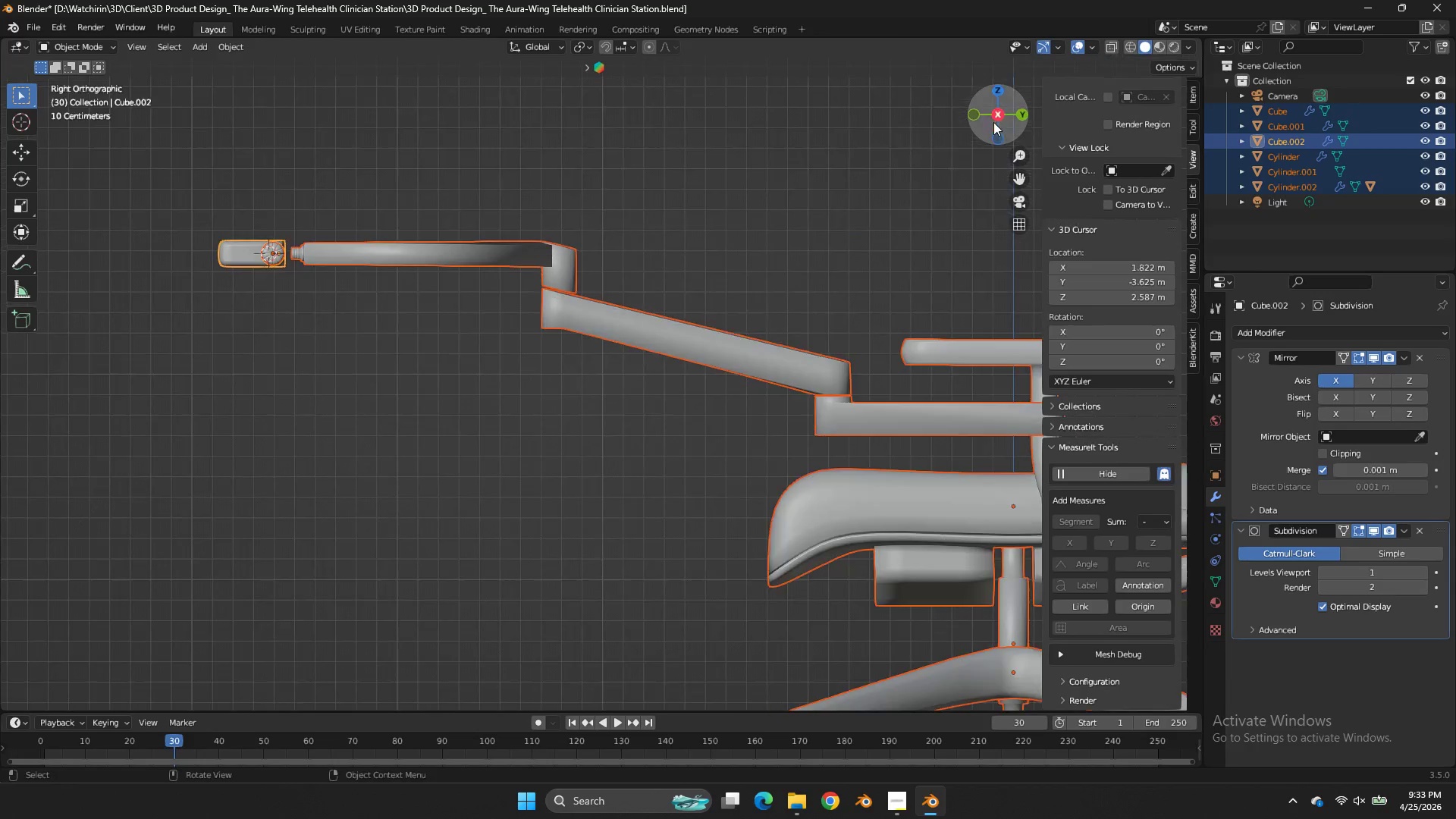 
left_click([997, 122])
 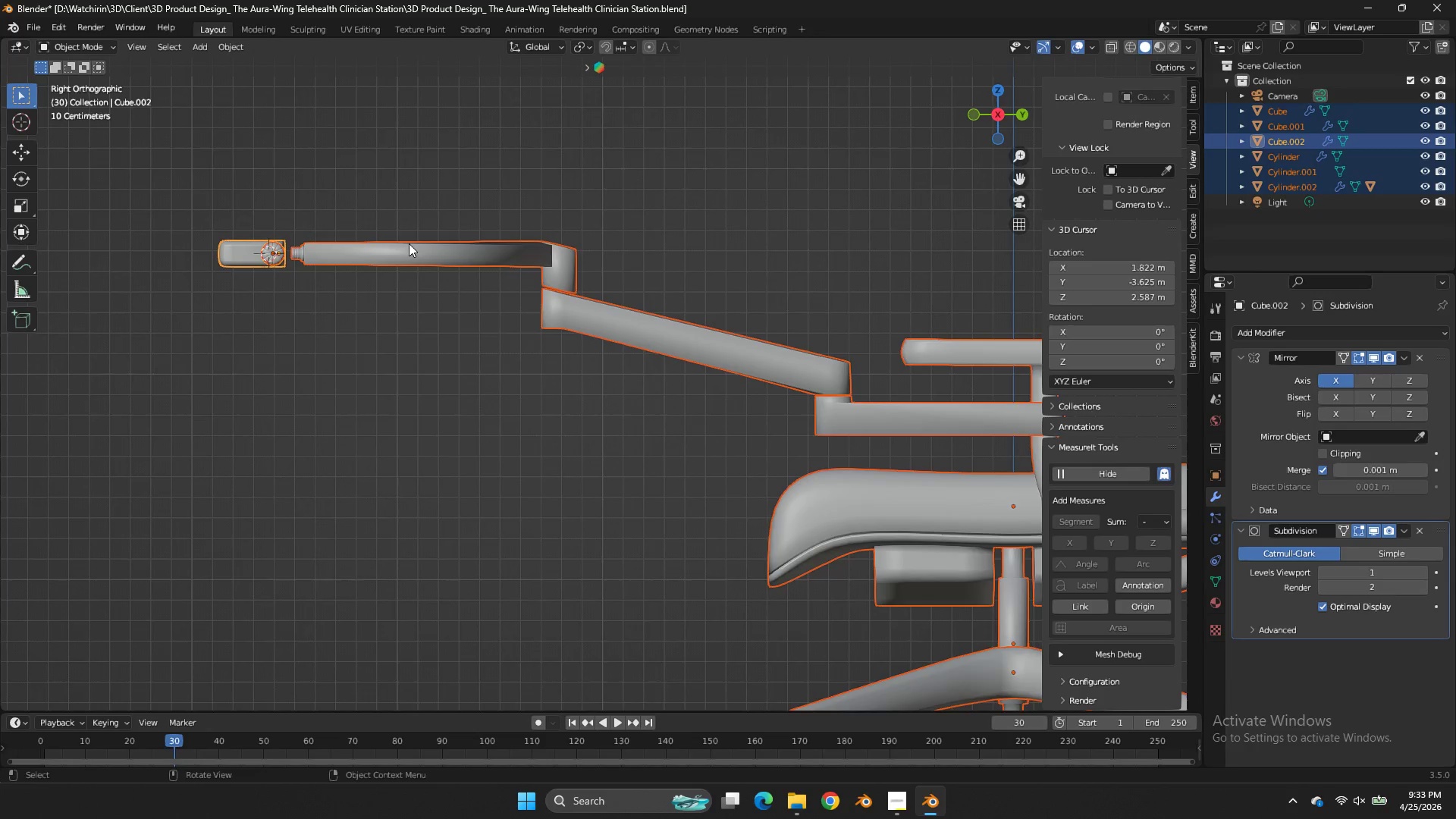 
scroll: coordinate [409, 243], scroll_direction: up, amount: 1.0
 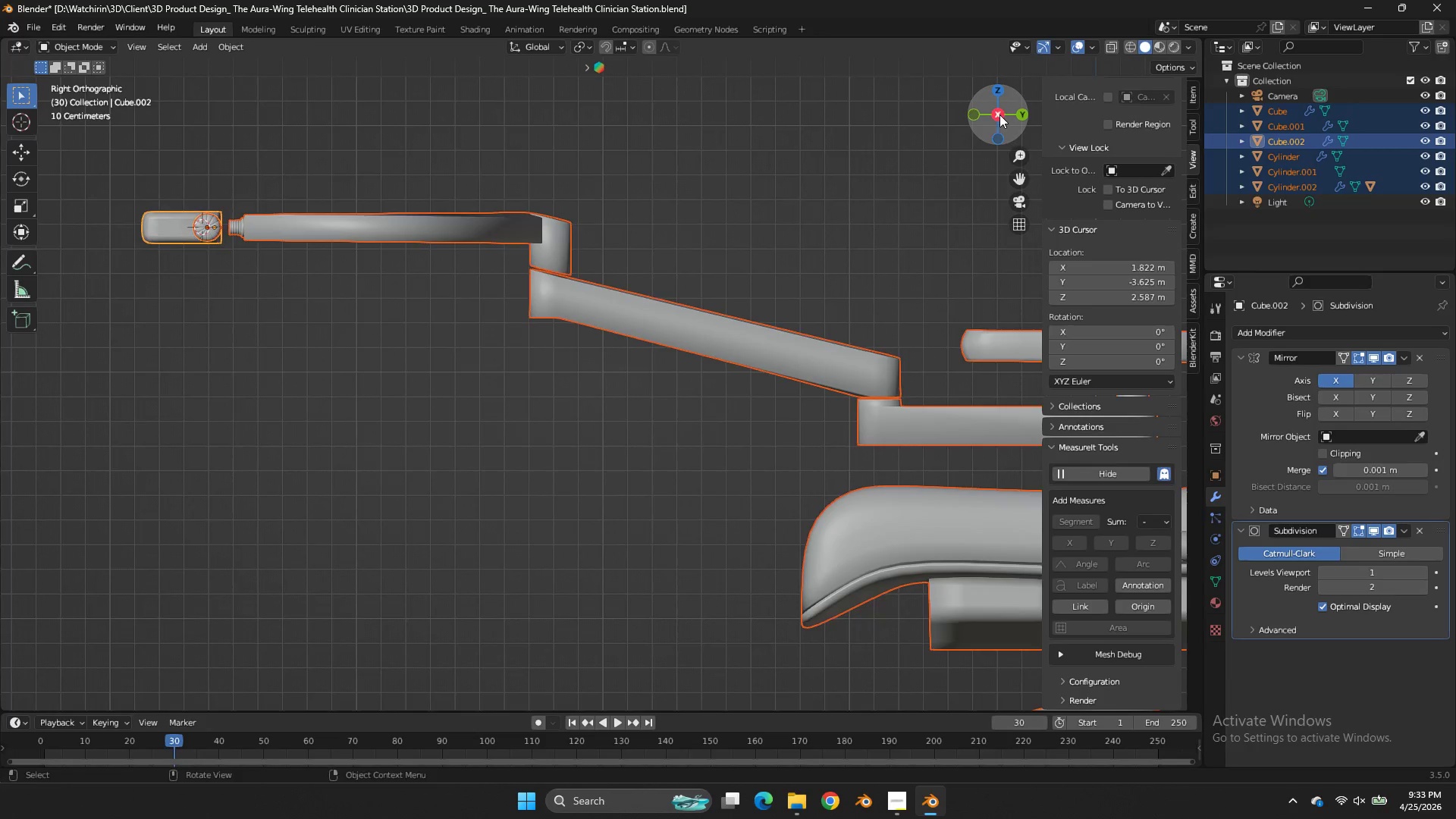 
left_click_drag(start_coordinate=[996, 111], to_coordinate=[1161, 170])
 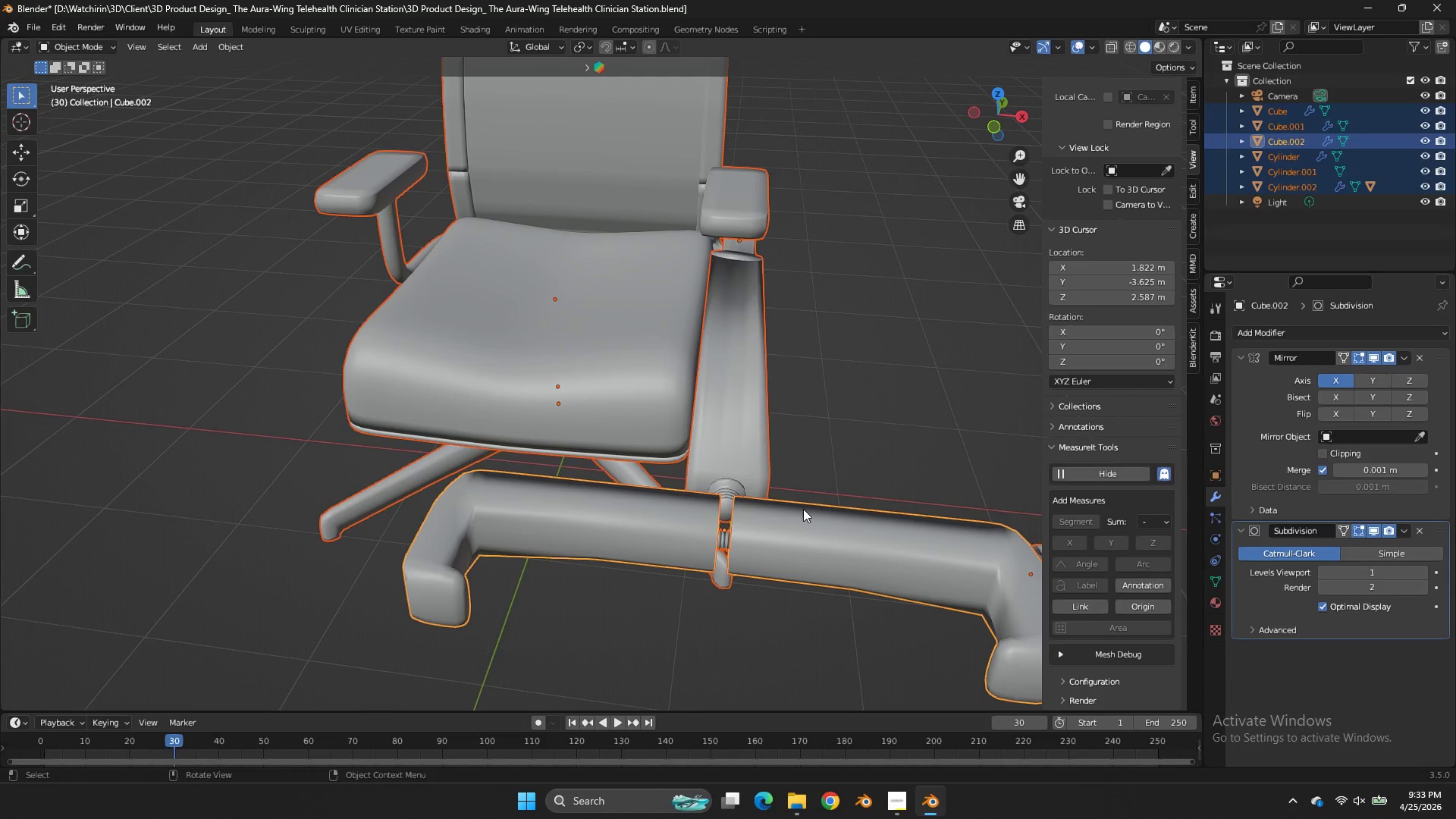 
left_click([803, 509])
 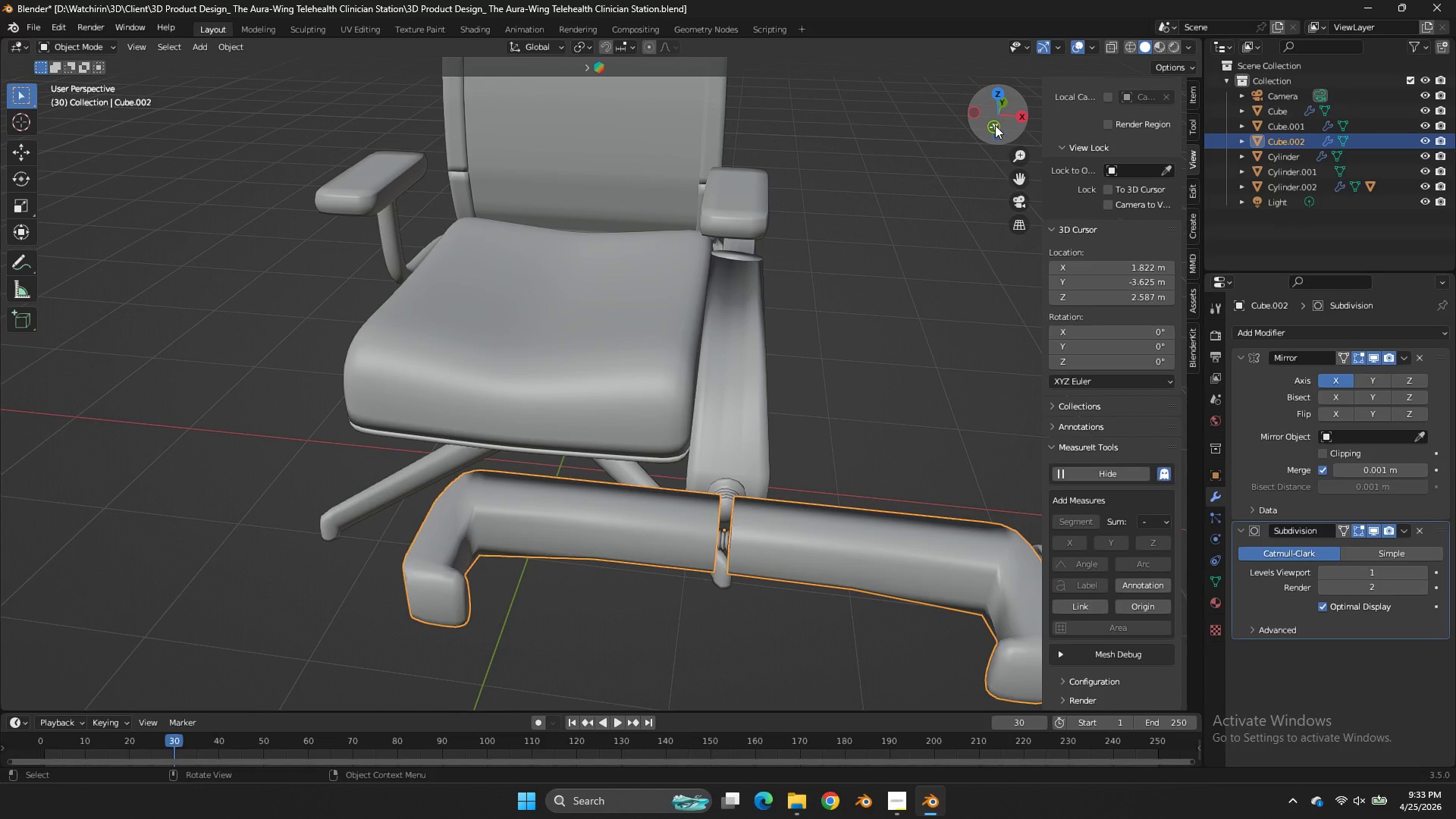 
left_click([995, 125])
 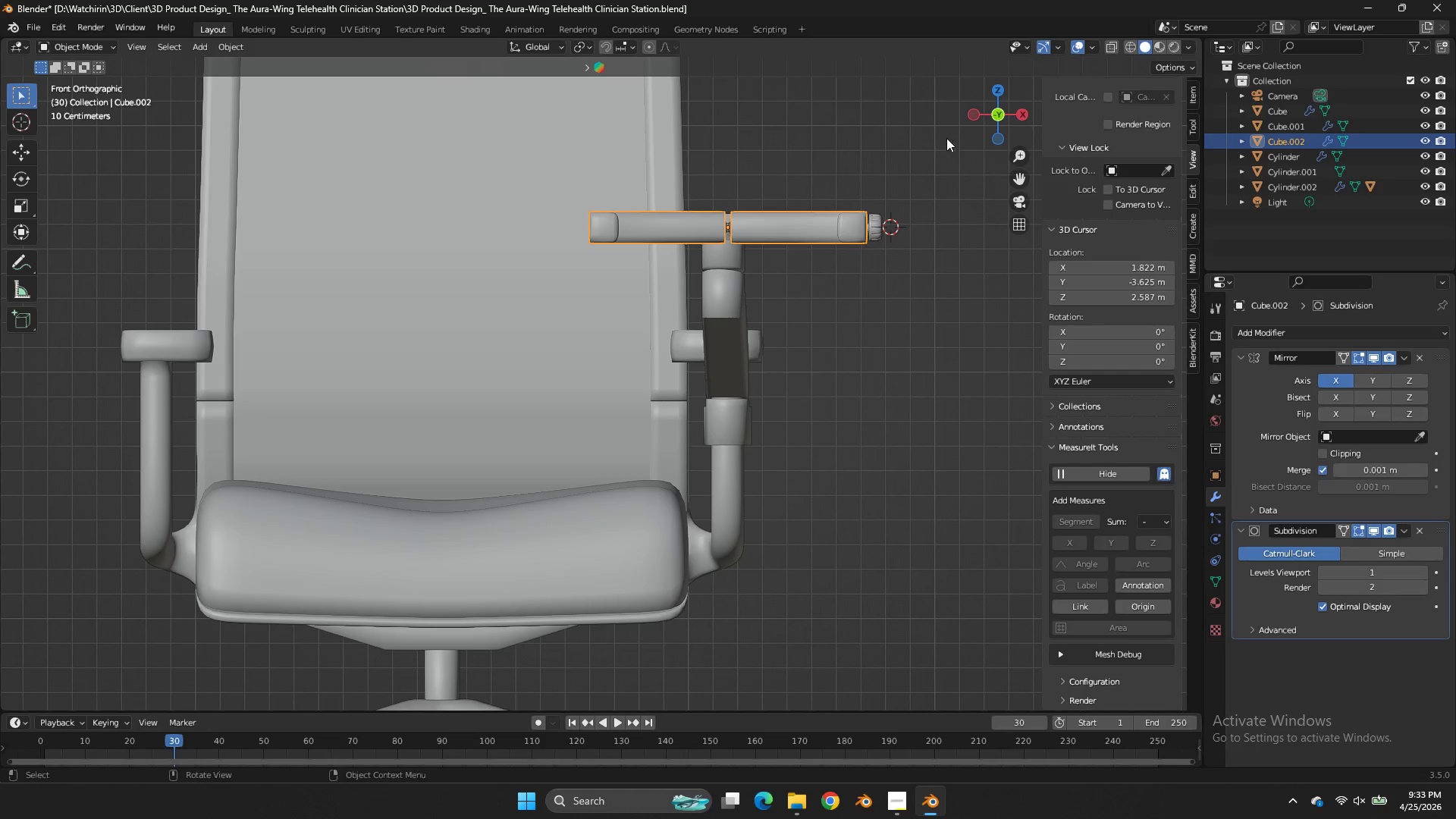 
key(Tab)
 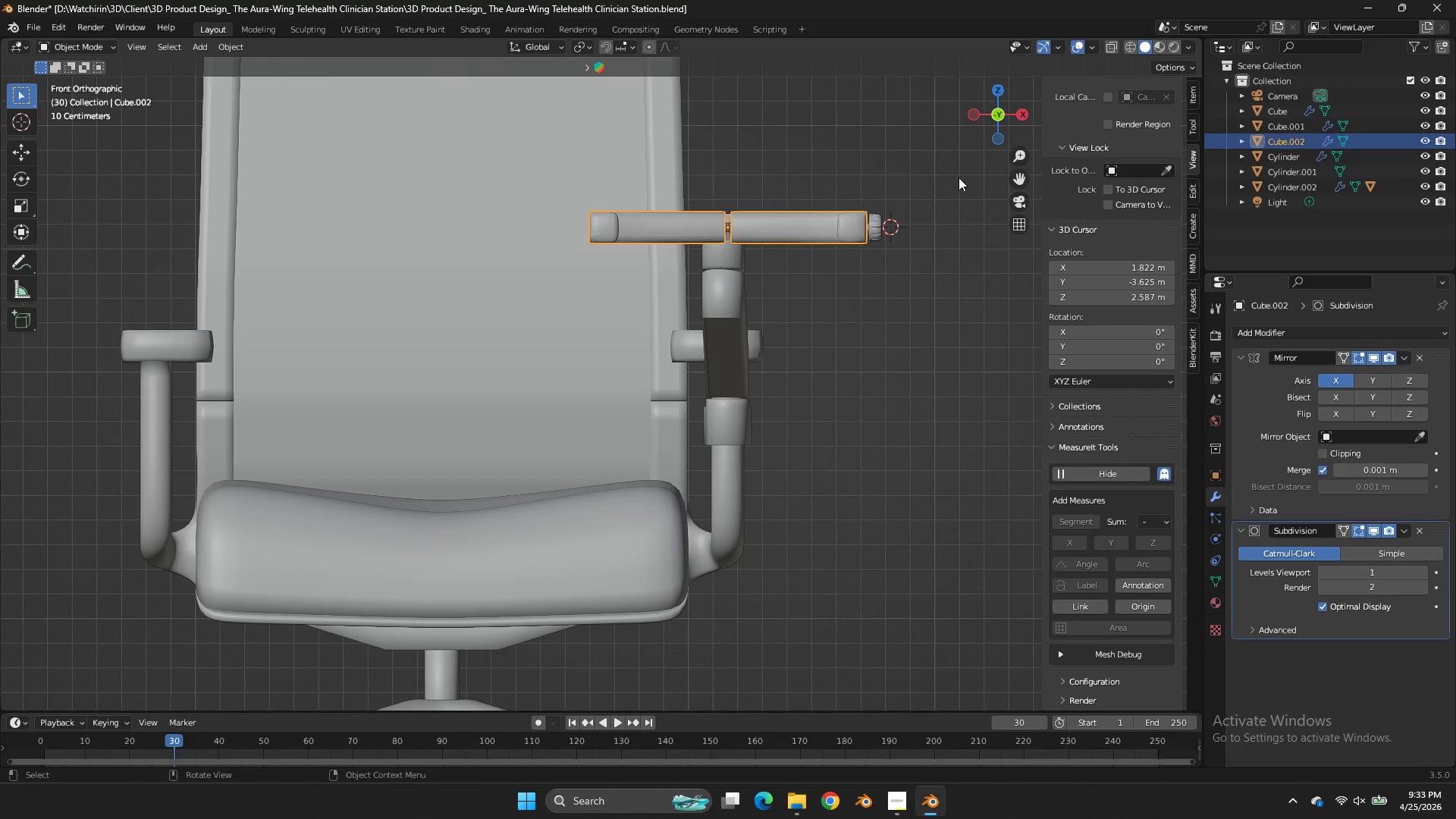 
key(Tab)
 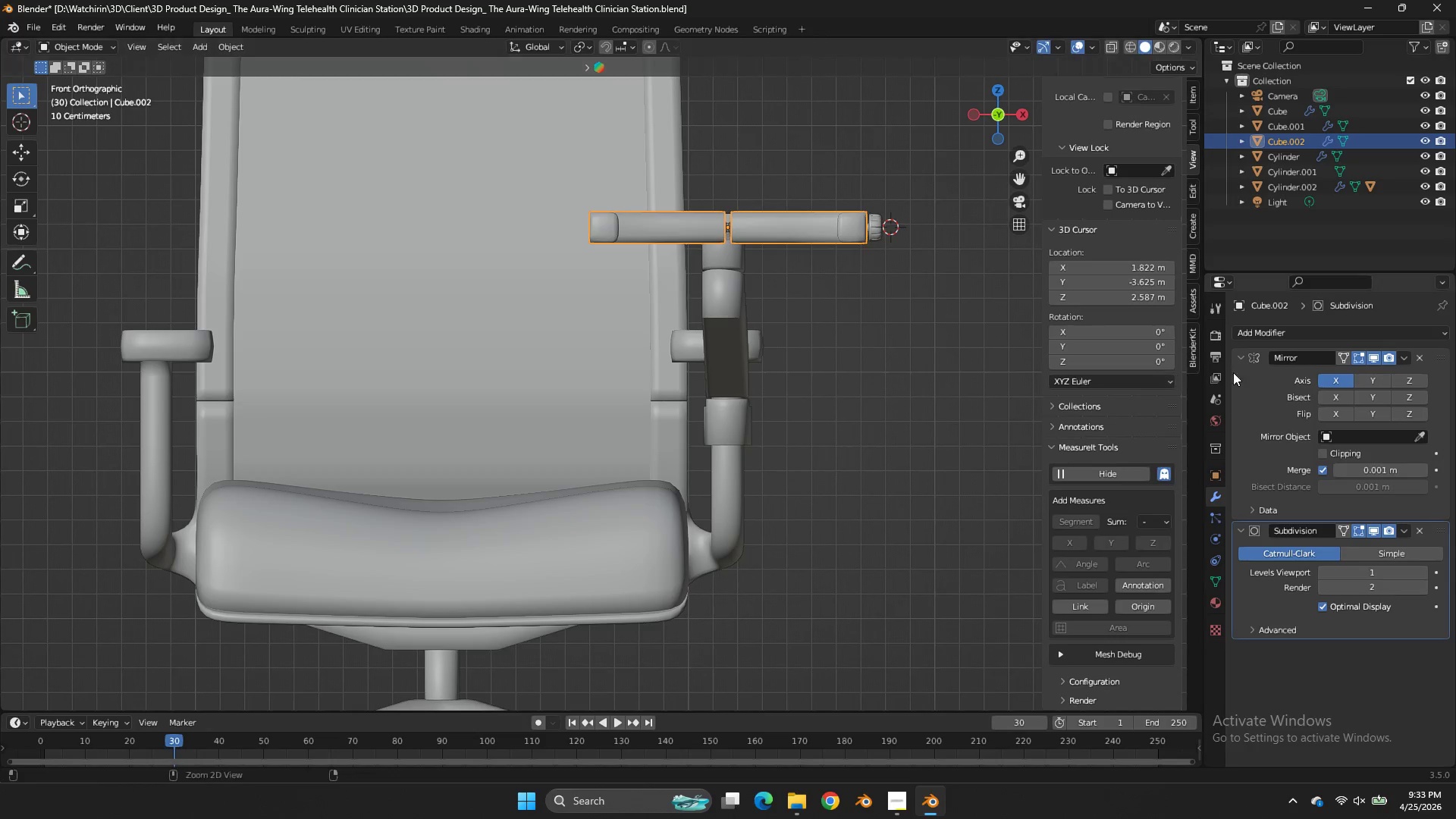 
key(Control+A)
 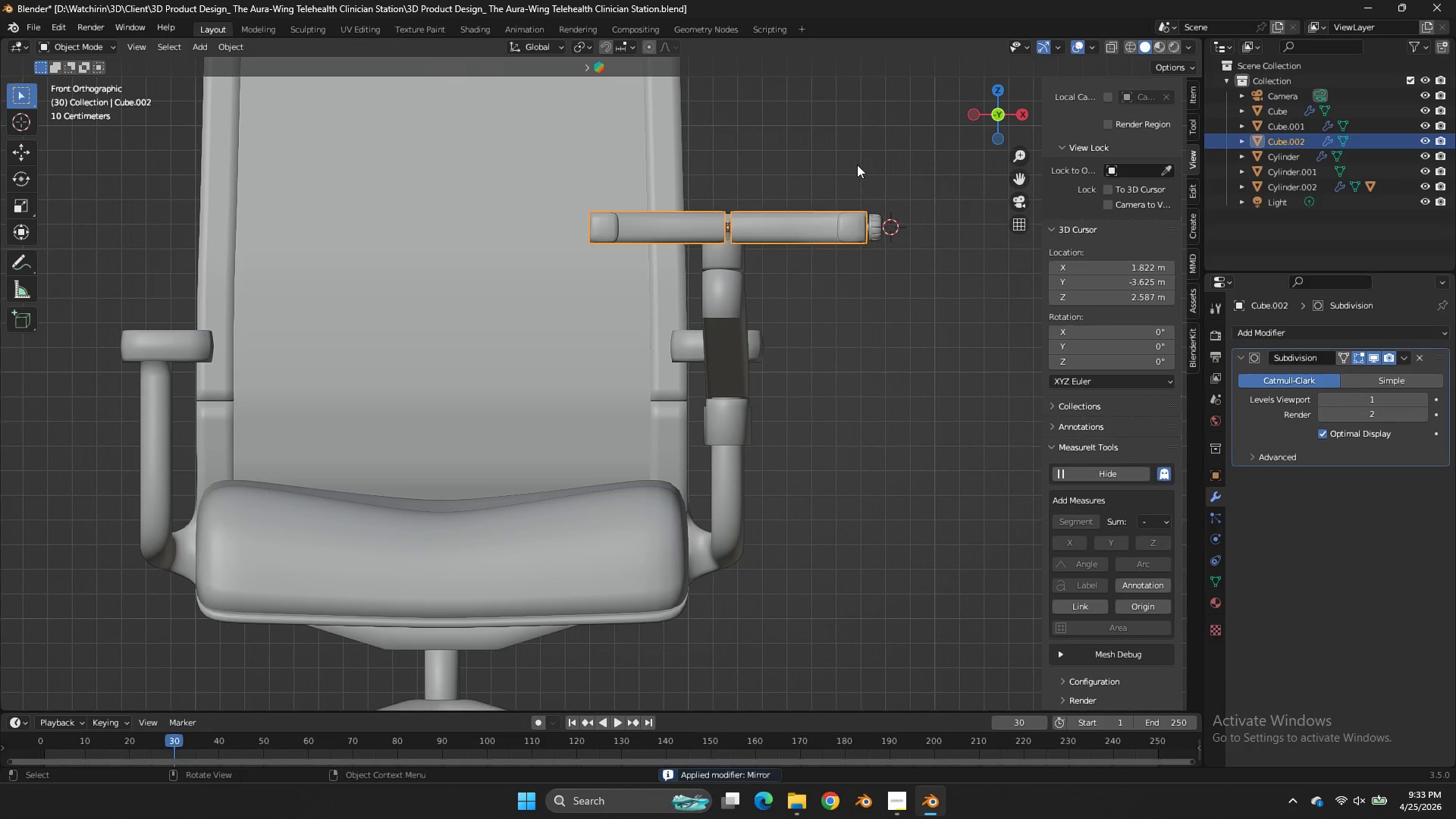 
key(Tab)
type(zgx)
 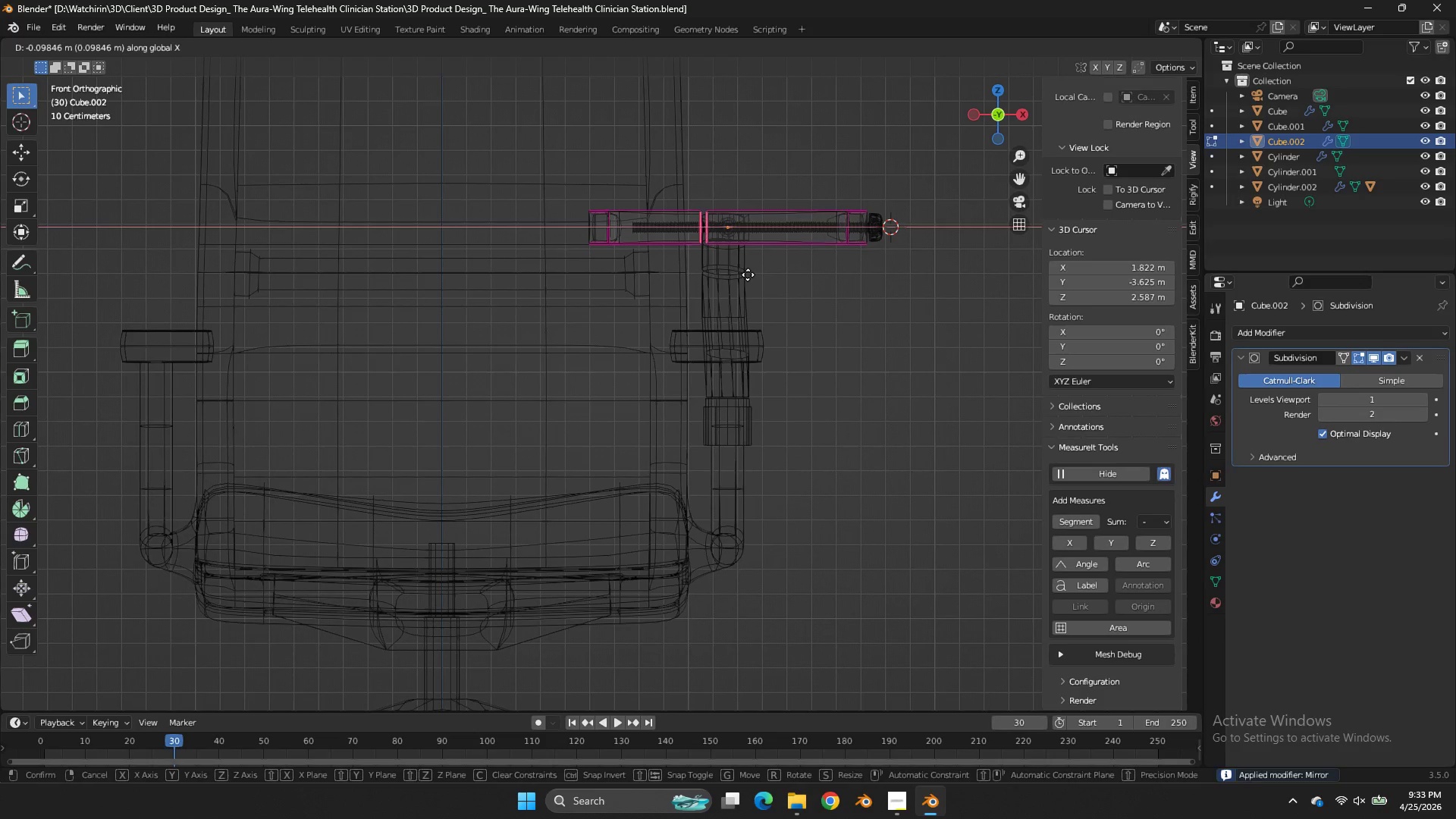 
left_click_drag(start_coordinate=[758, 186], to_coordinate=[698, 289])
 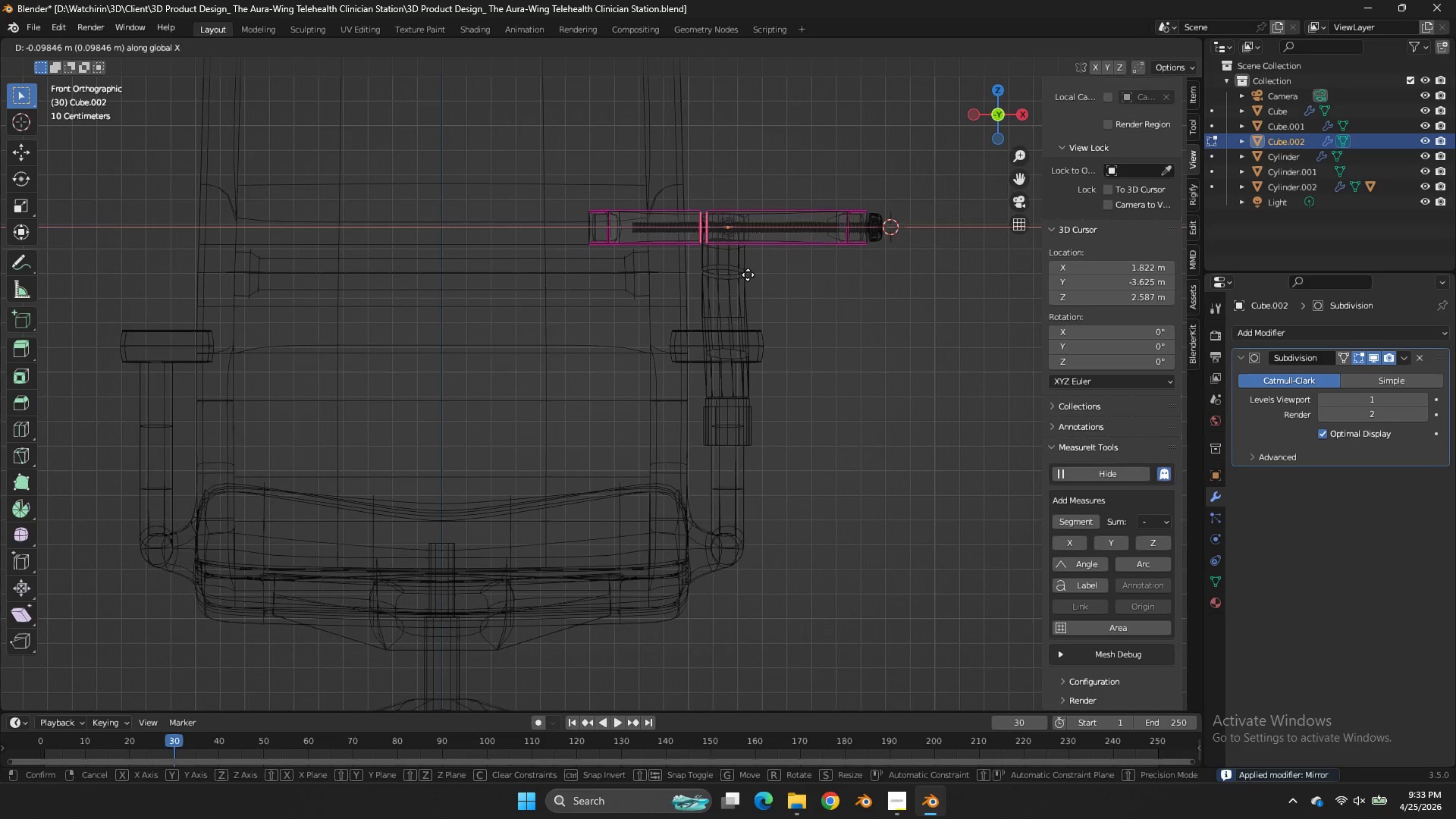 
left_click([748, 275])
 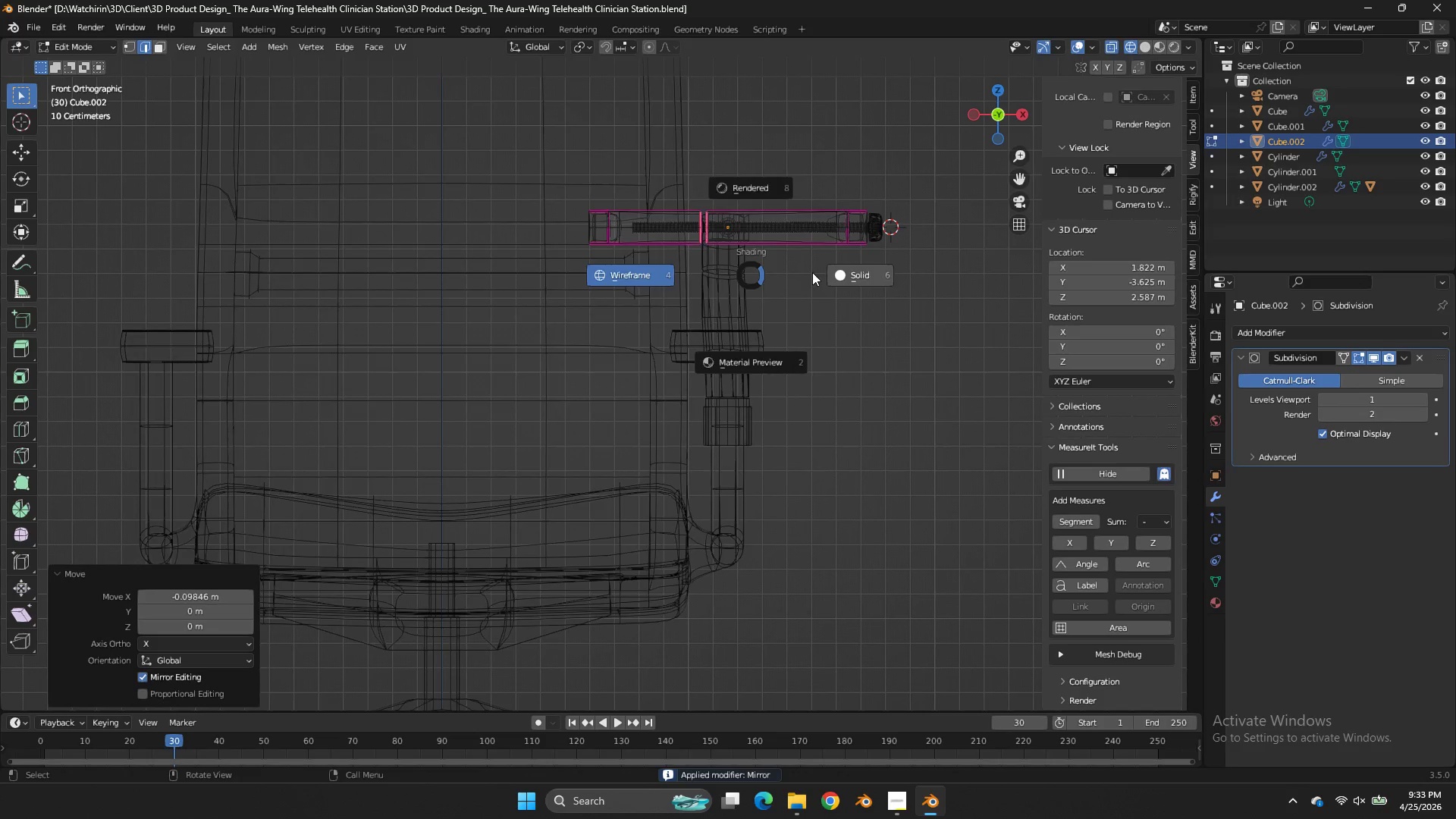 
key(Z)
 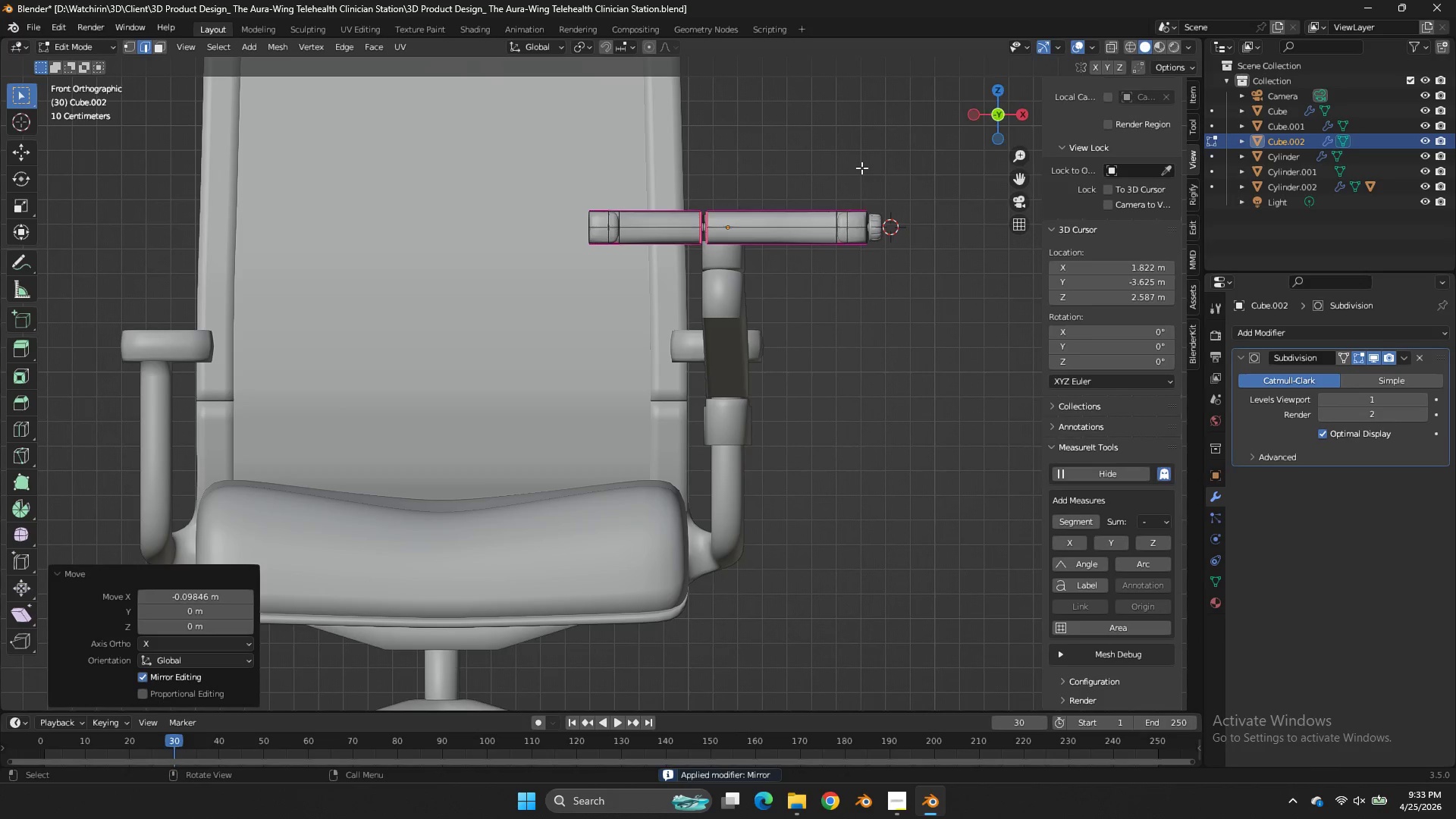 
key(Control+Z)
 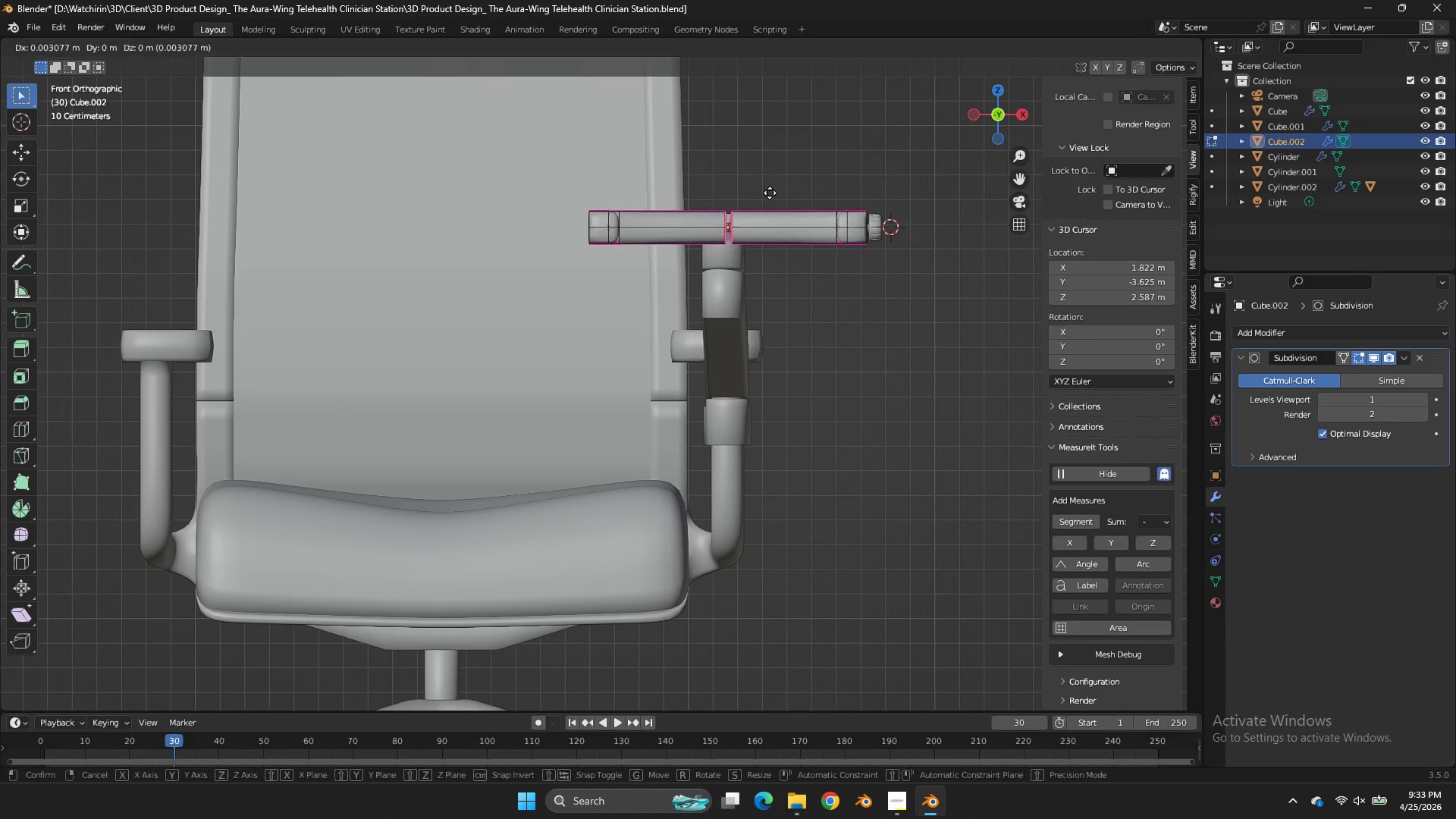 
type(gx)
 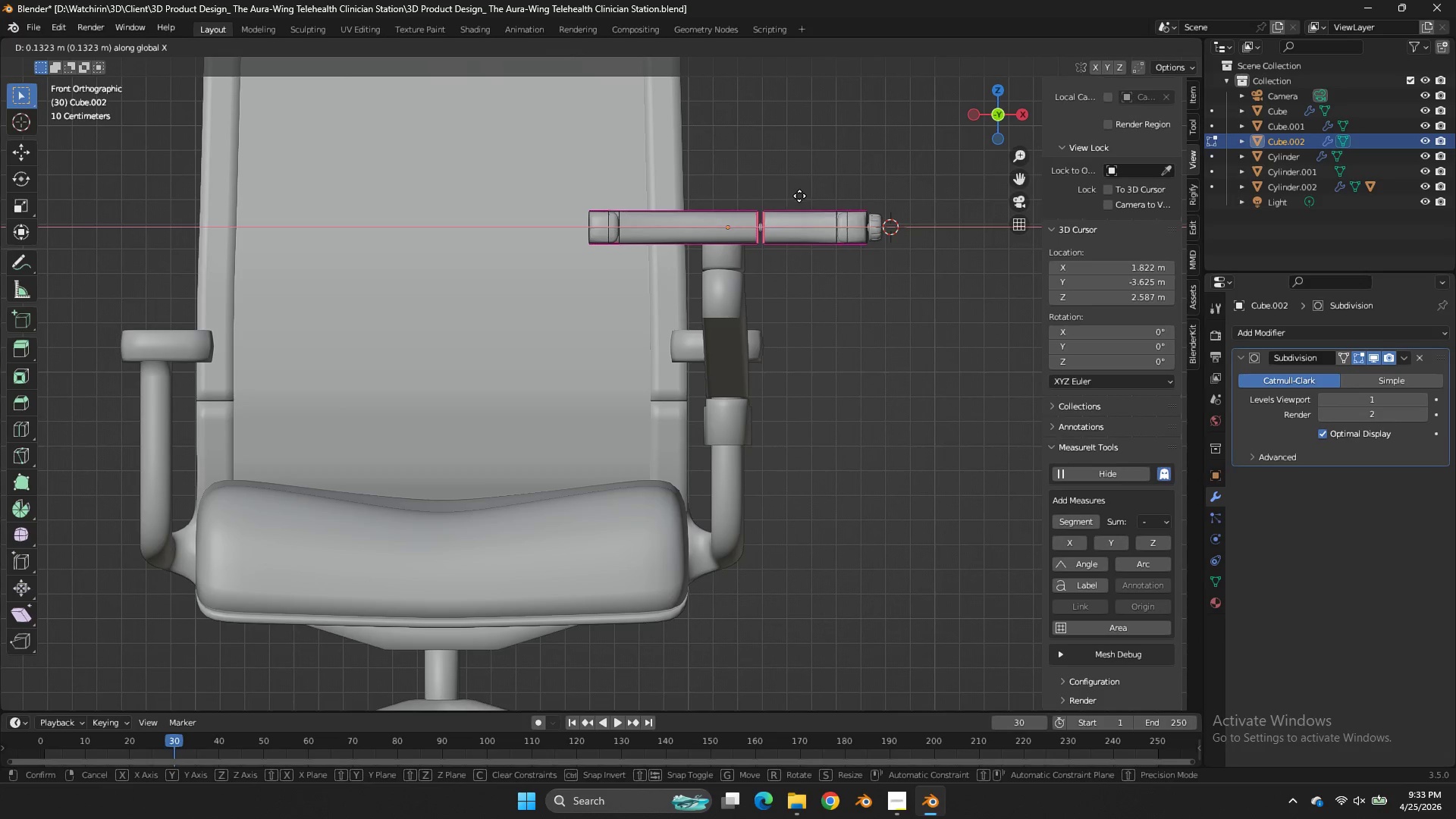 
left_click([799, 196])
 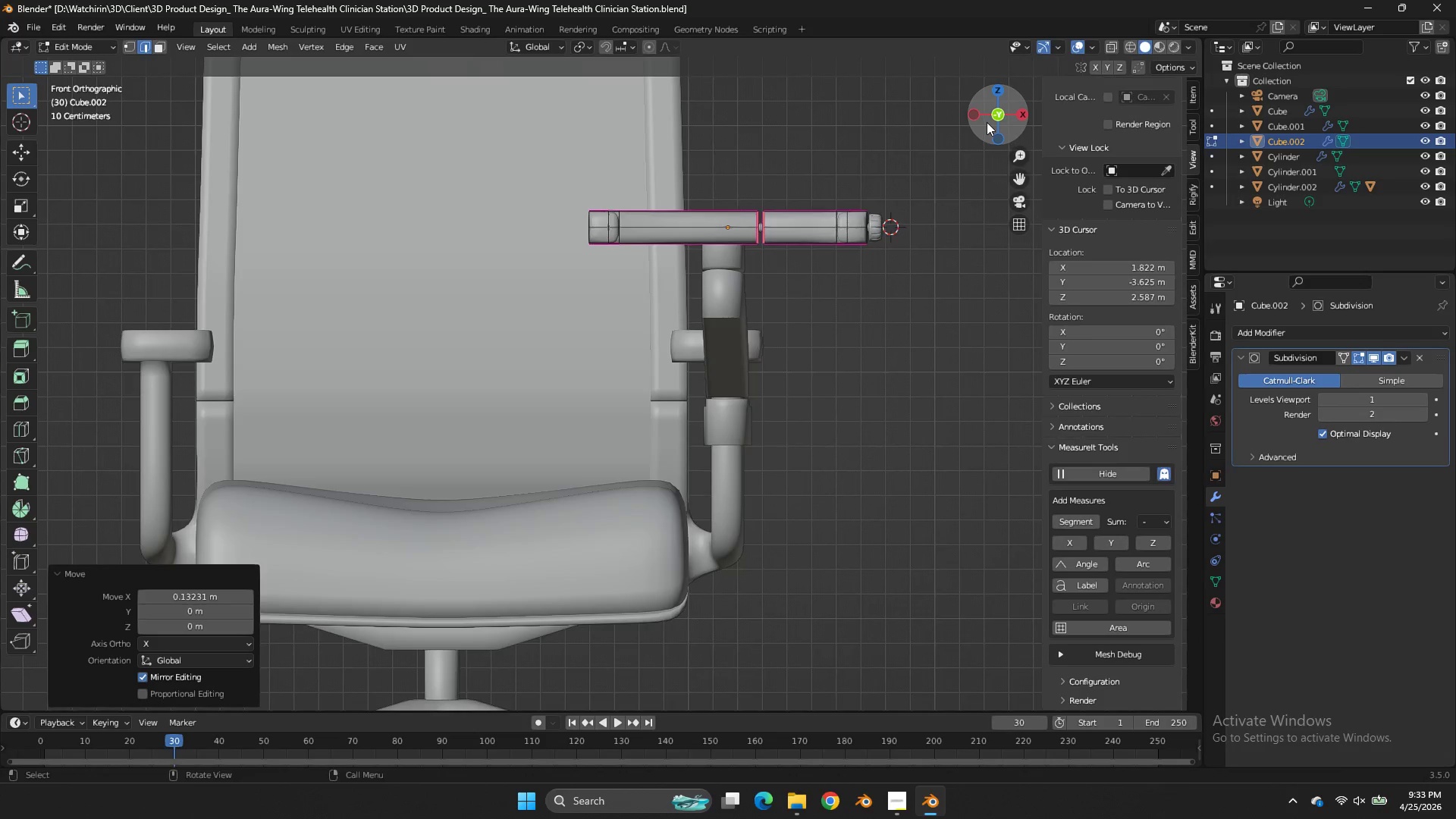 
left_click_drag(start_coordinate=[989, 123], to_coordinate=[930, 199])
 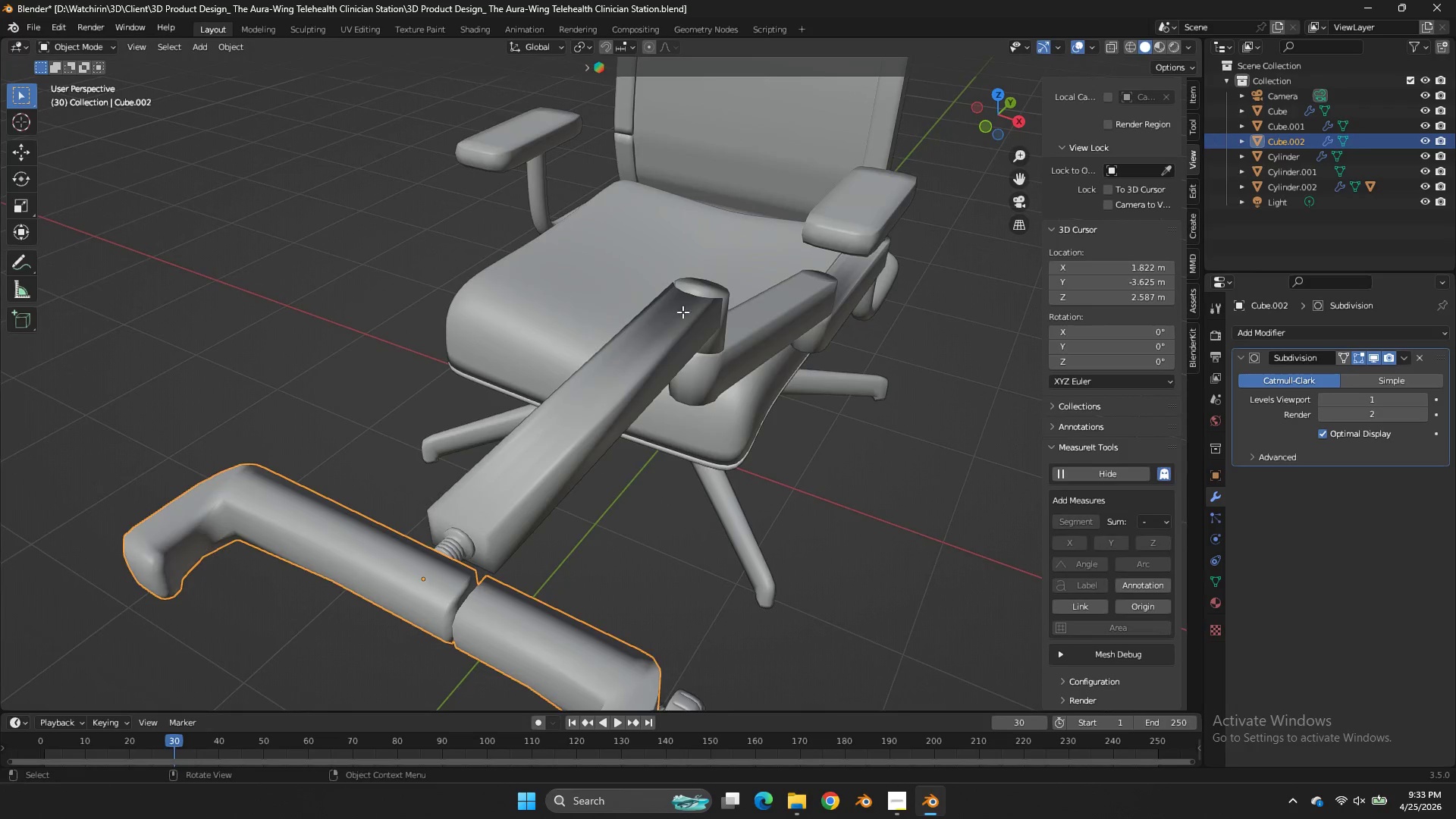 
key(Tab)
type(gy)
 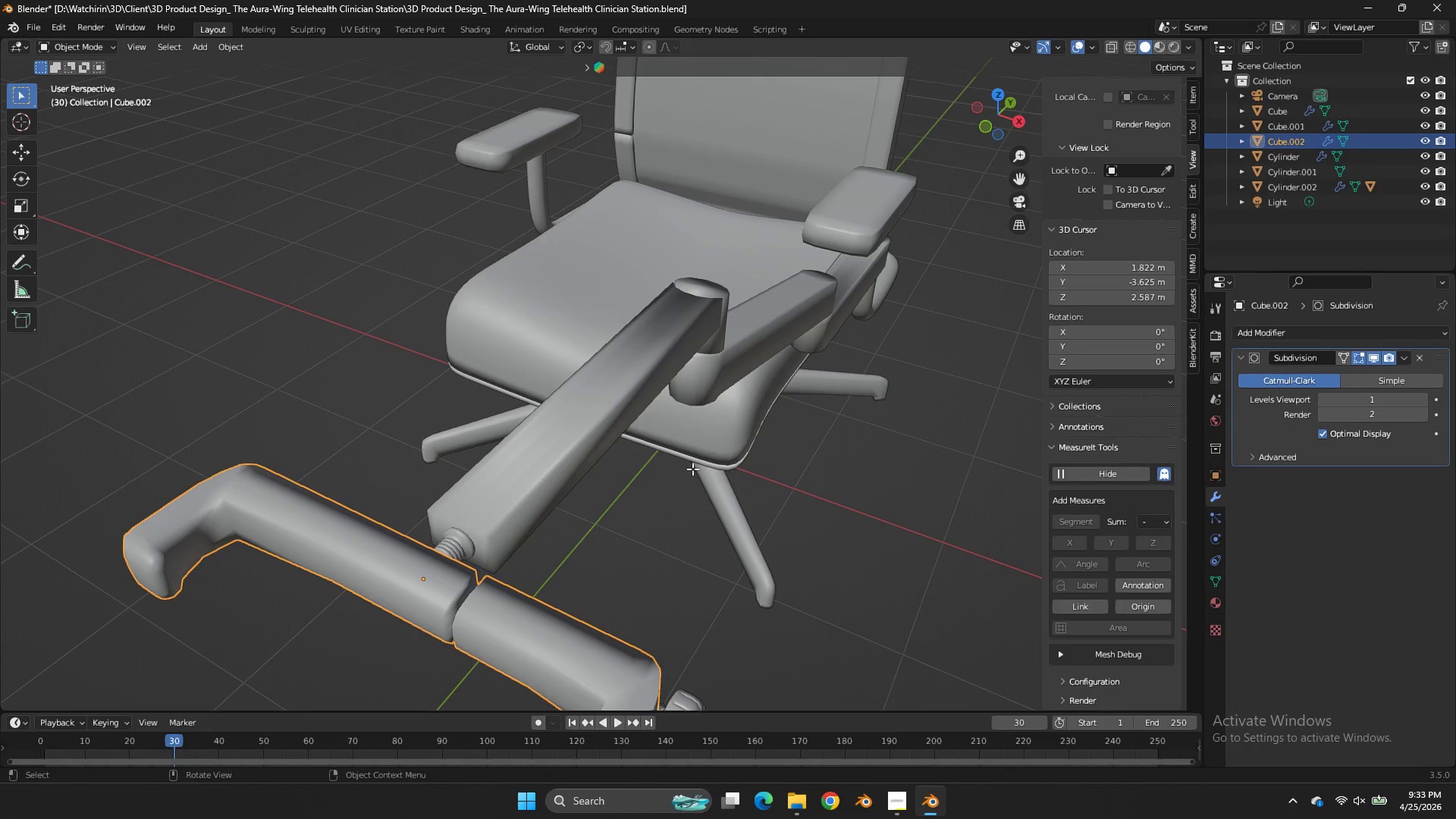 
left_click_drag(start_coordinate=[999, 107], to_coordinate=[918, 117])
 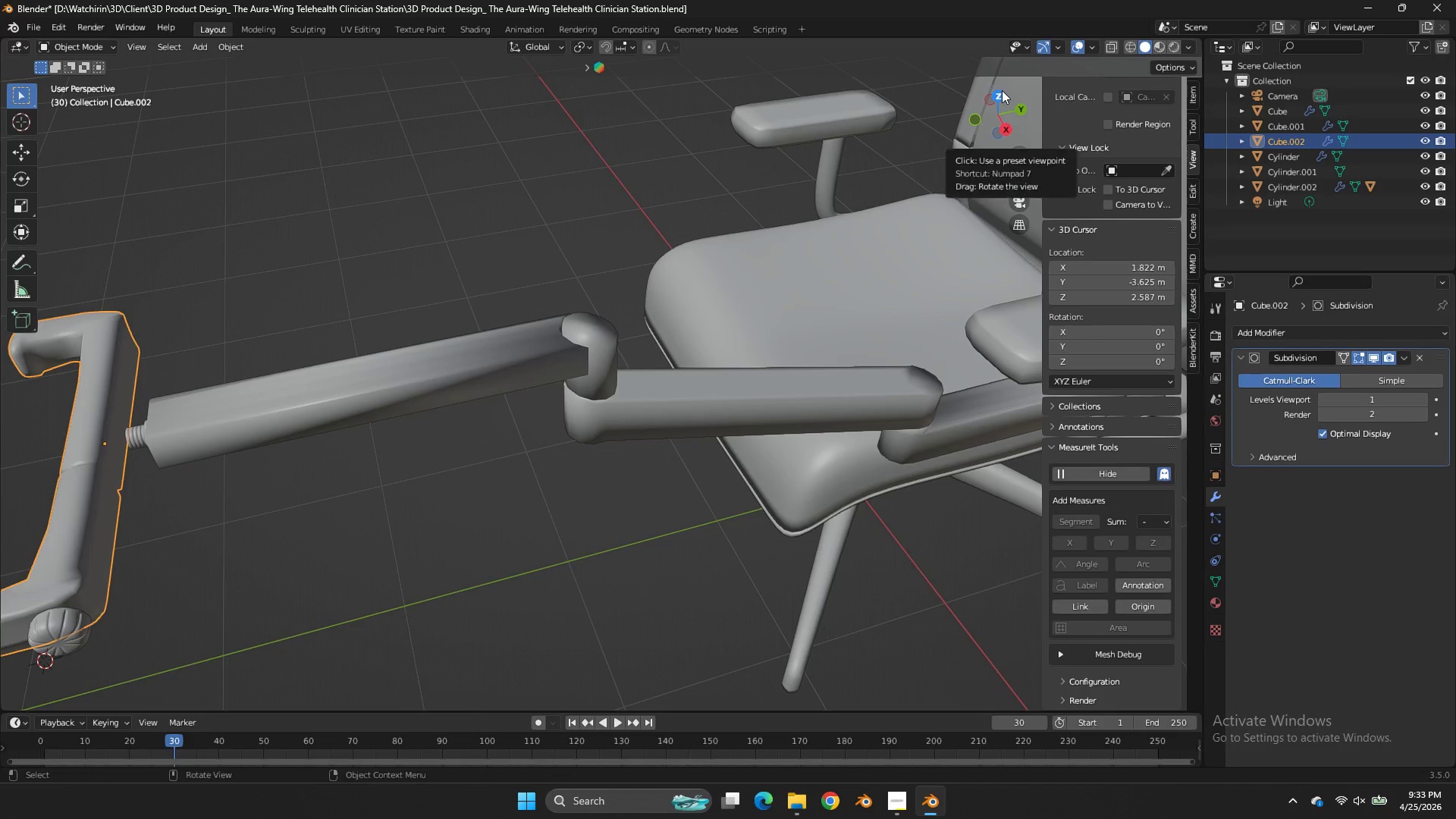 
left_click([1002, 90])
 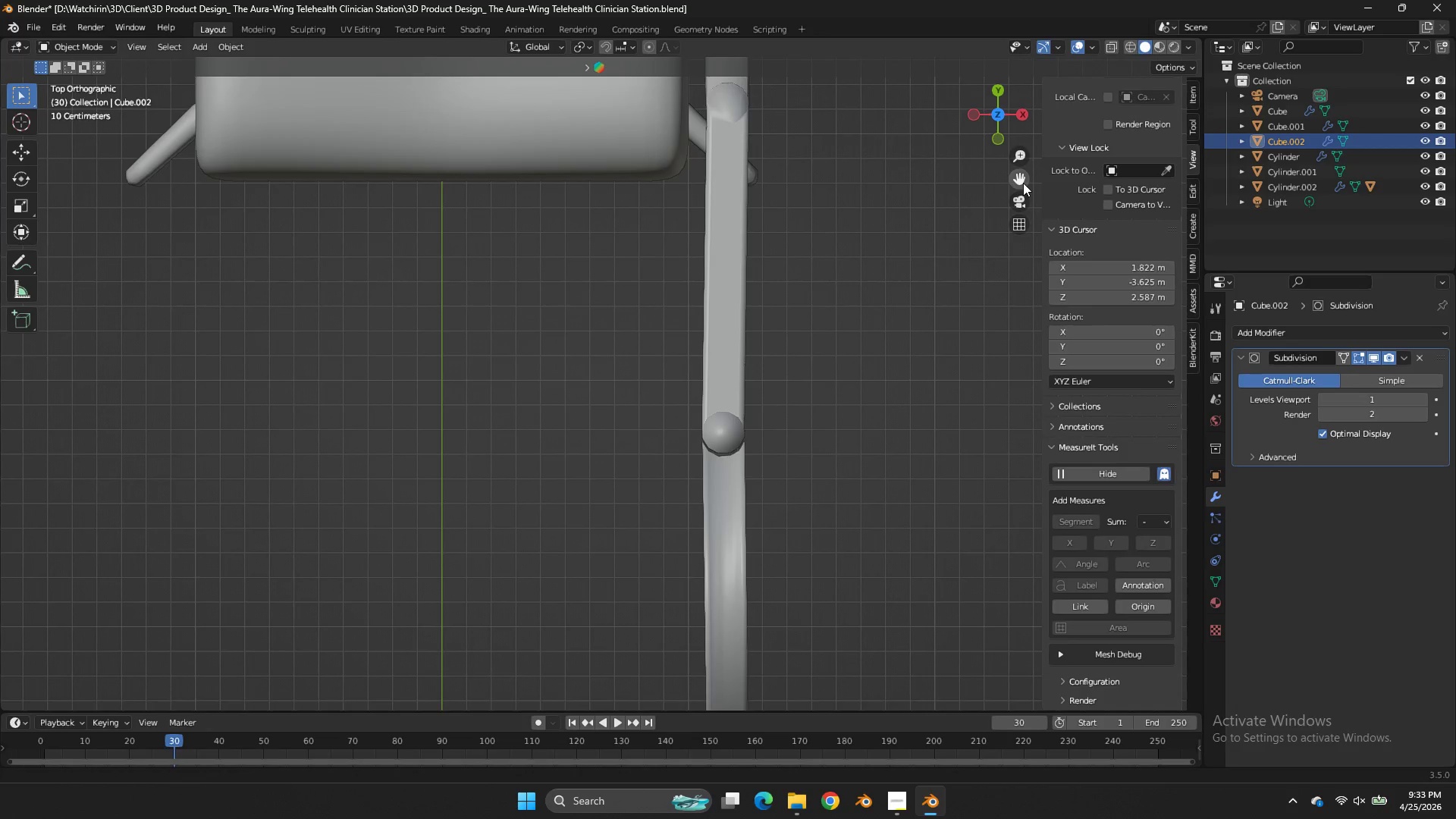 
left_click_drag(start_coordinate=[1023, 185], to_coordinate=[1022, 513])
 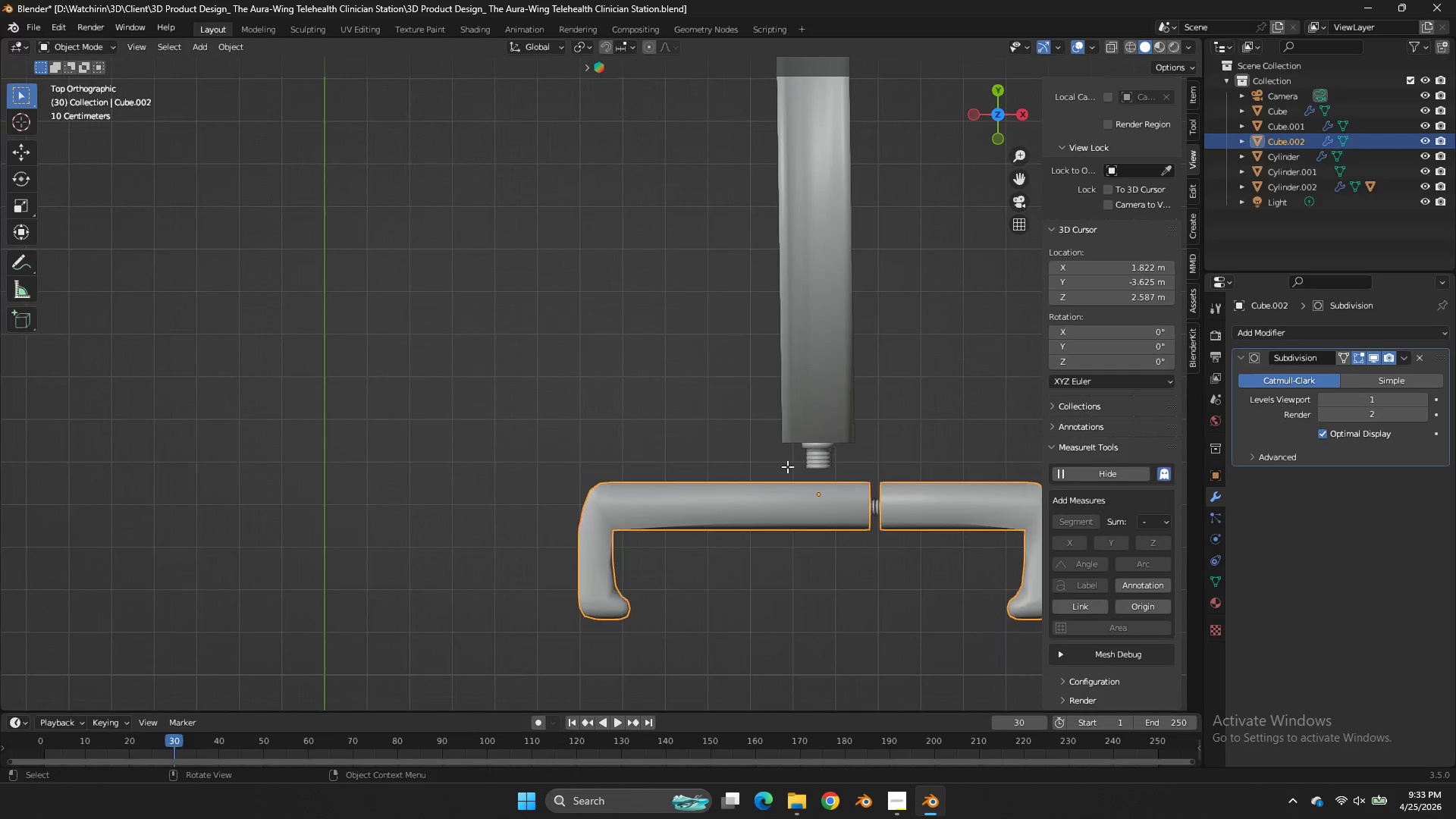 
key(Z)
 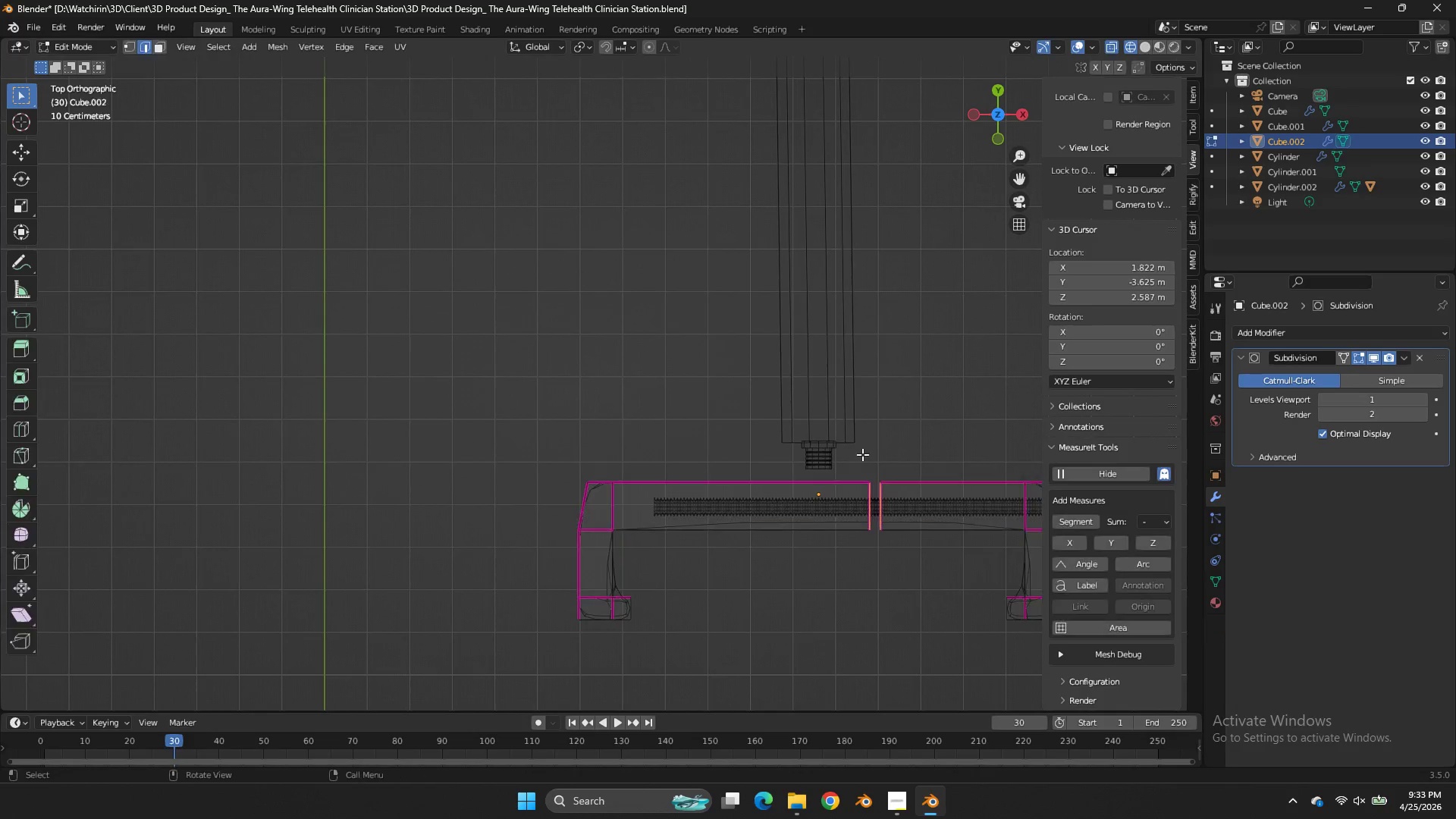 
scroll: coordinate [720, 455], scroll_direction: up, amount: 3.0
 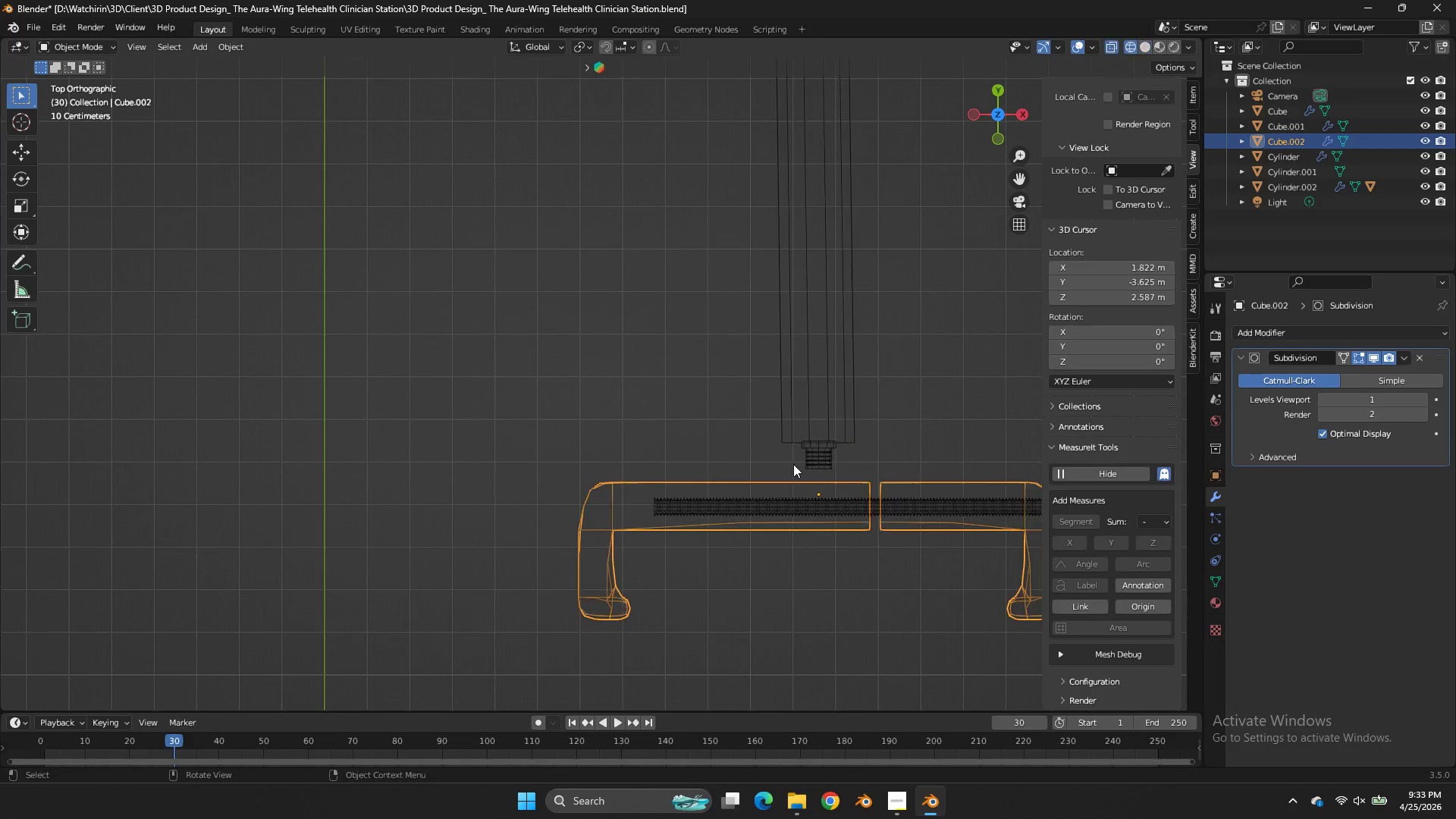 
key(Tab)
 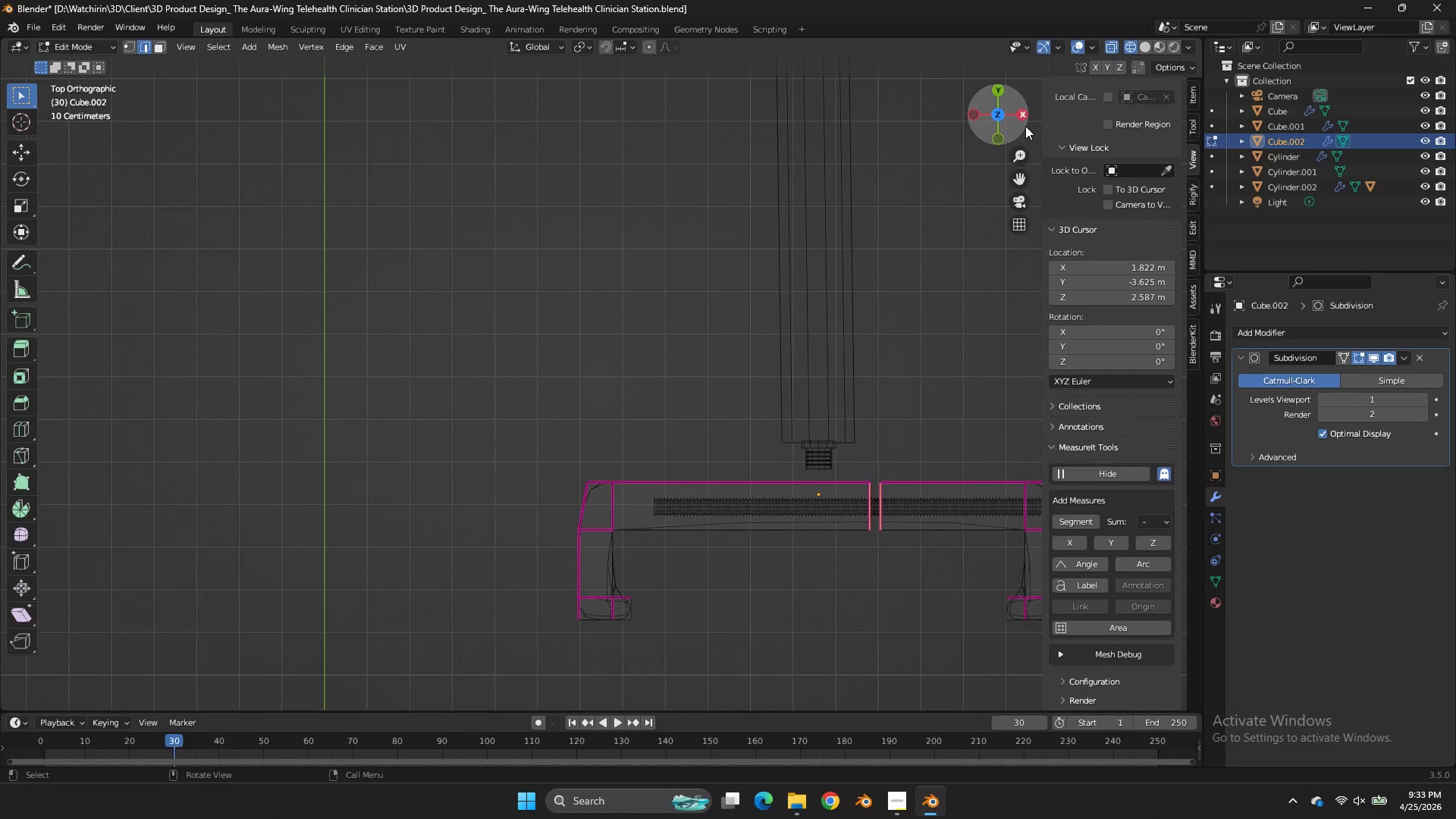 
left_click_drag(start_coordinate=[1025, 126], to_coordinate=[206, 694])
 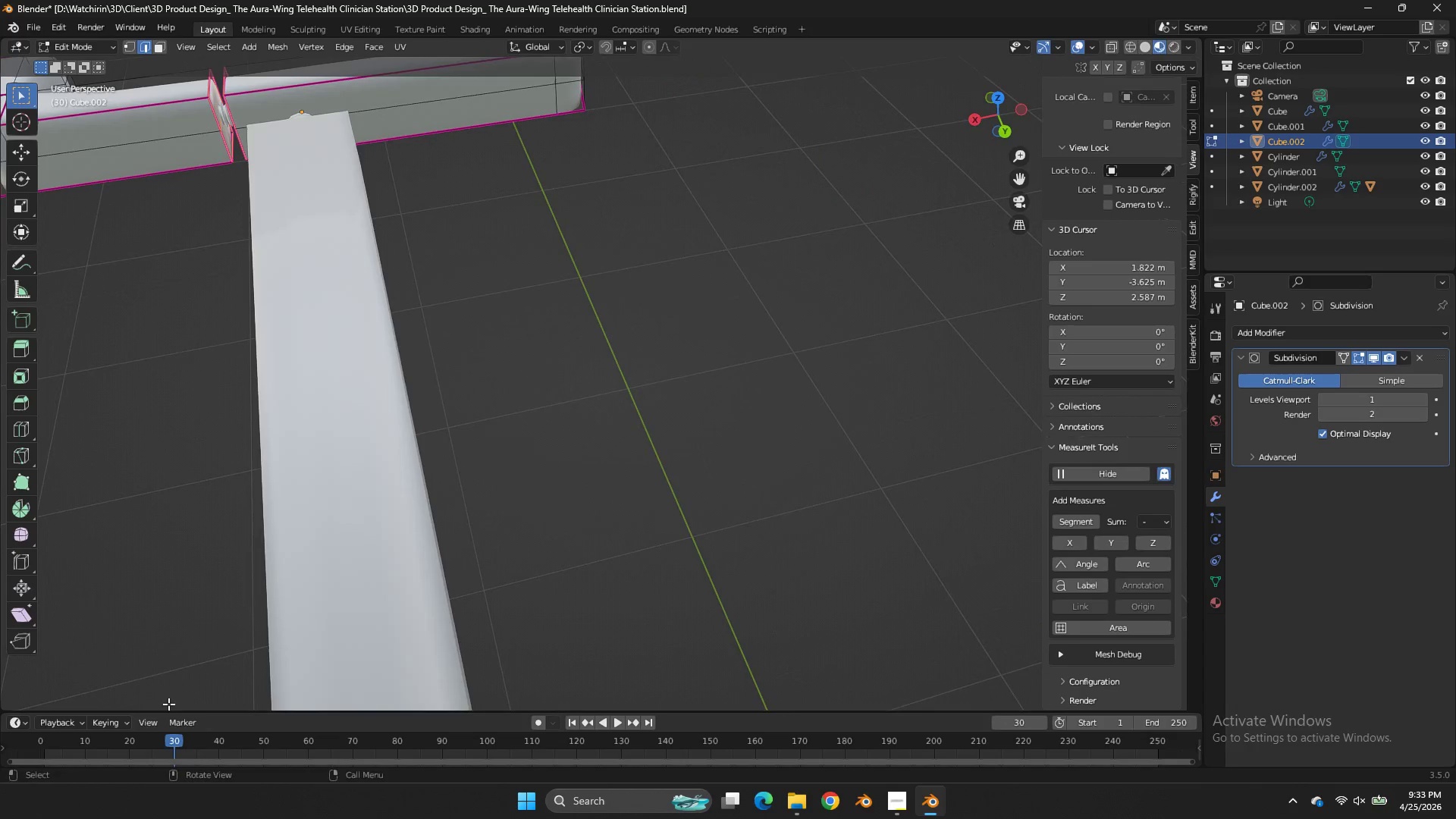 
key(Z)
 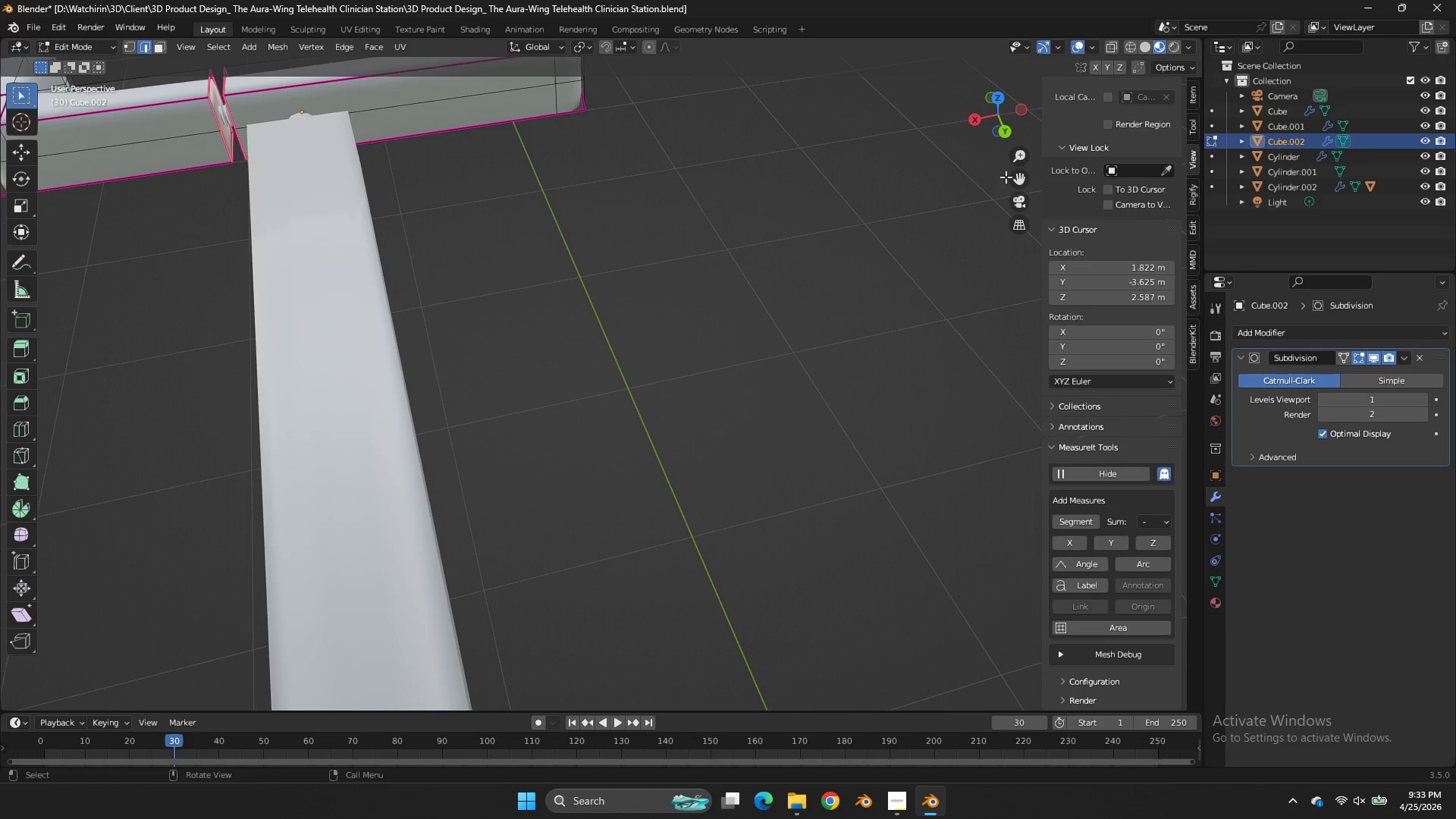 
left_click_drag(start_coordinate=[1016, 178], to_coordinate=[1142, 253])
 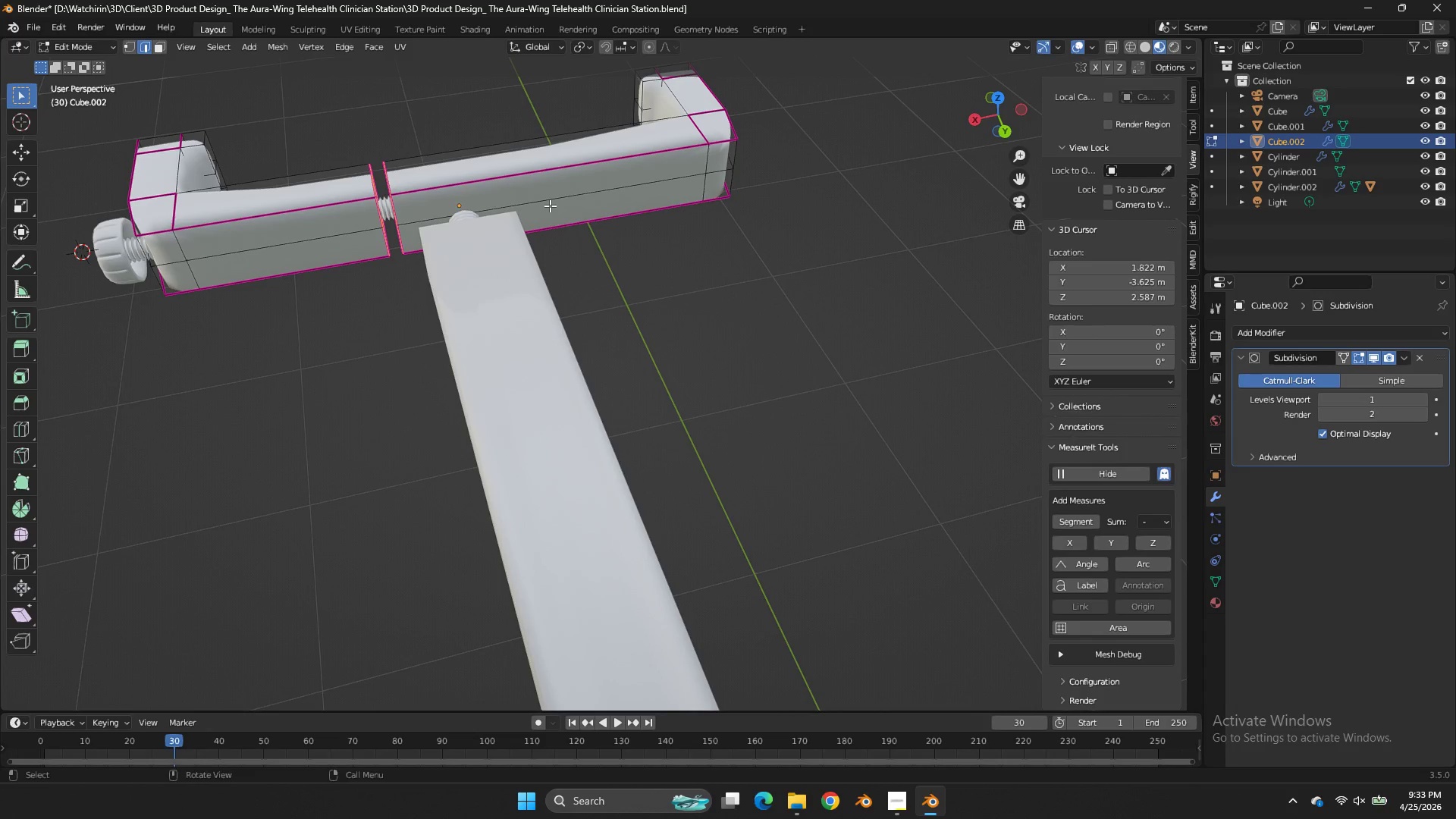 
key(Control+ControlLeft)
 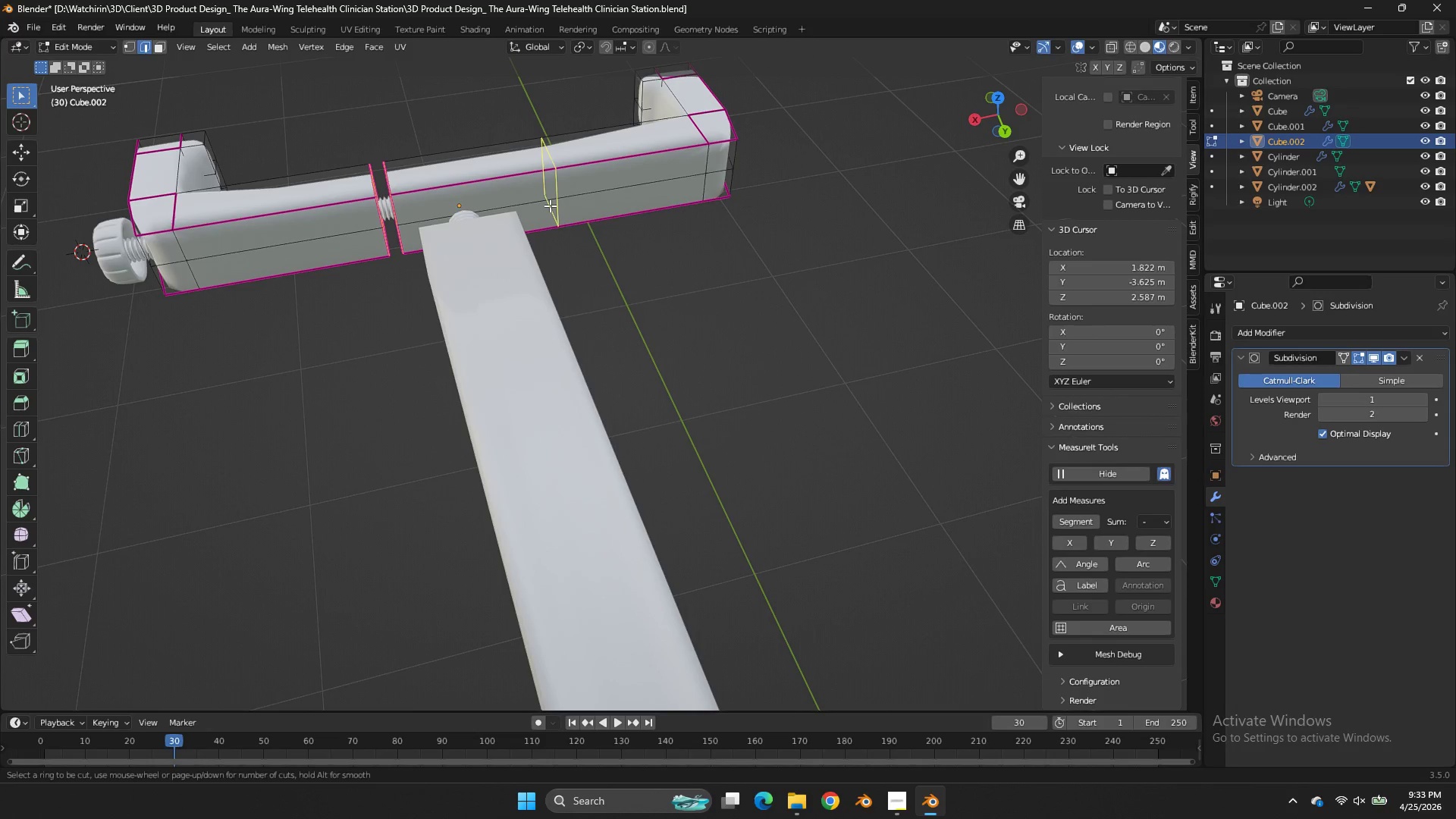 
key(Control+R)
 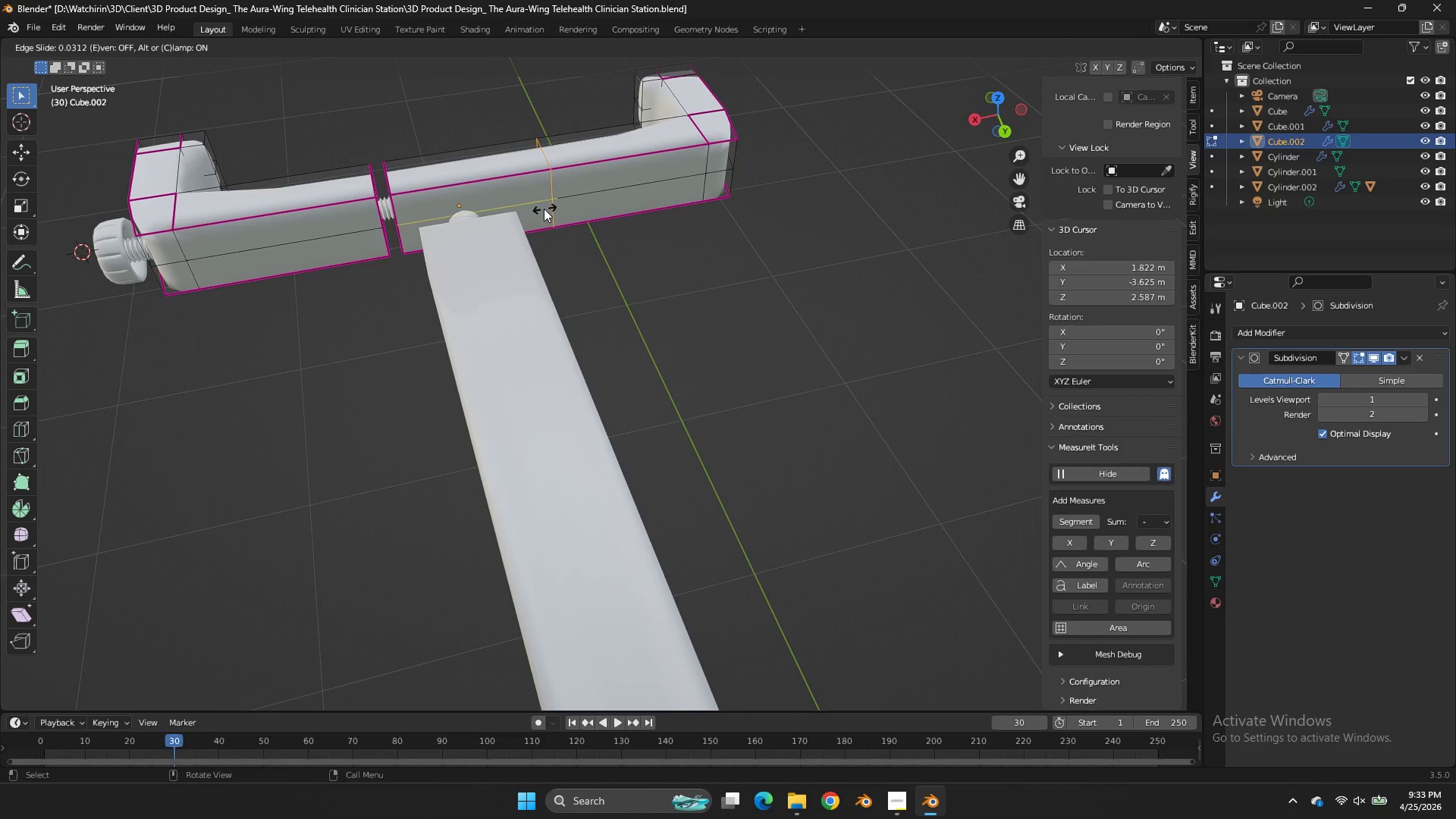 
left_click_drag(start_coordinate=[550, 206], to_coordinate=[545, 208])
 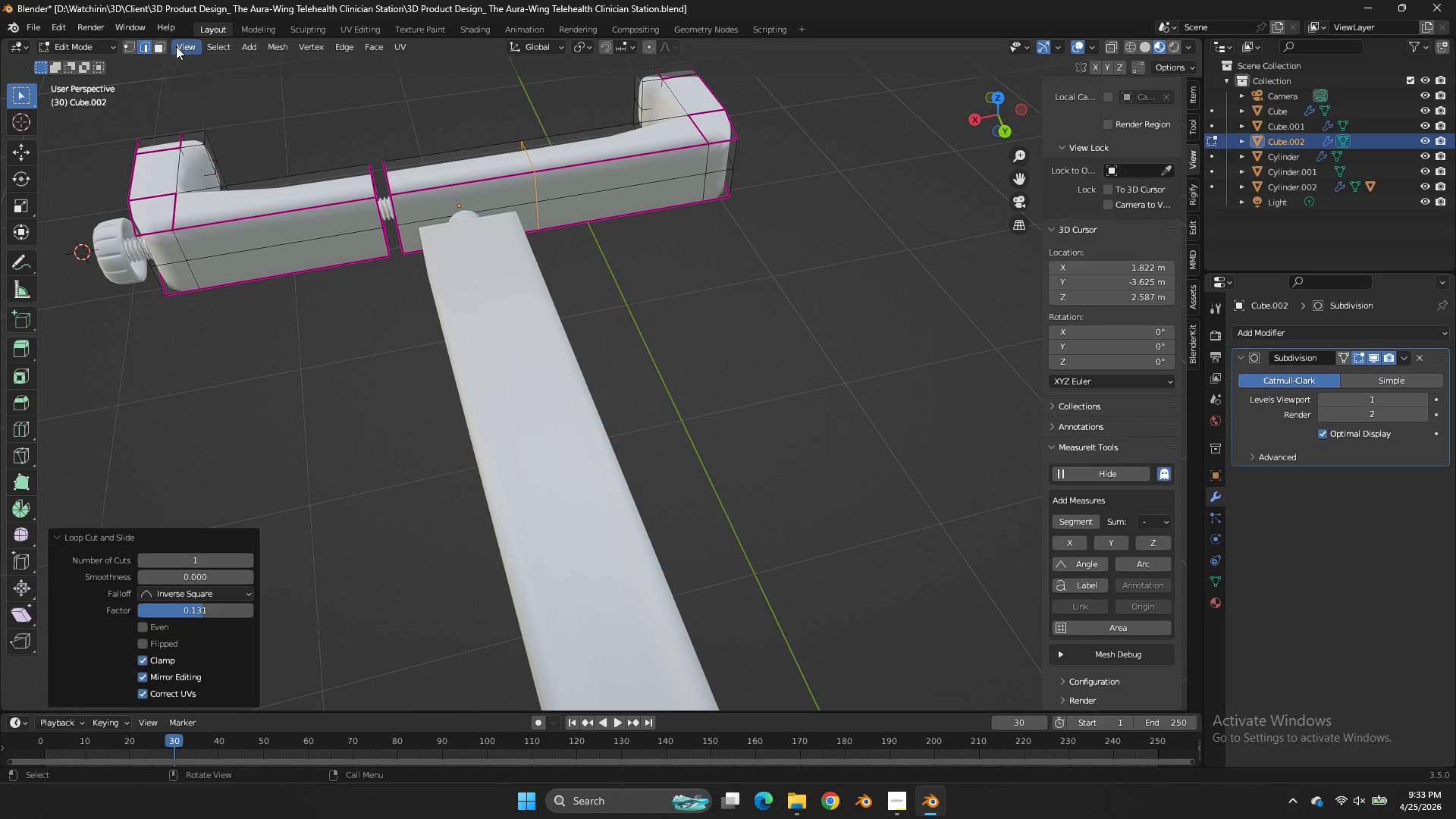 
left_click([167, 46])
 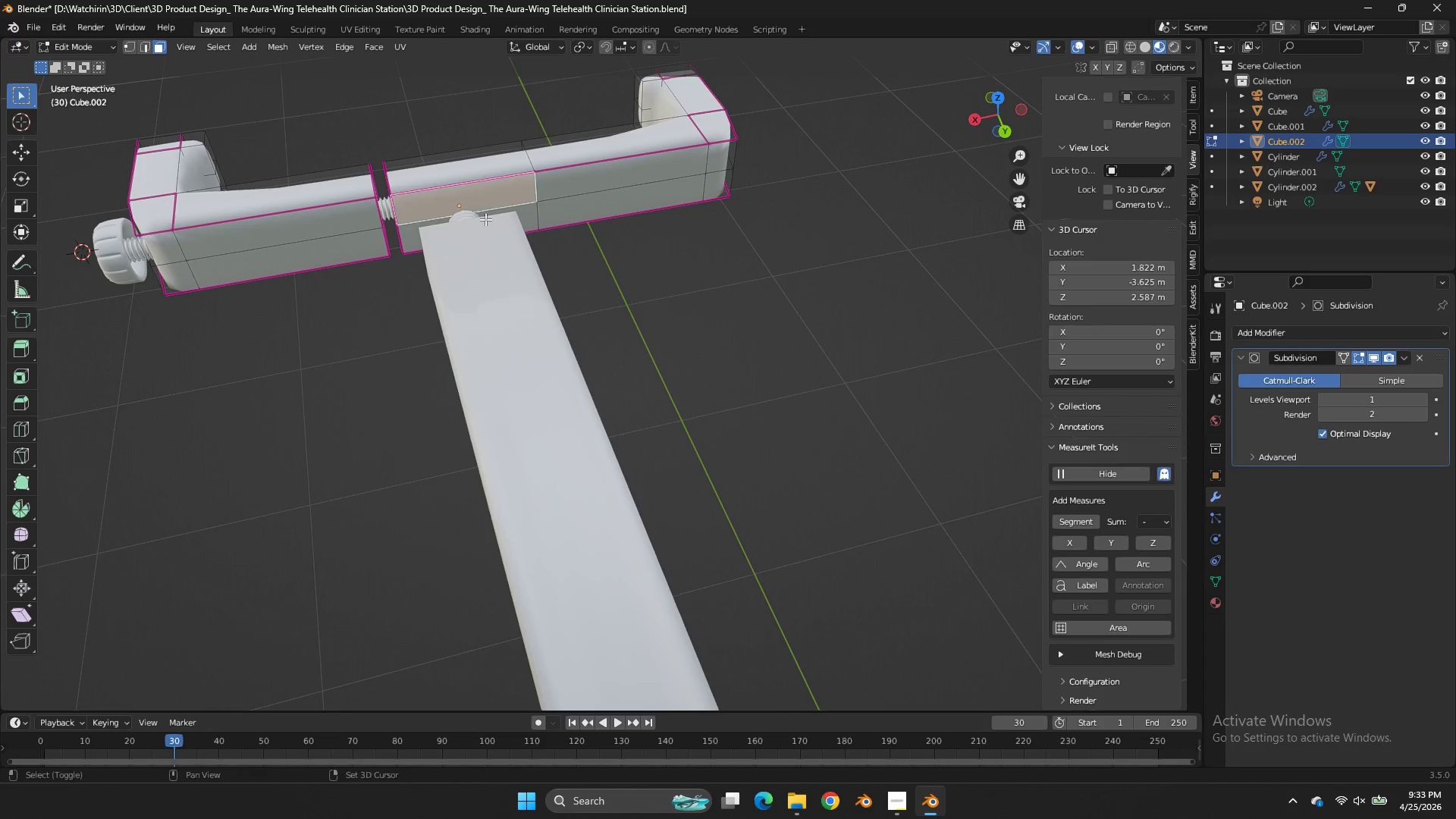 
hold_key(key=ShiftLeft, duration=0.47)
double_click([485, 224])
 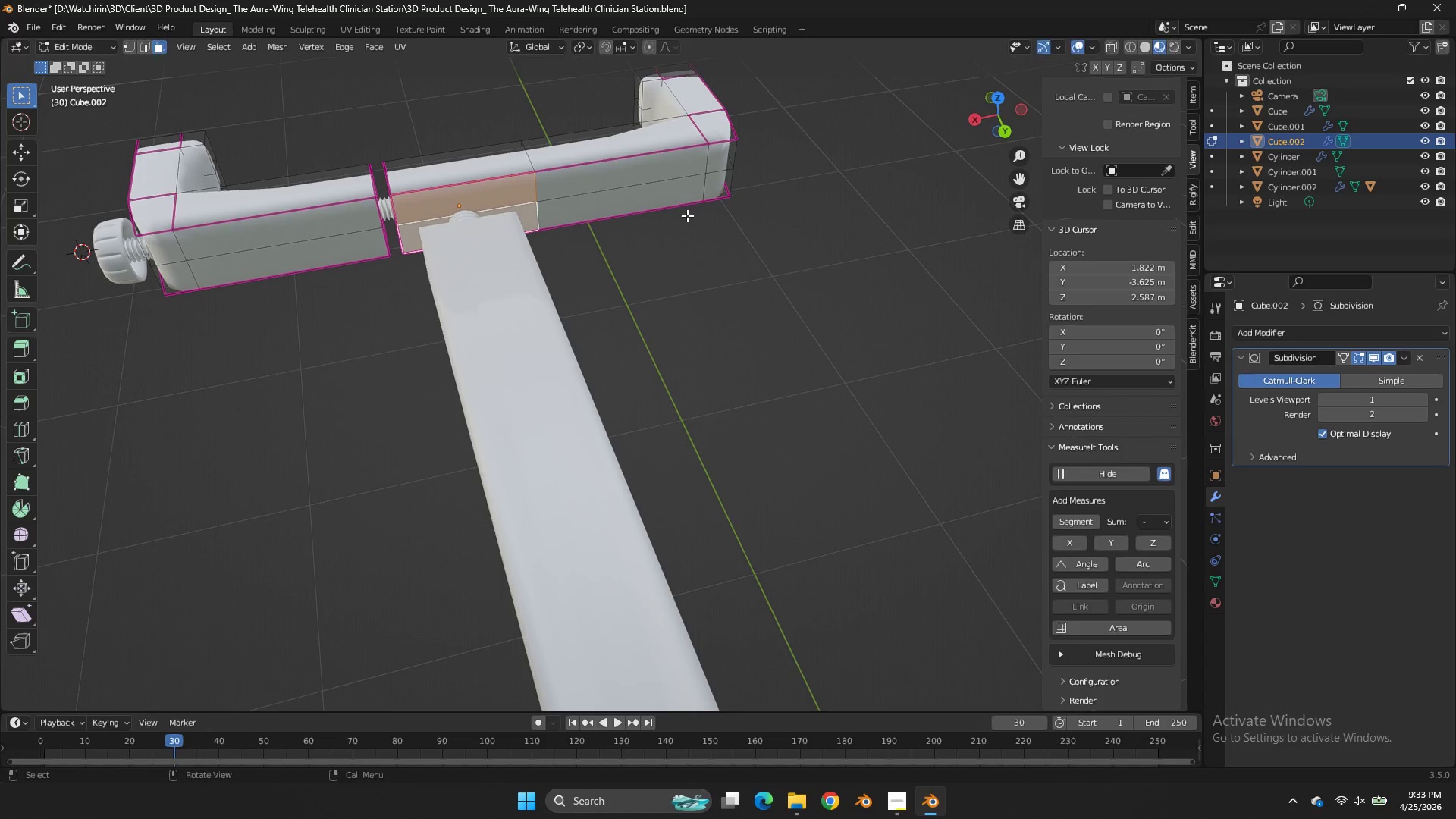 
key(I)
 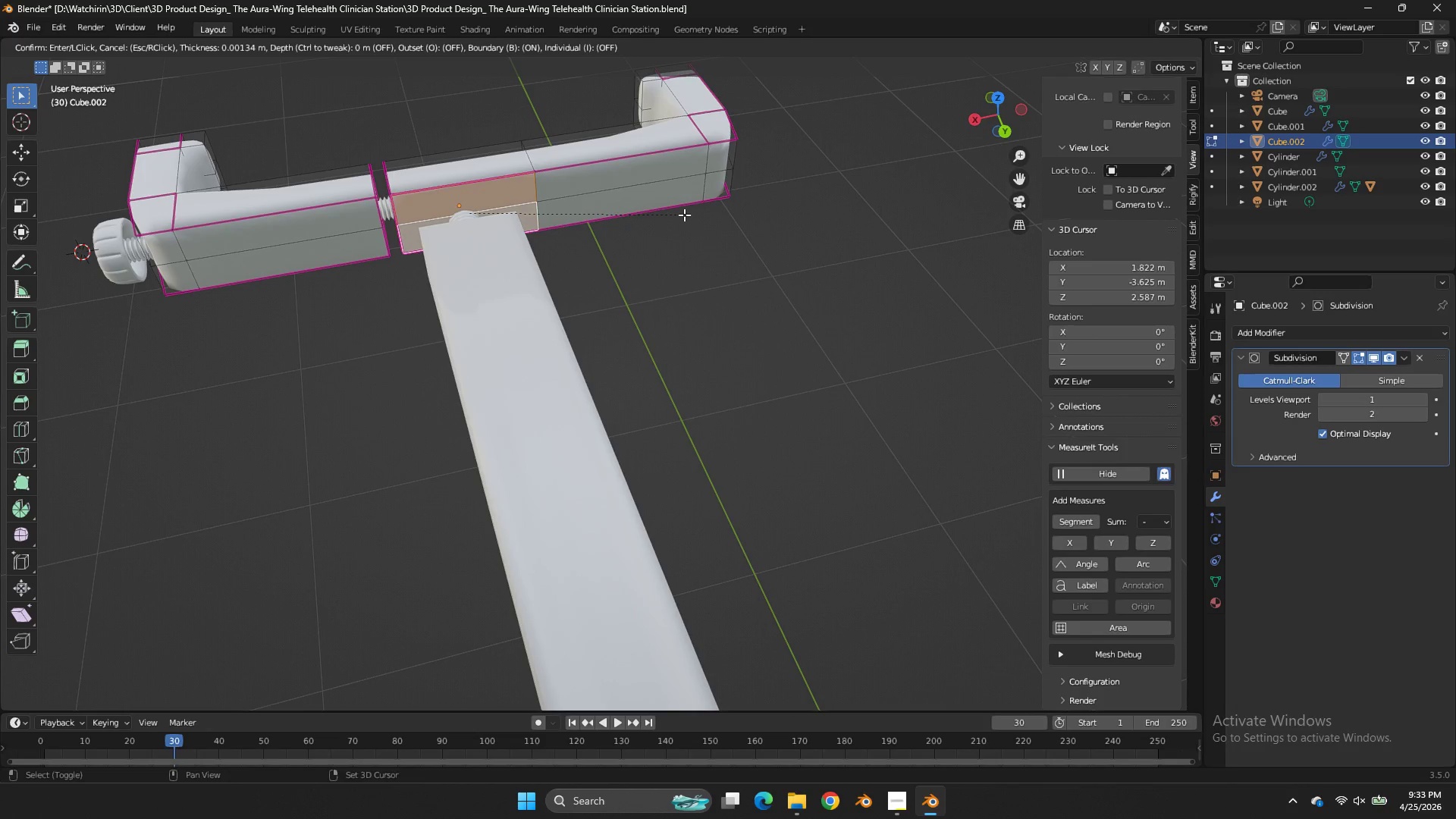 
hold_key(key=ShiftLeft, duration=1.09)
left_click([566, 213])
 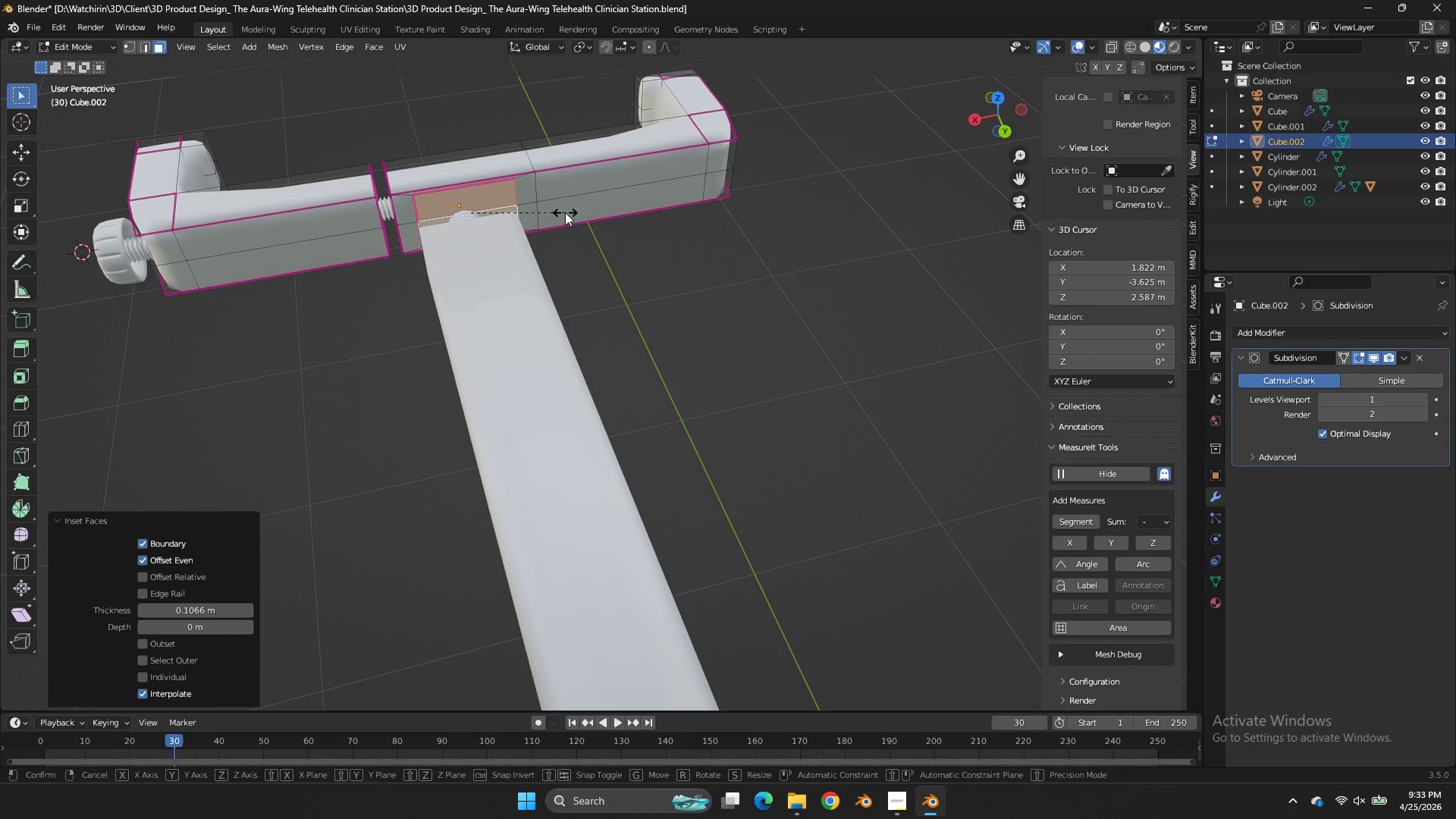 
type(sz)
 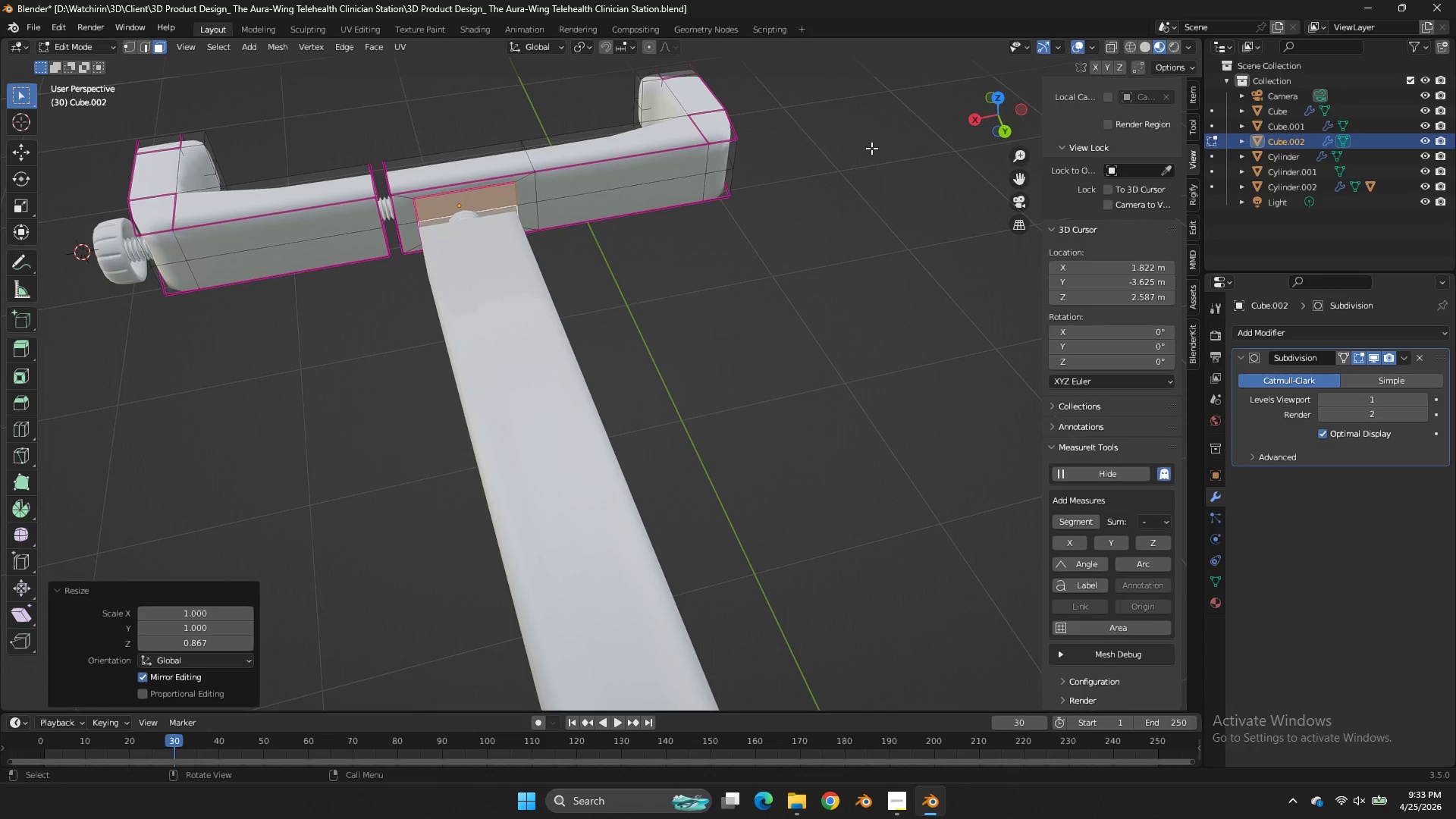 
left_click_drag(start_coordinate=[552, 211], to_coordinate=[572, 209])
 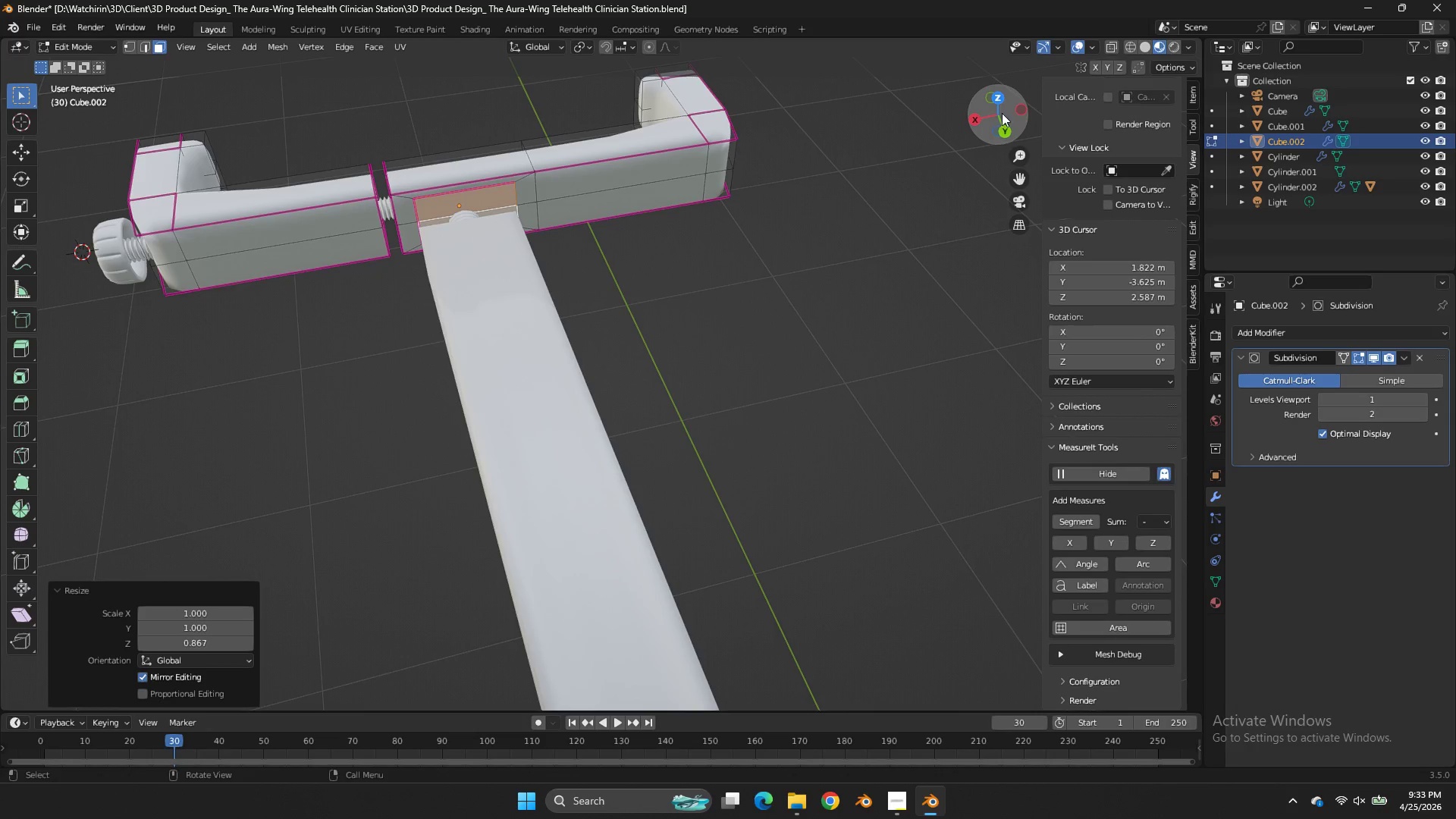 
left_click_drag(start_coordinate=[1002, 113], to_coordinate=[1086, 143])
 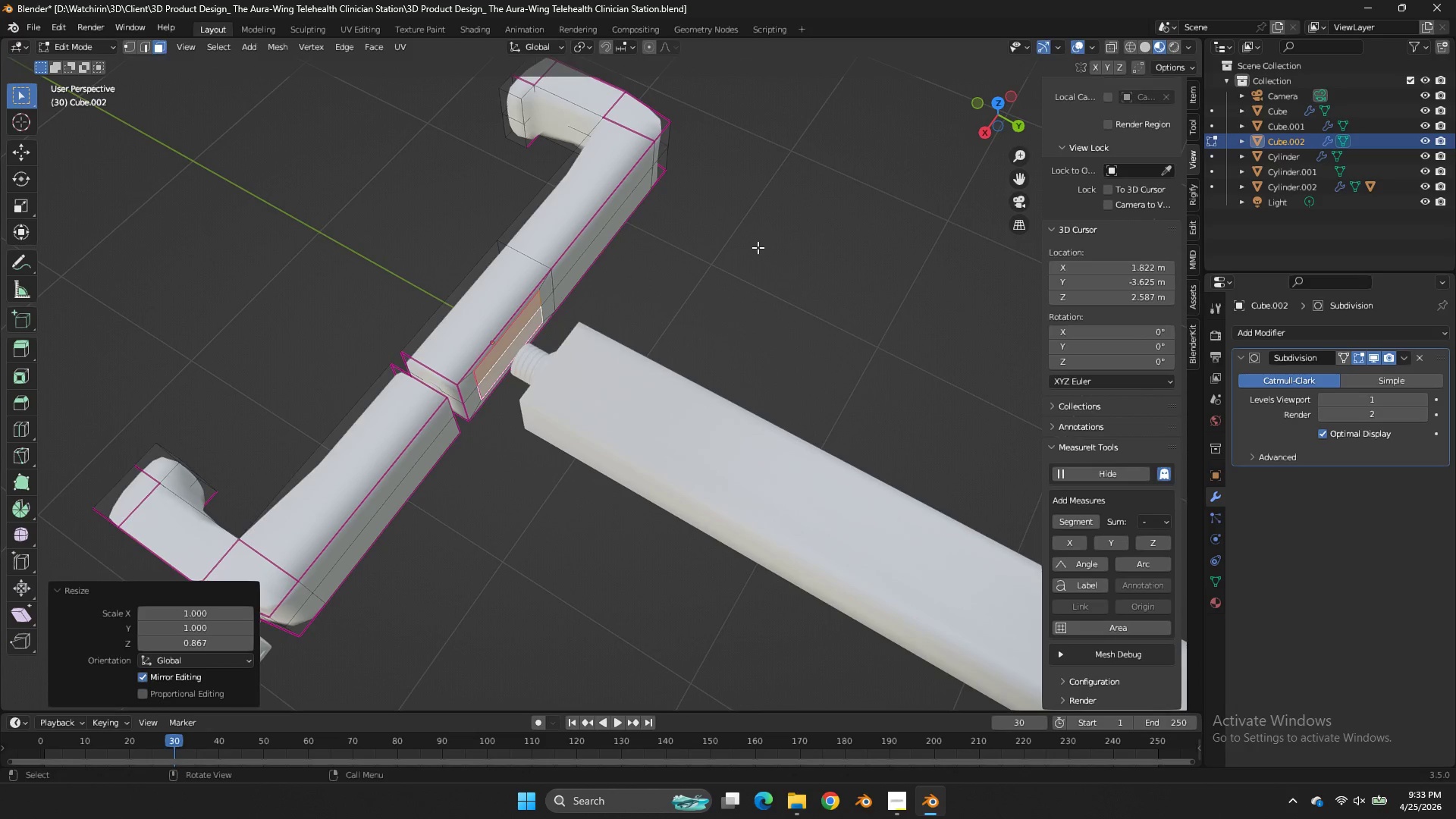 
key(E)
 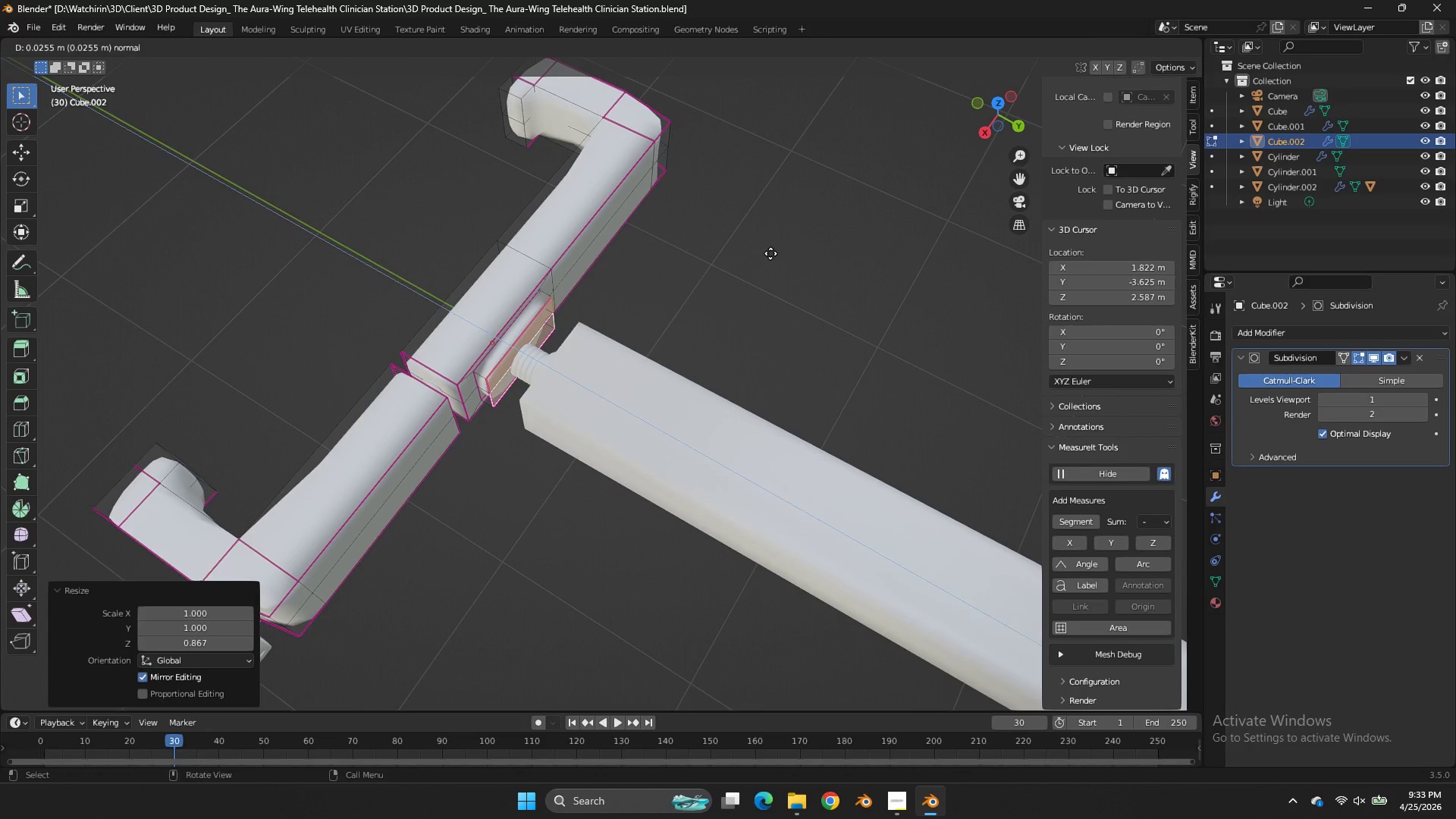 
left_click([770, 253])
 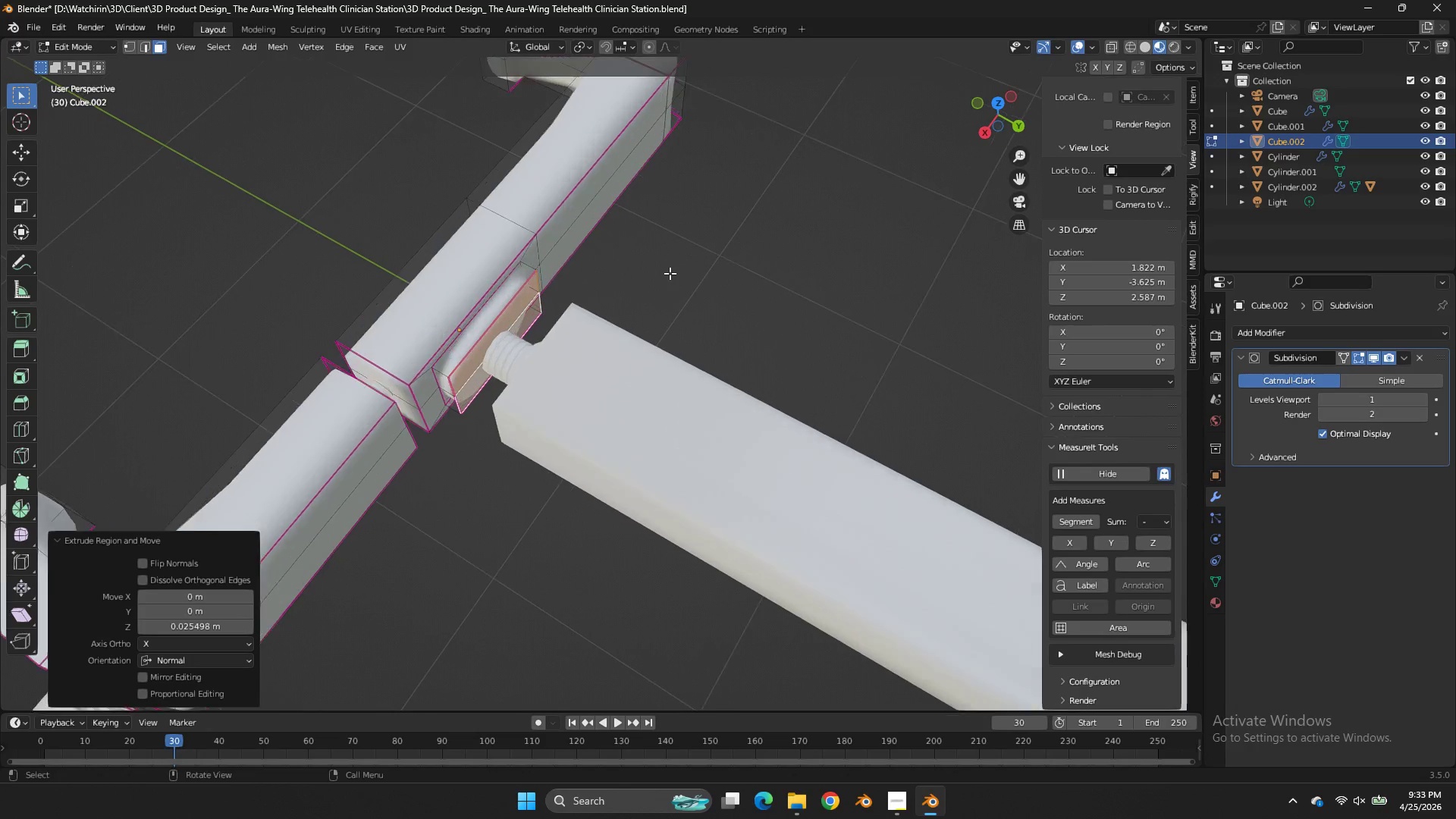 
key(E)
 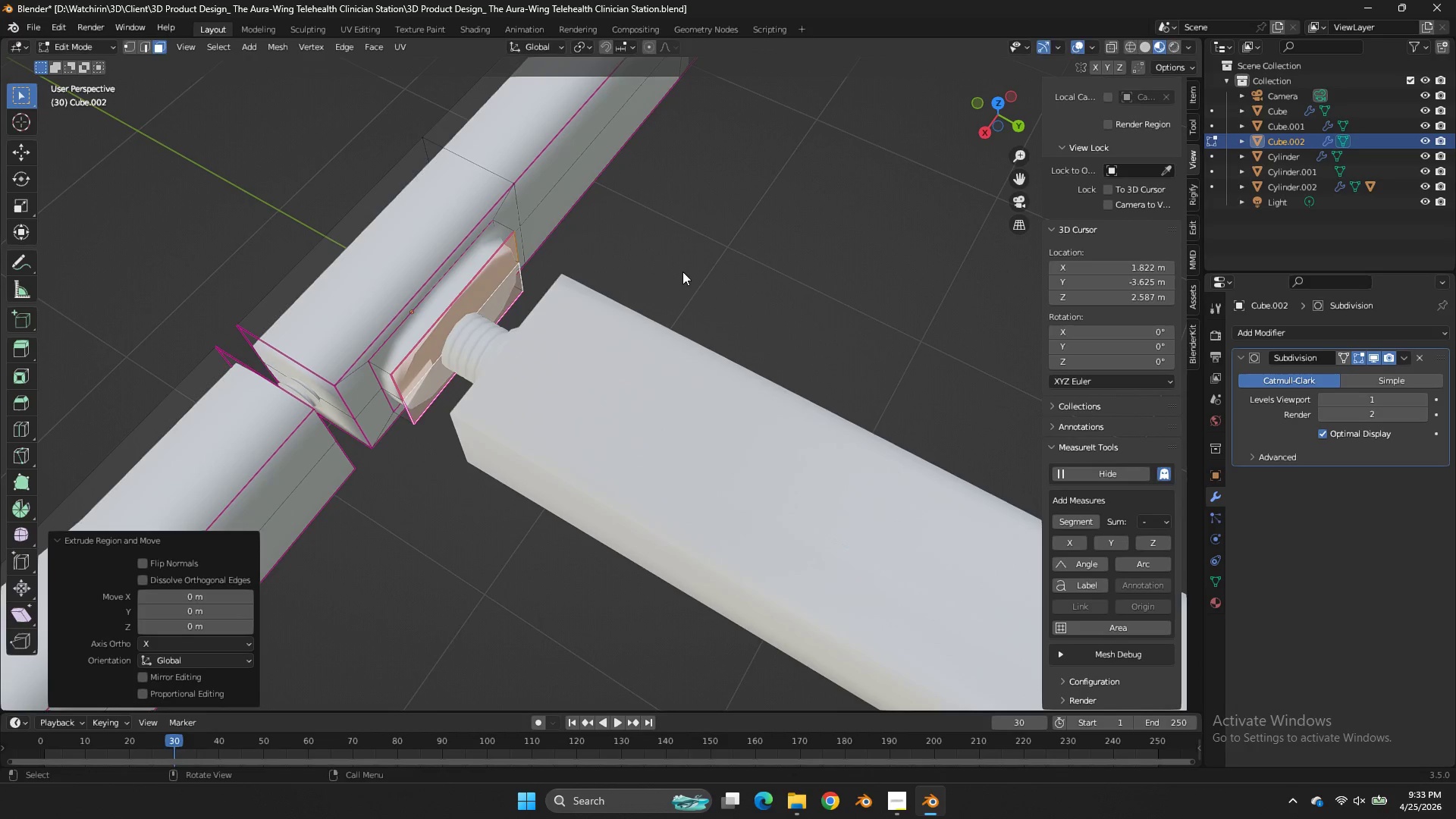 
right_click([682, 271])
 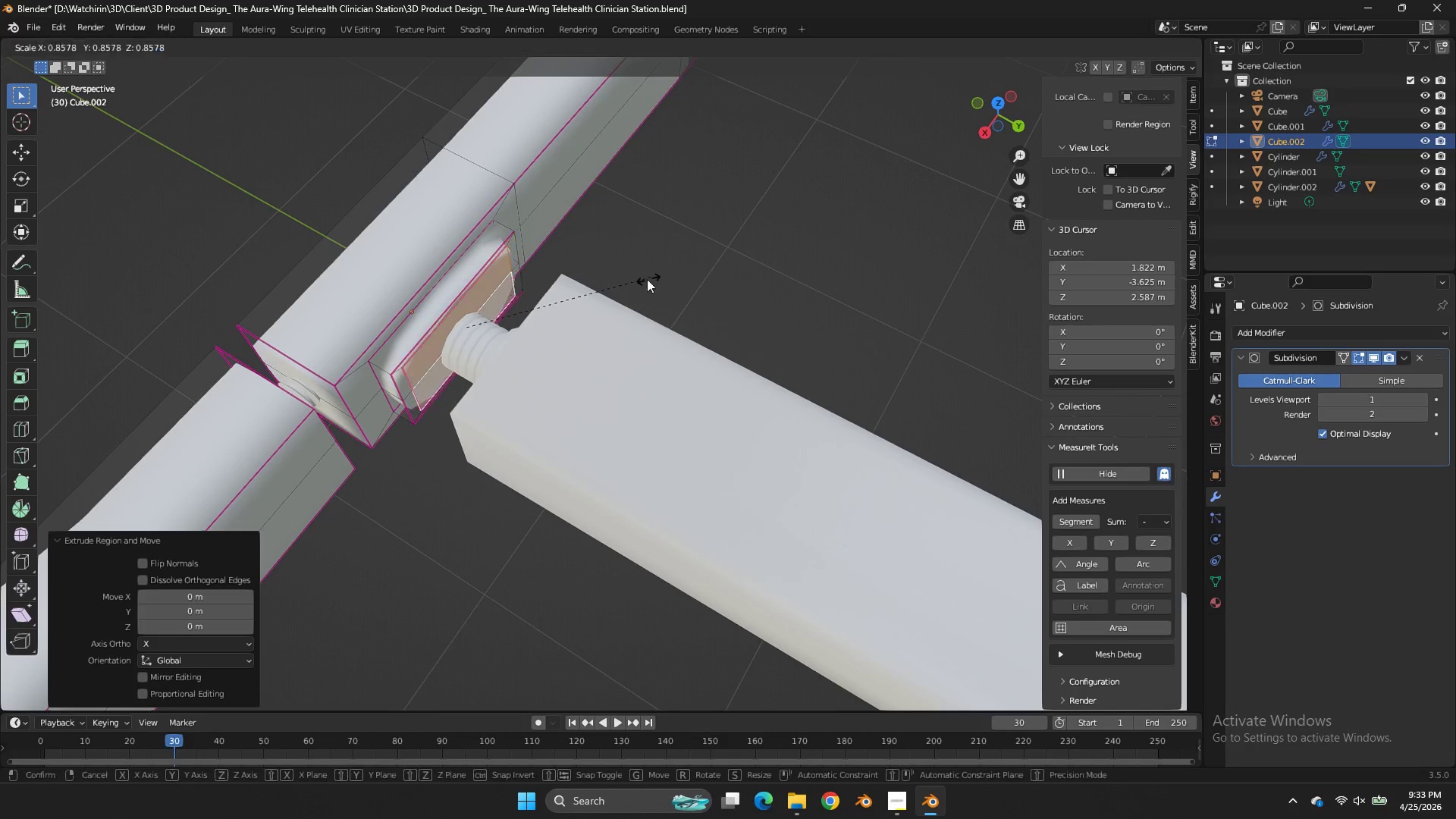 
scroll: coordinate [670, 273], scroll_direction: up, amount: 2.0
 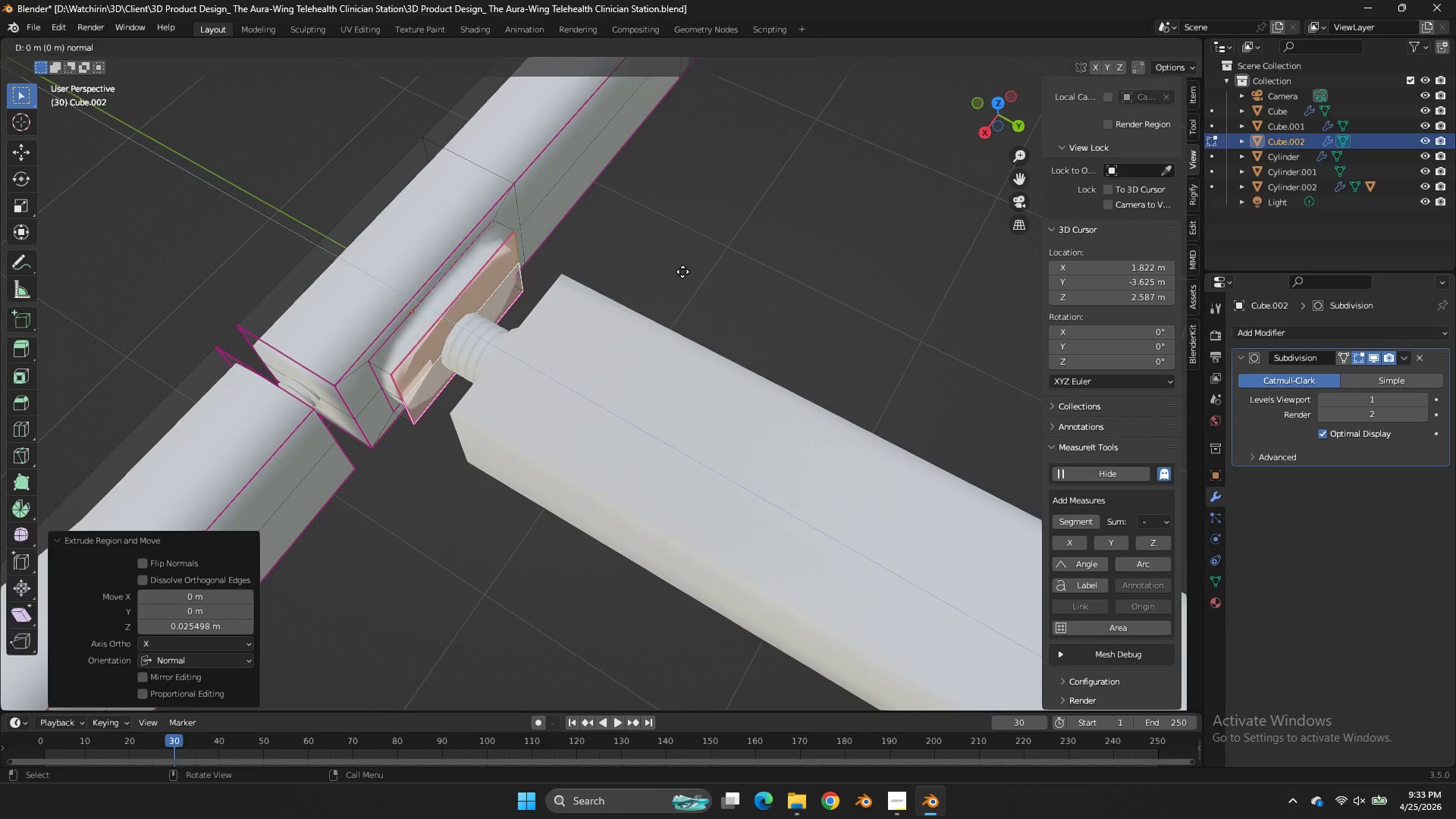 
key(S)
 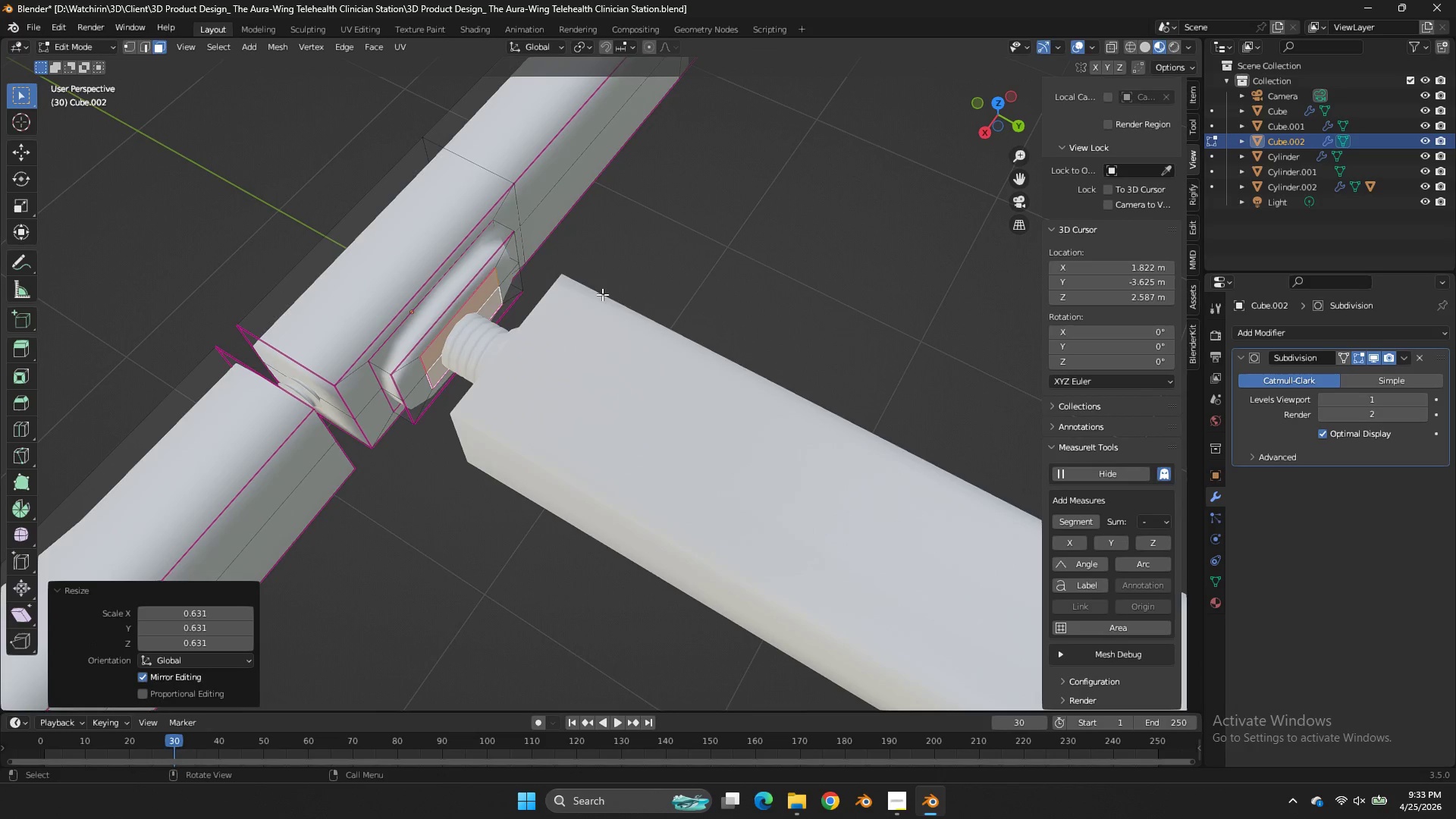 
left_click([602, 294])
 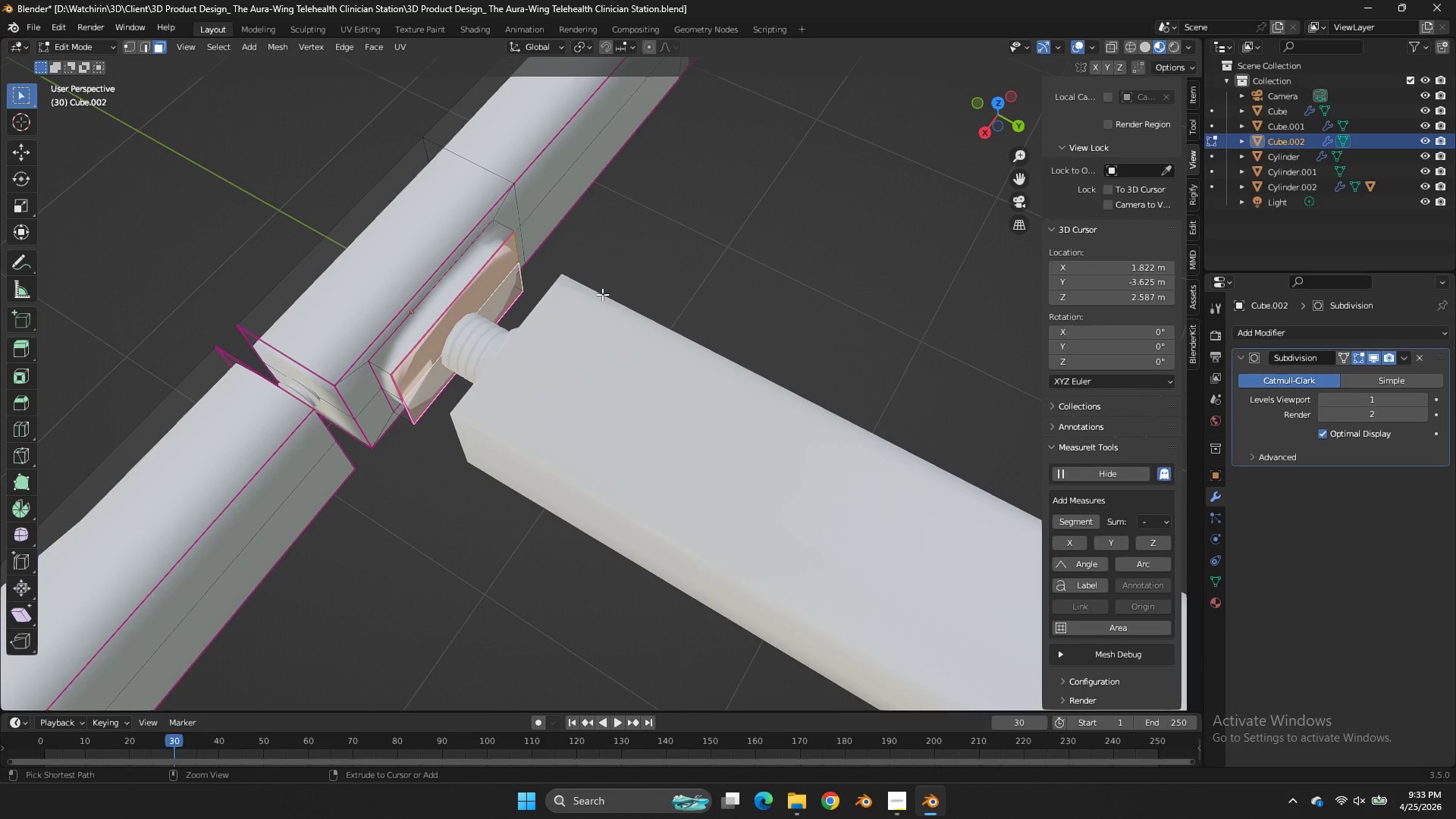 
key(Control+Z)
 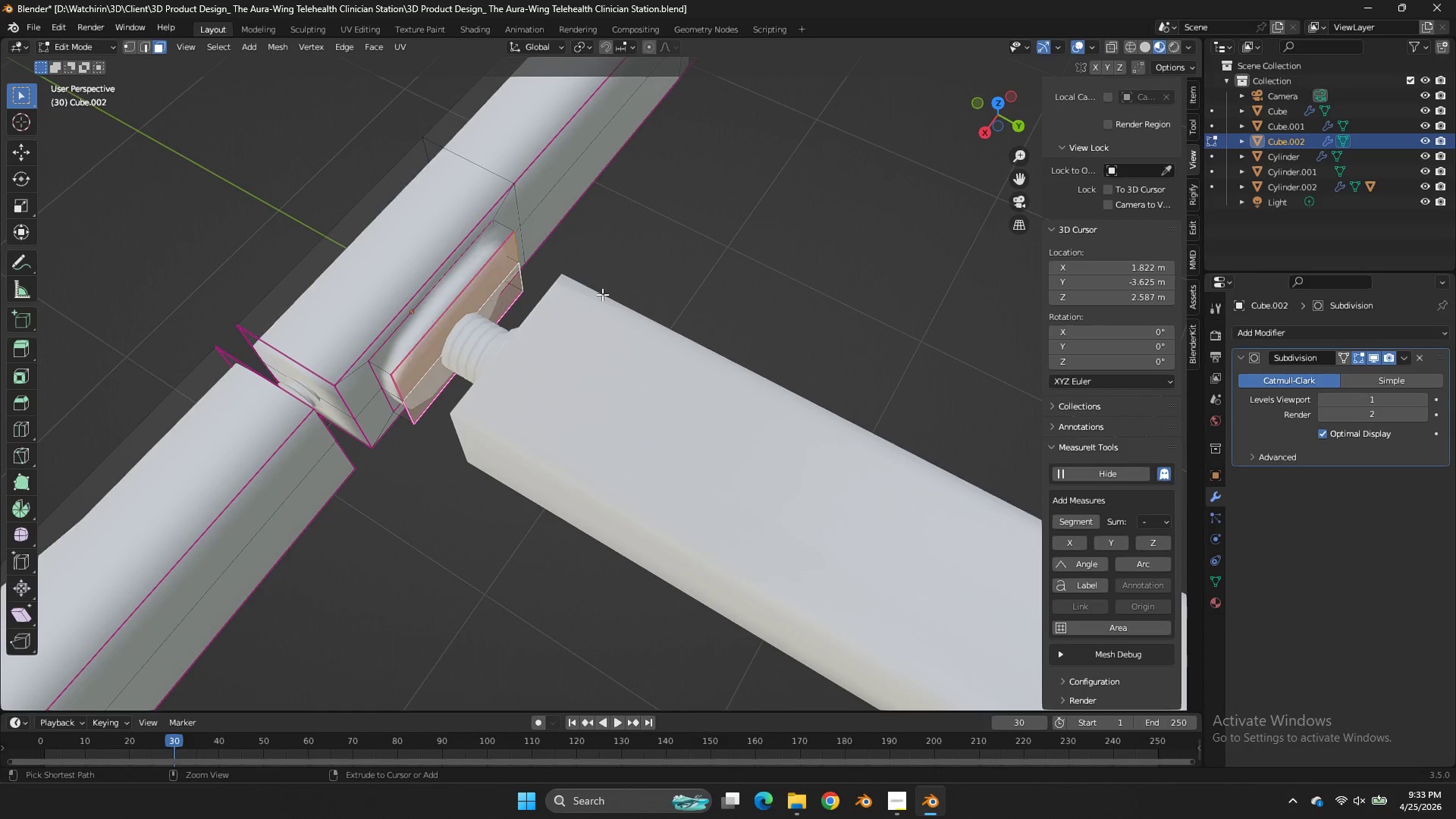 
key(Control+Z)
 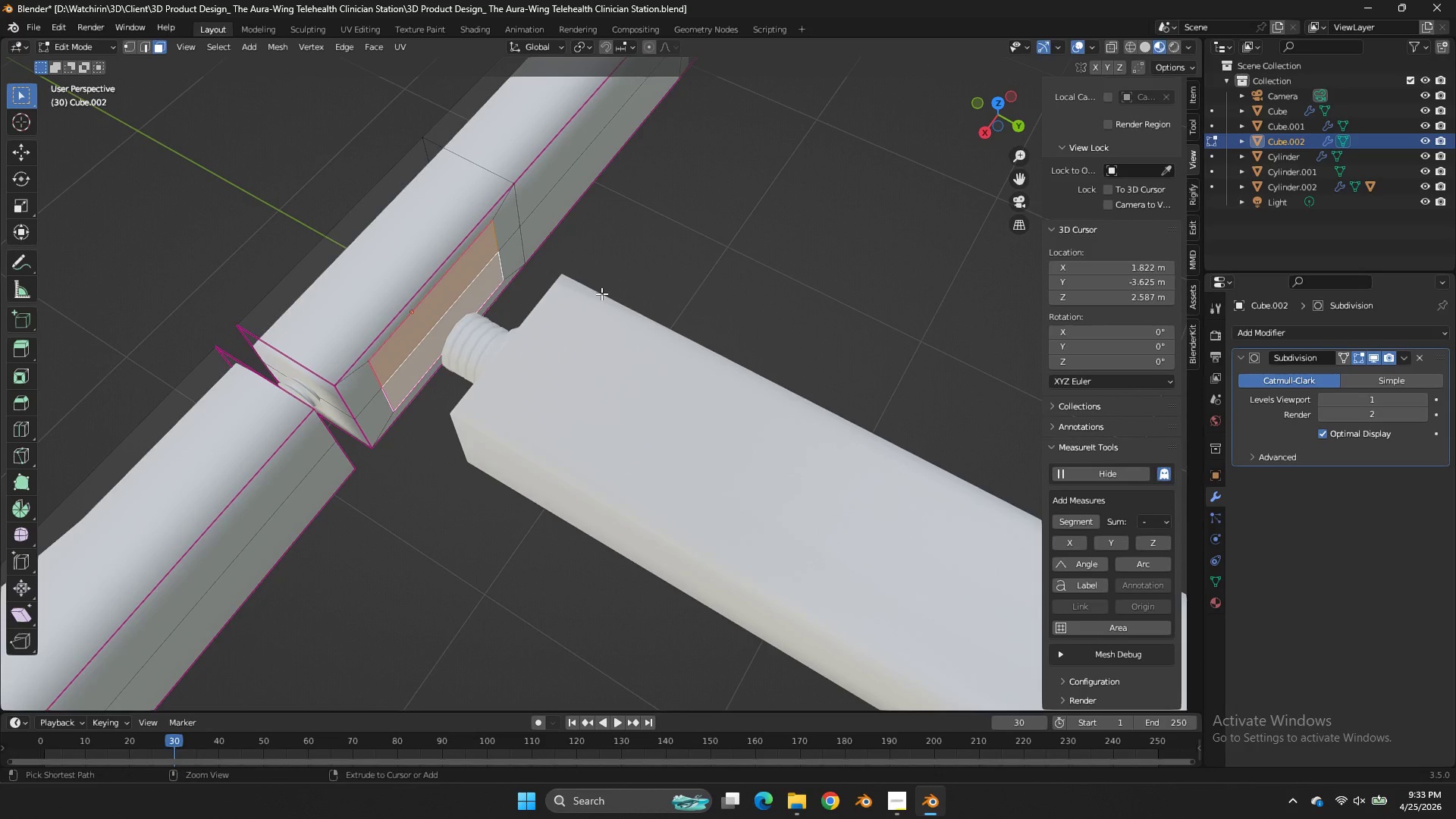 
key(Control+Z)
 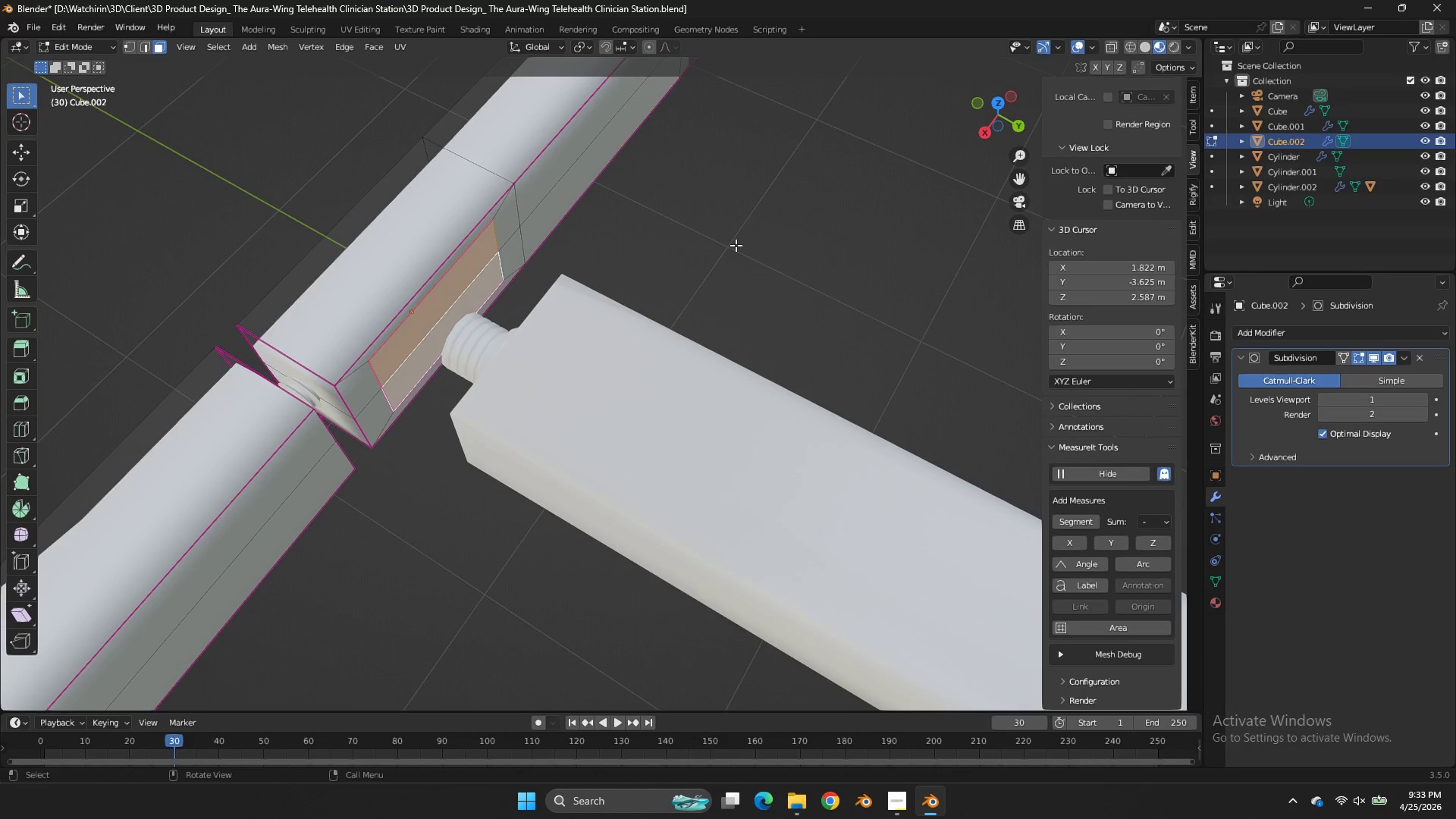 
type(sx)
 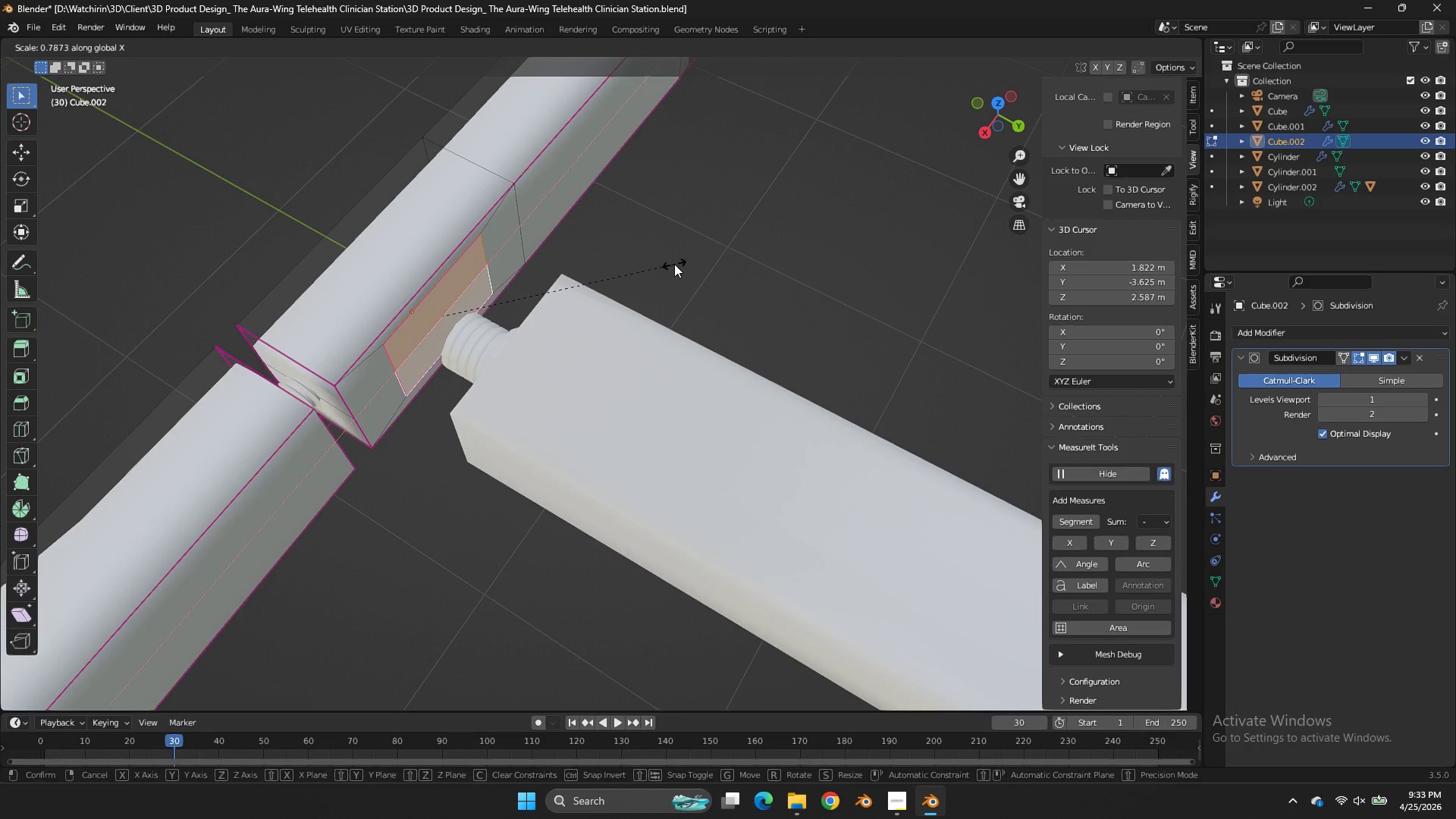 
left_click([674, 264])
 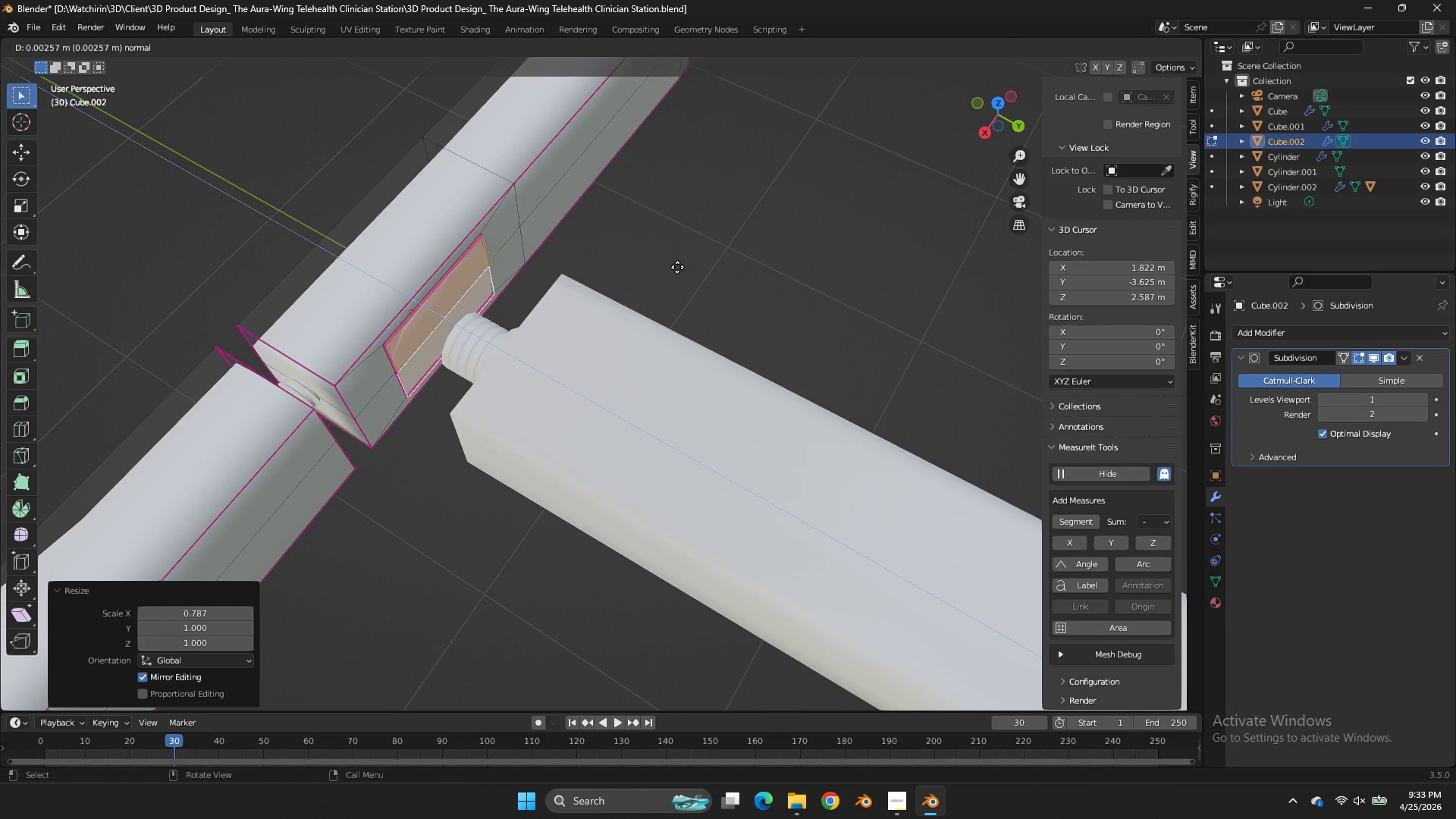 
key(E)
 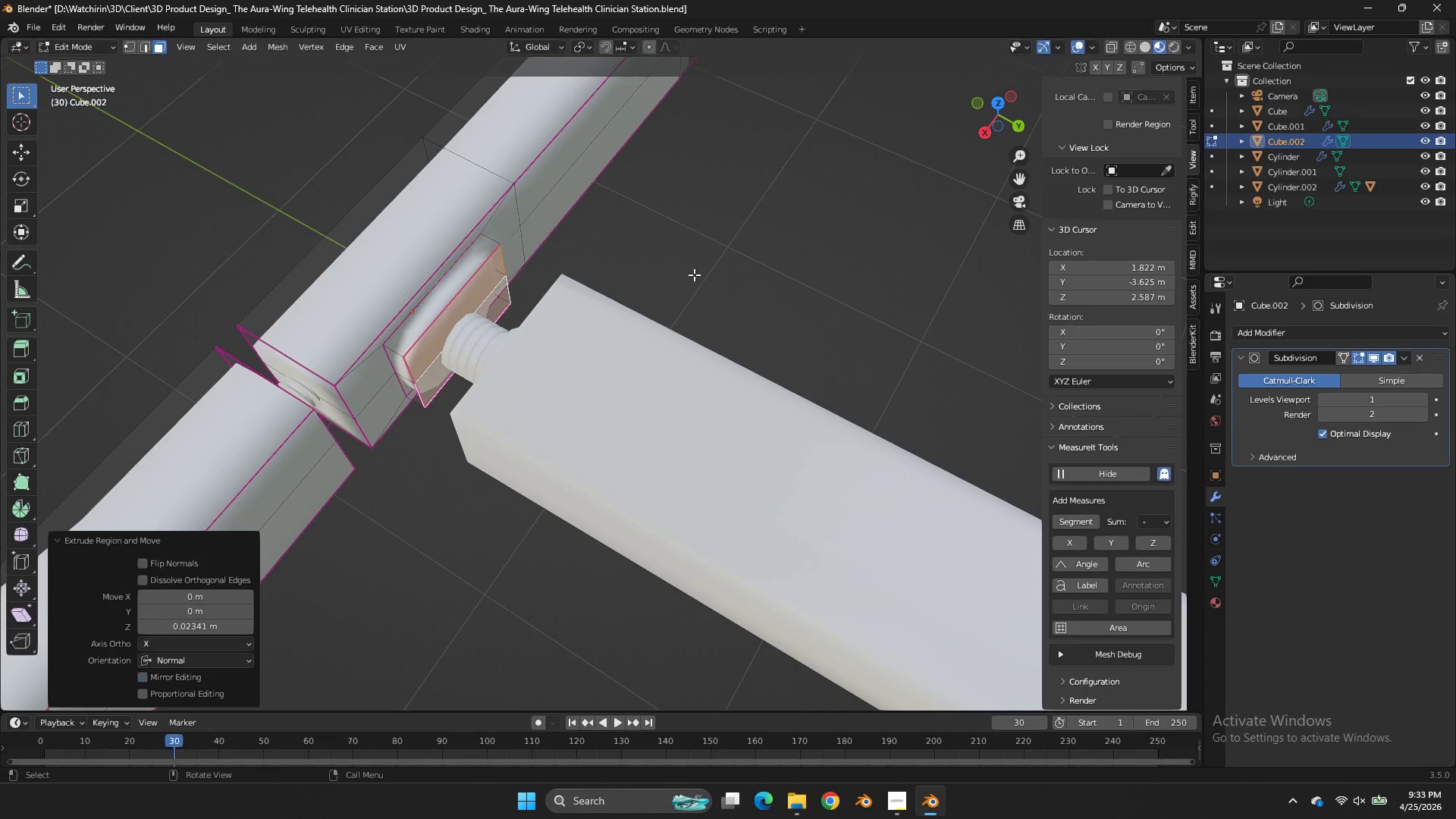 
left_click([694, 275])
 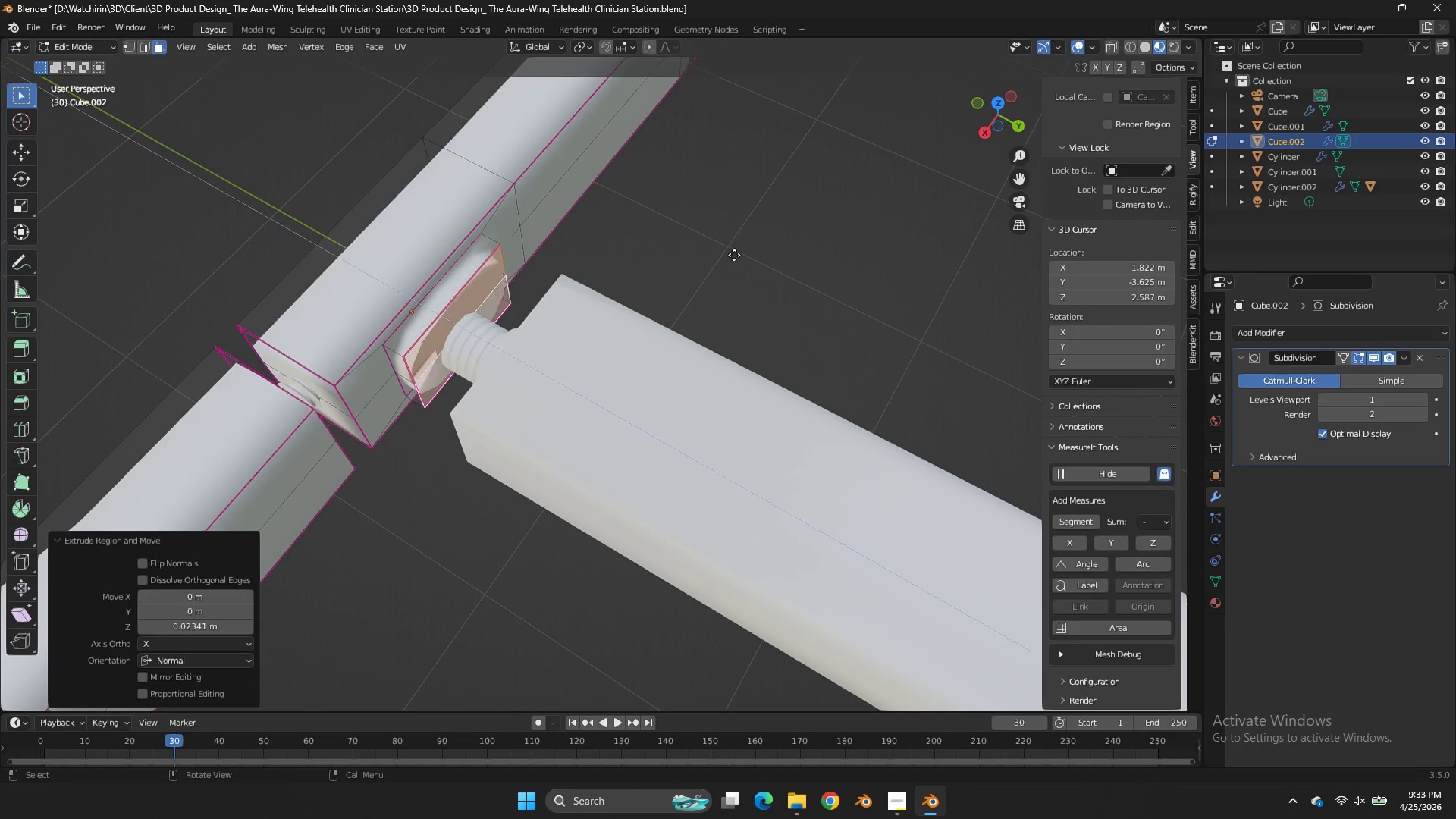 
key(E)
 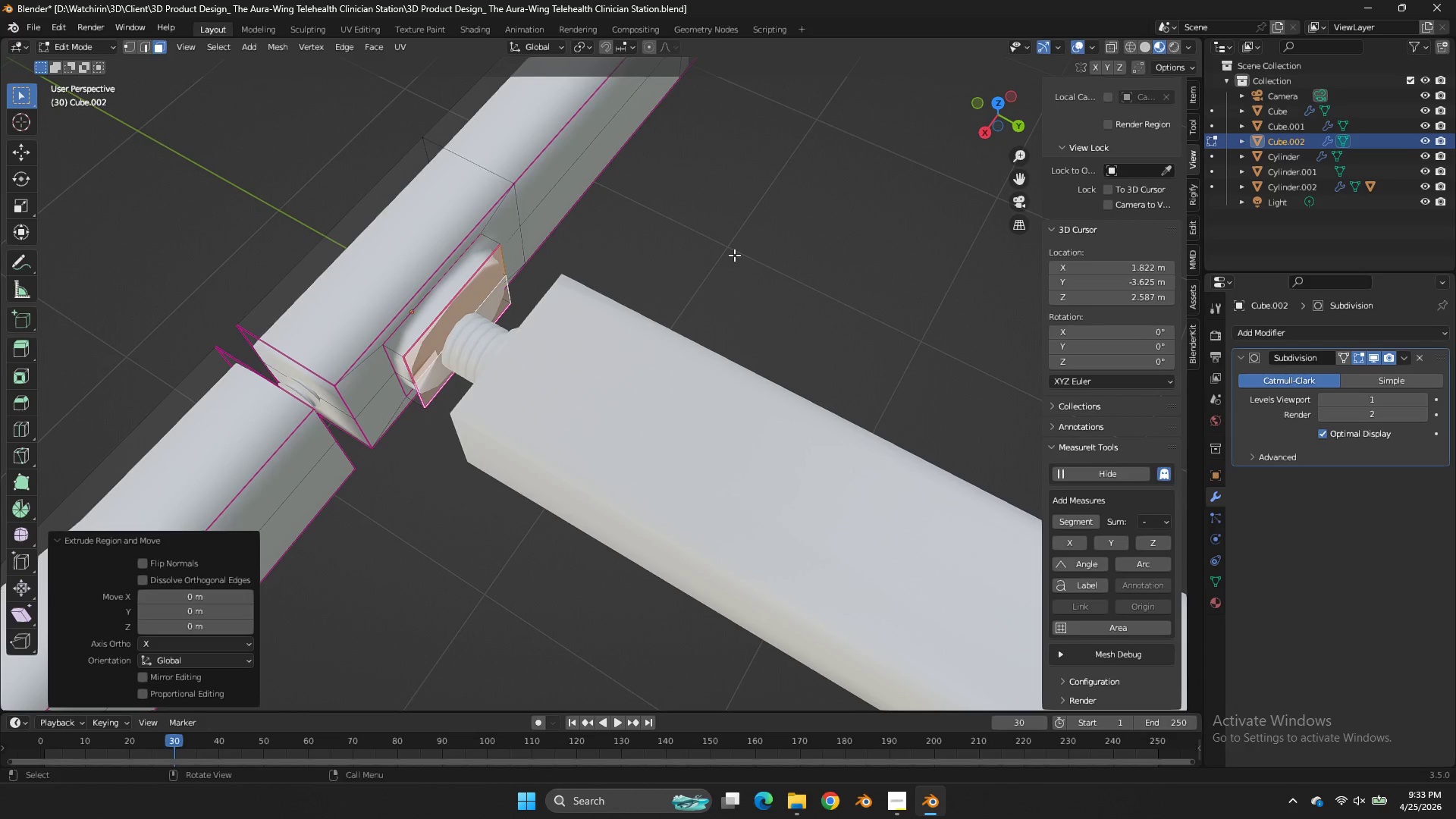 
right_click([734, 255])
 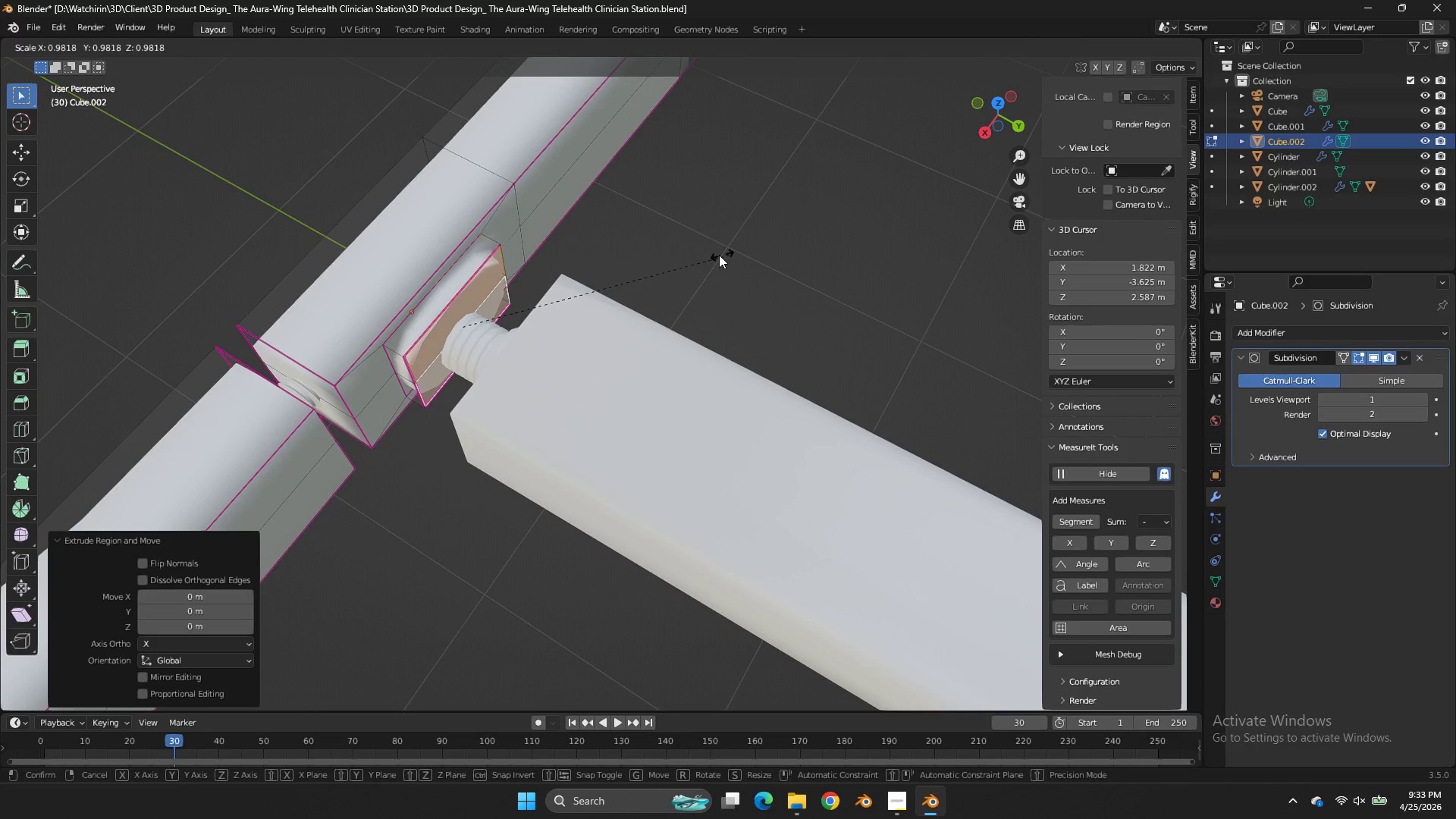 
key(S)
 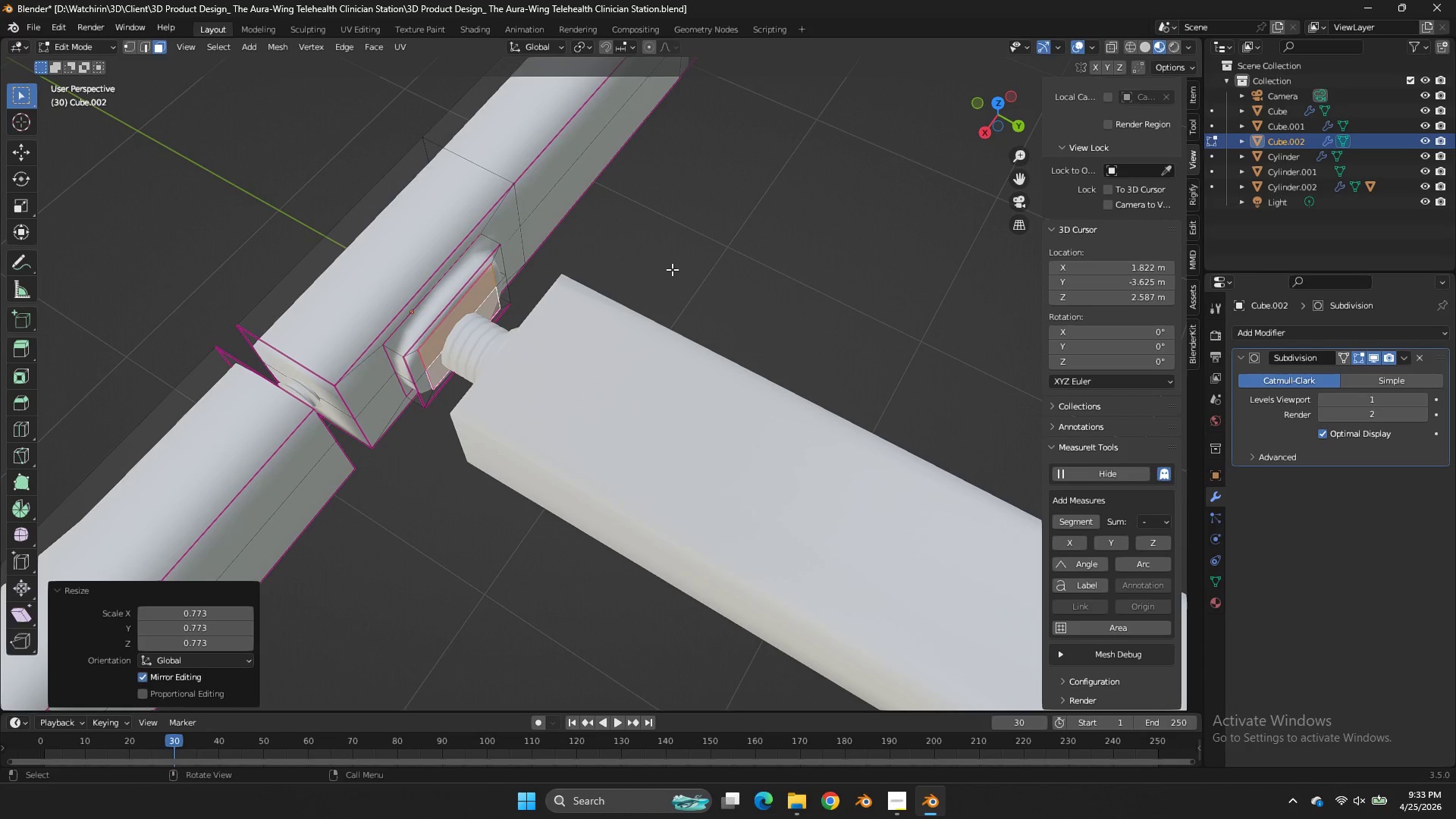 
left_click([672, 269])
 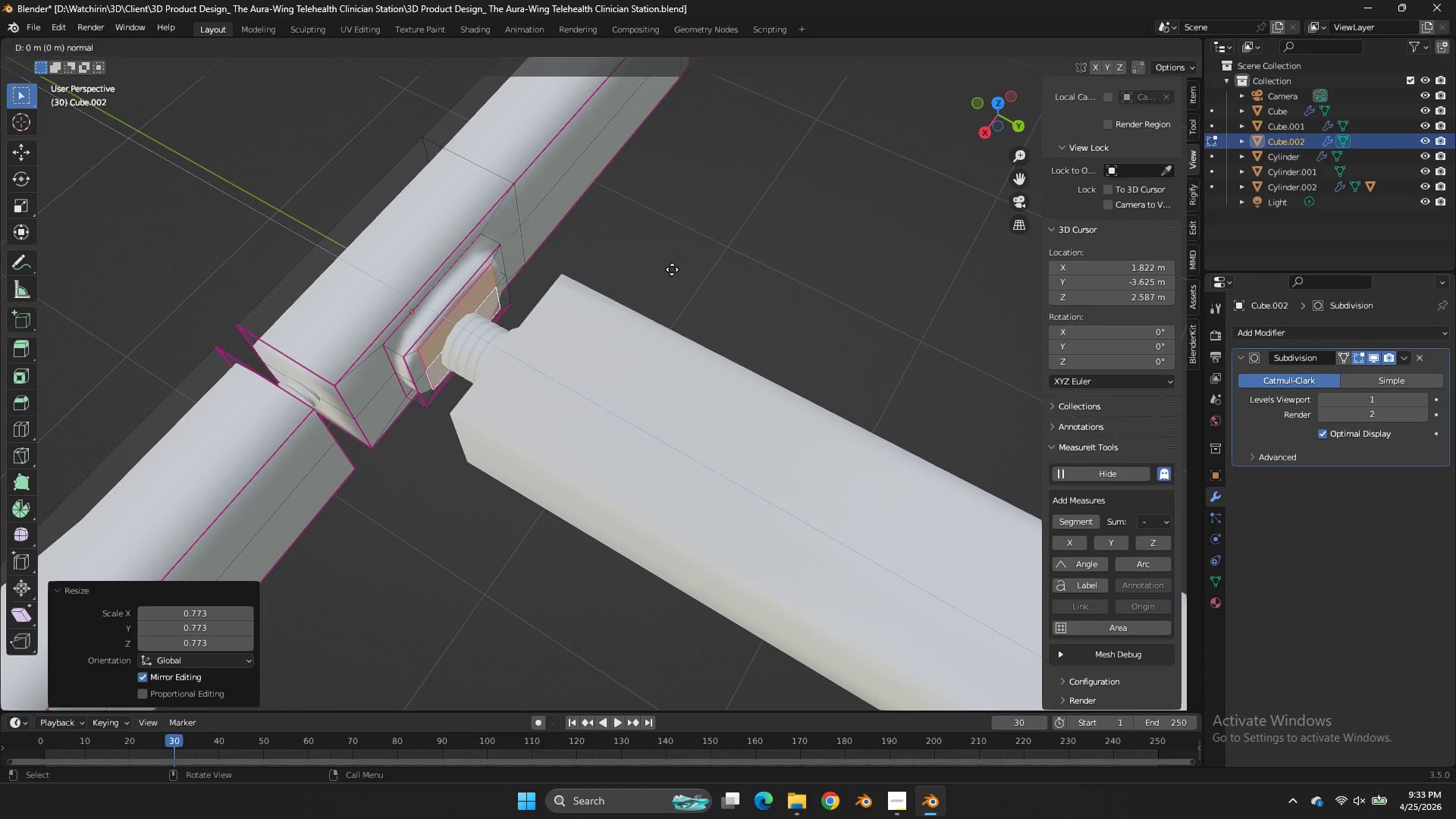 
key(E)
 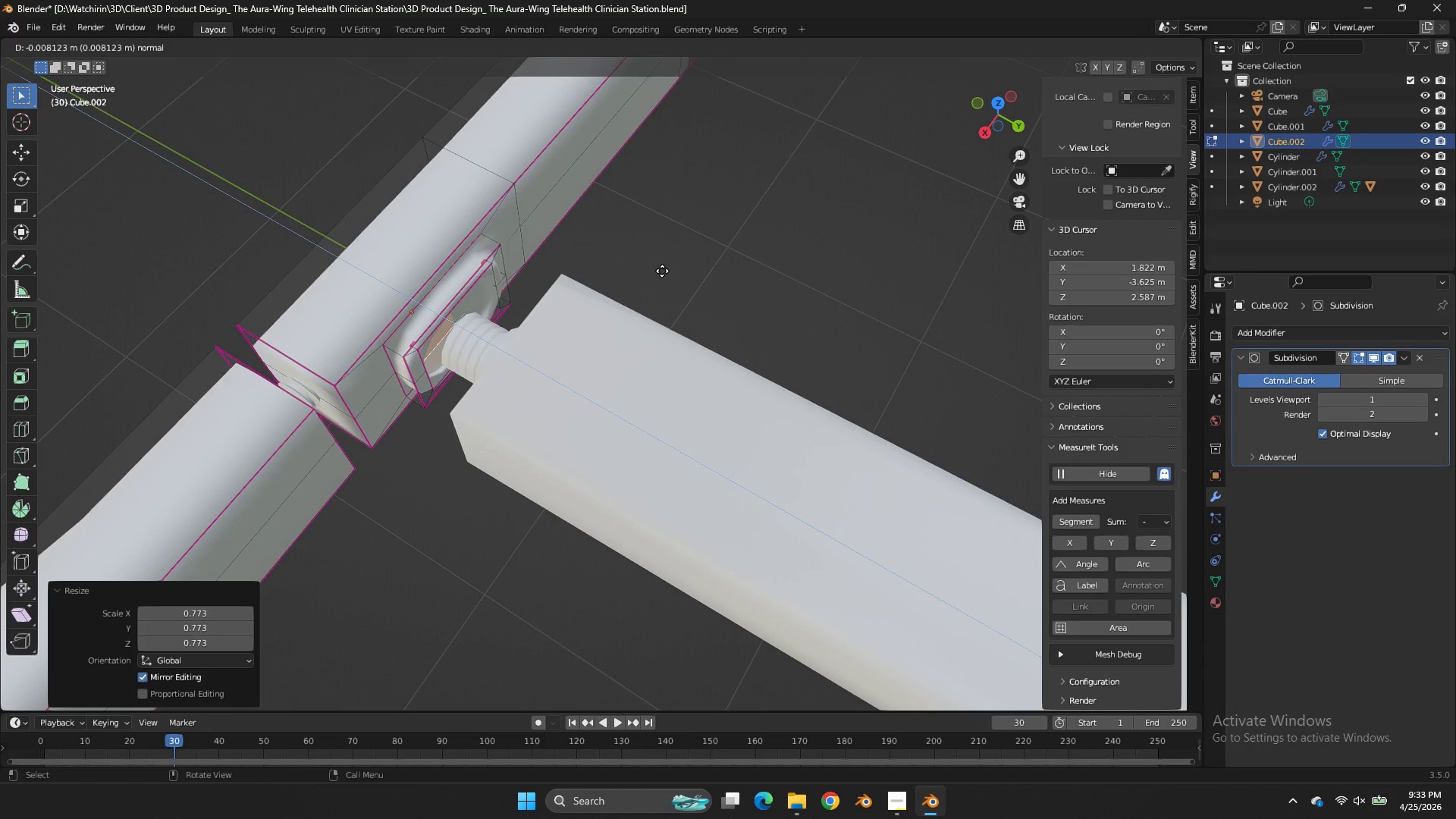 
left_click([662, 271])
 